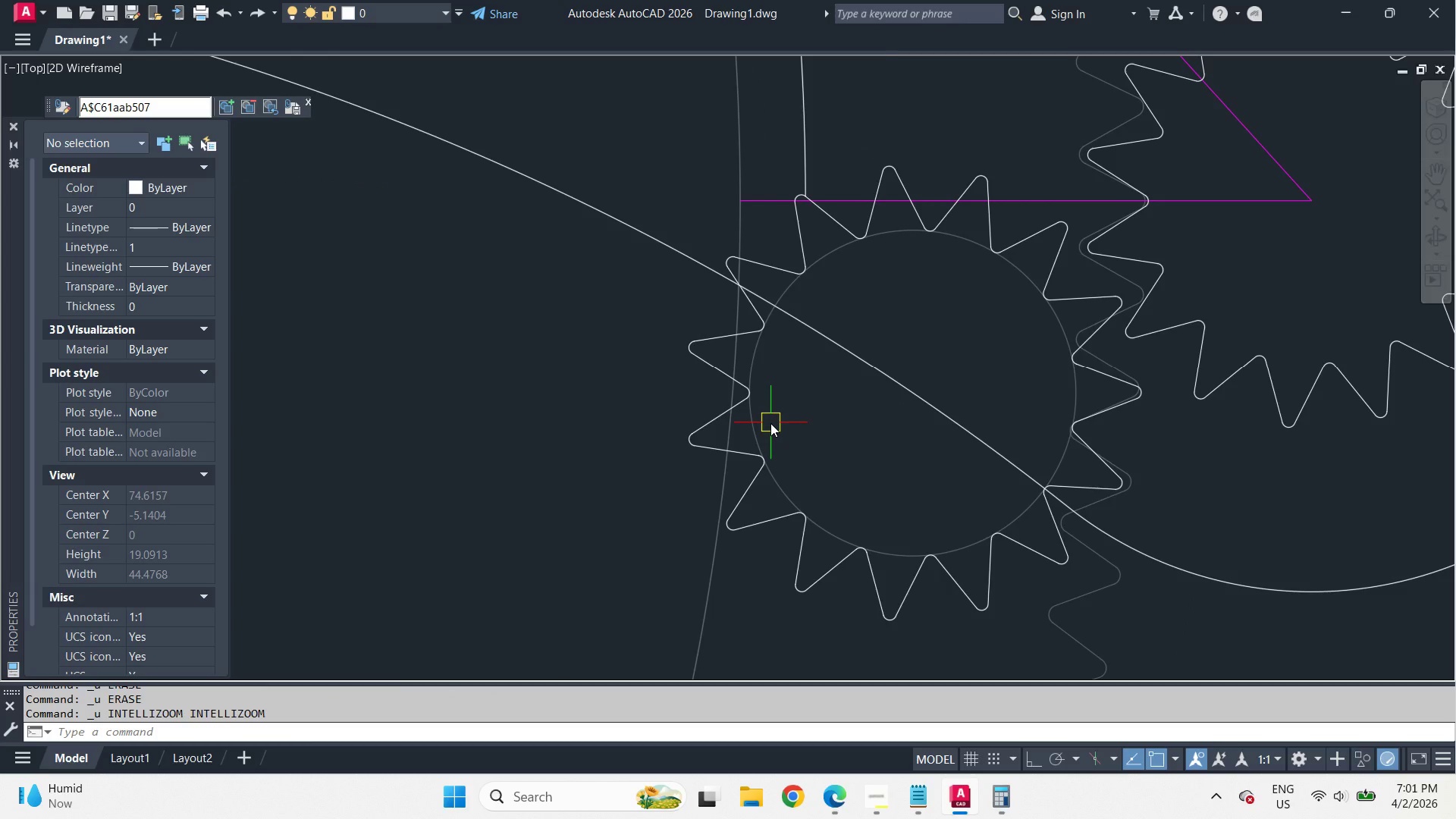 
key(Control+Z)
 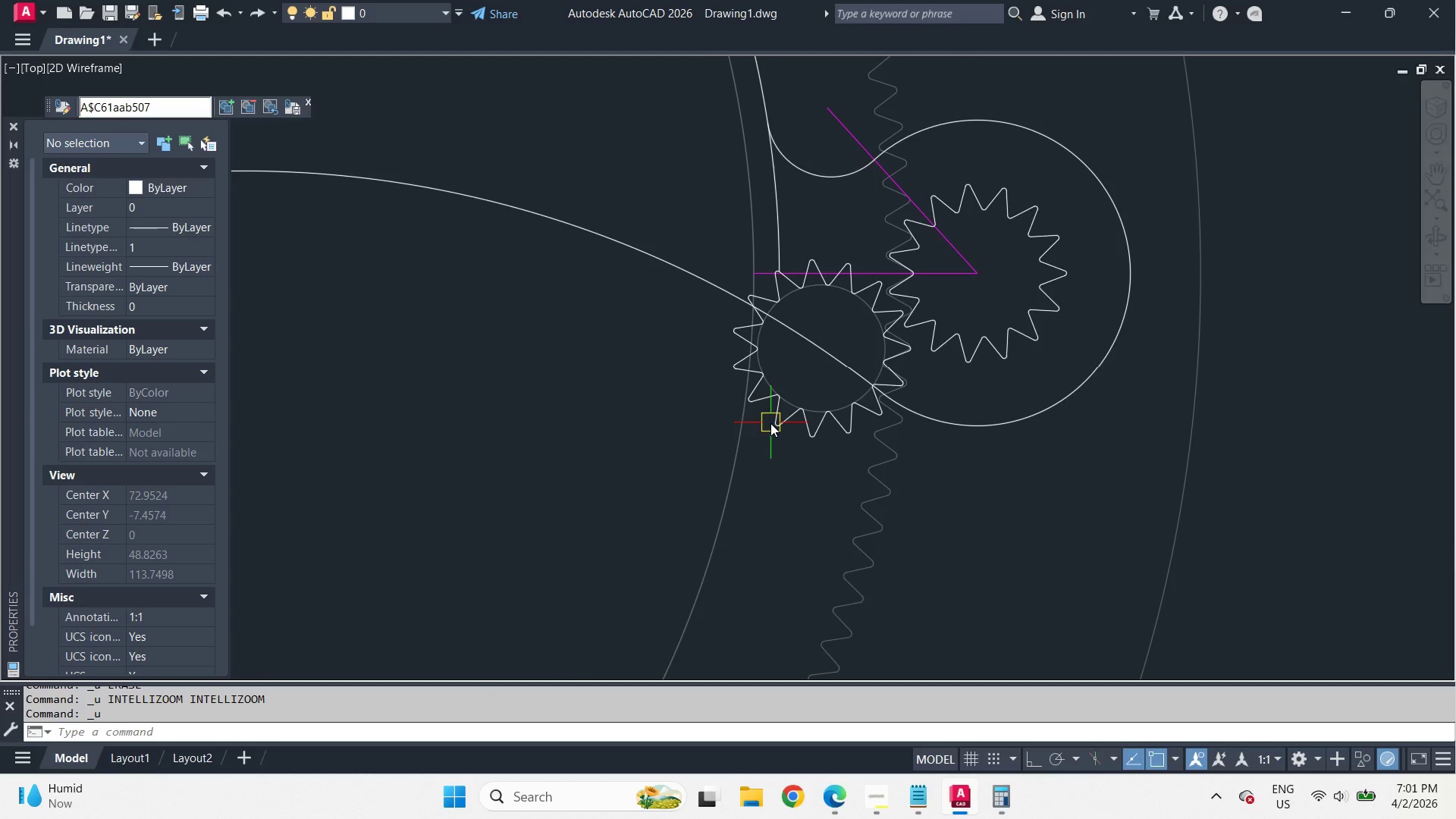 
key(Control+Z)
 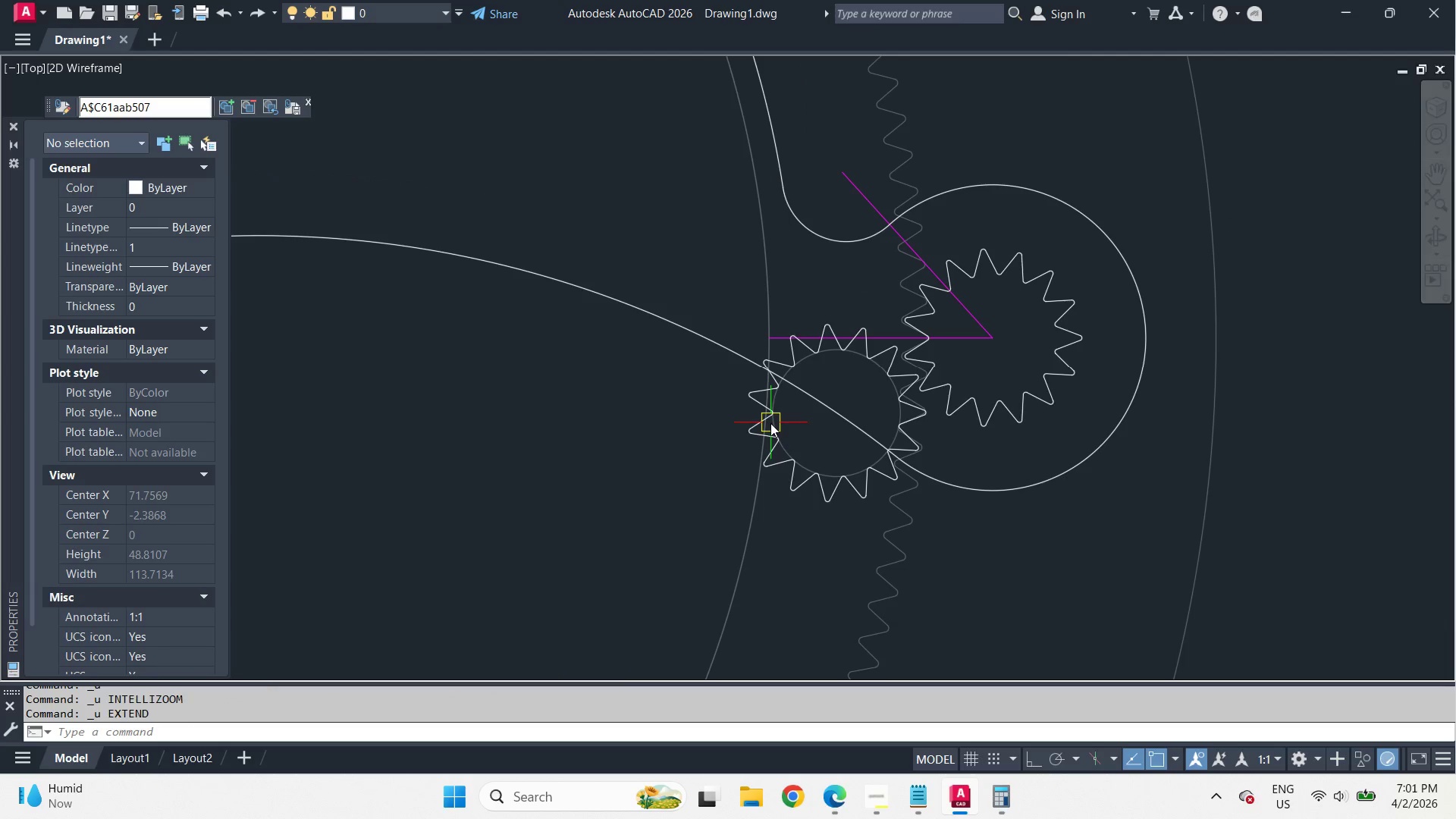 
key(Control+Z)
 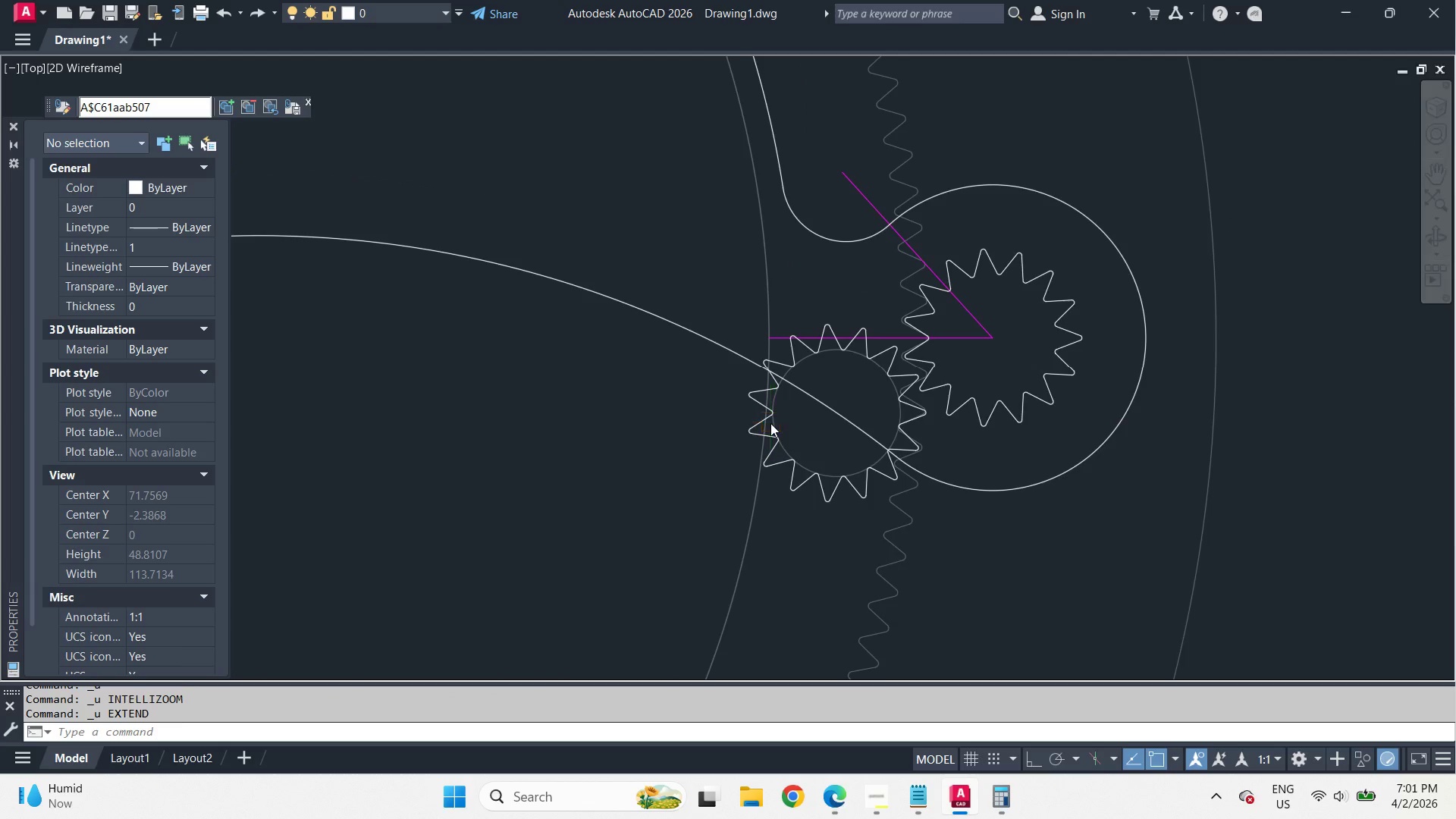 
key(Control+Z)
 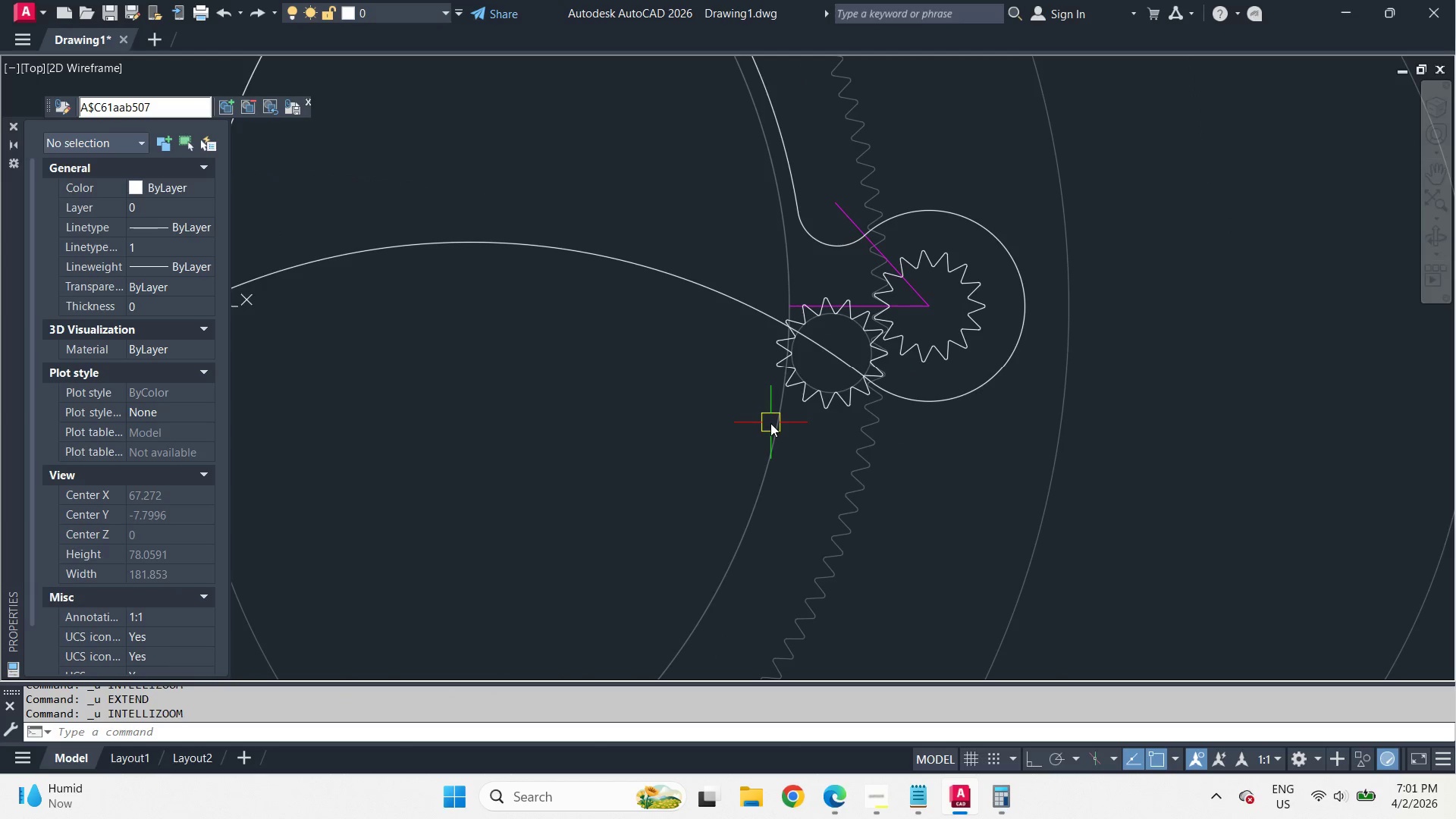 
key(Control+Z)
 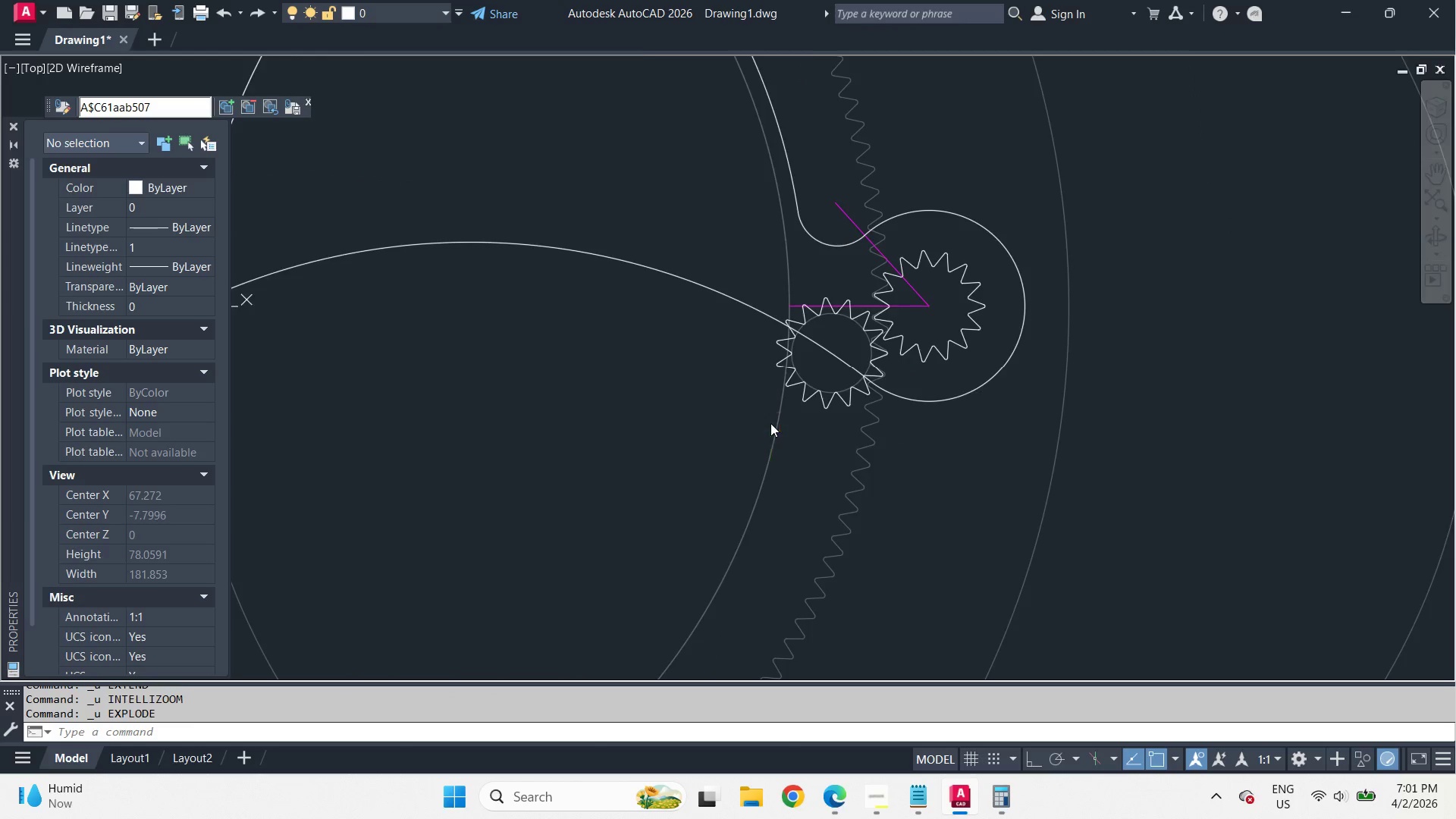 
key(Control+Z)
 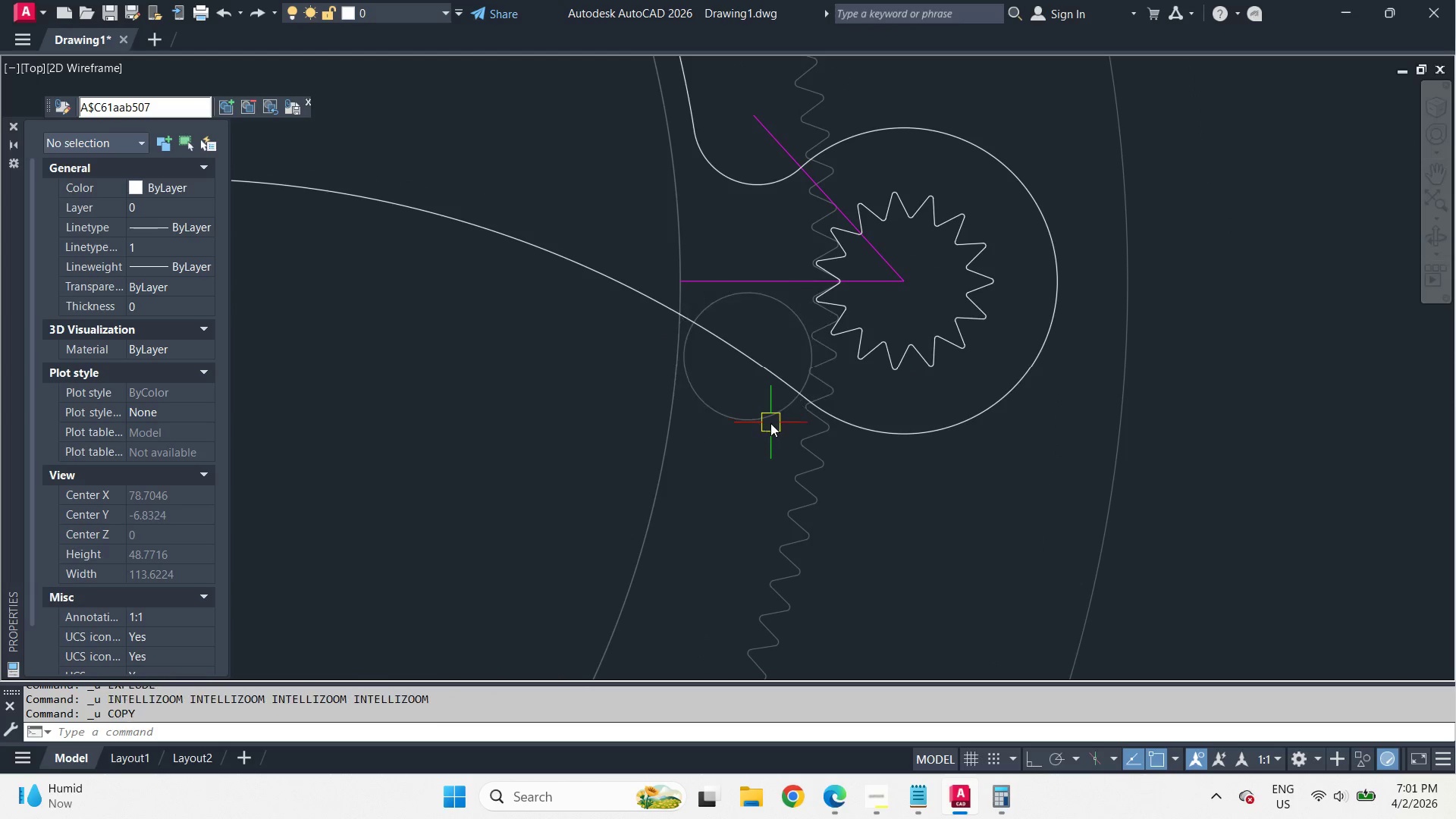 
key(Control+Z)
 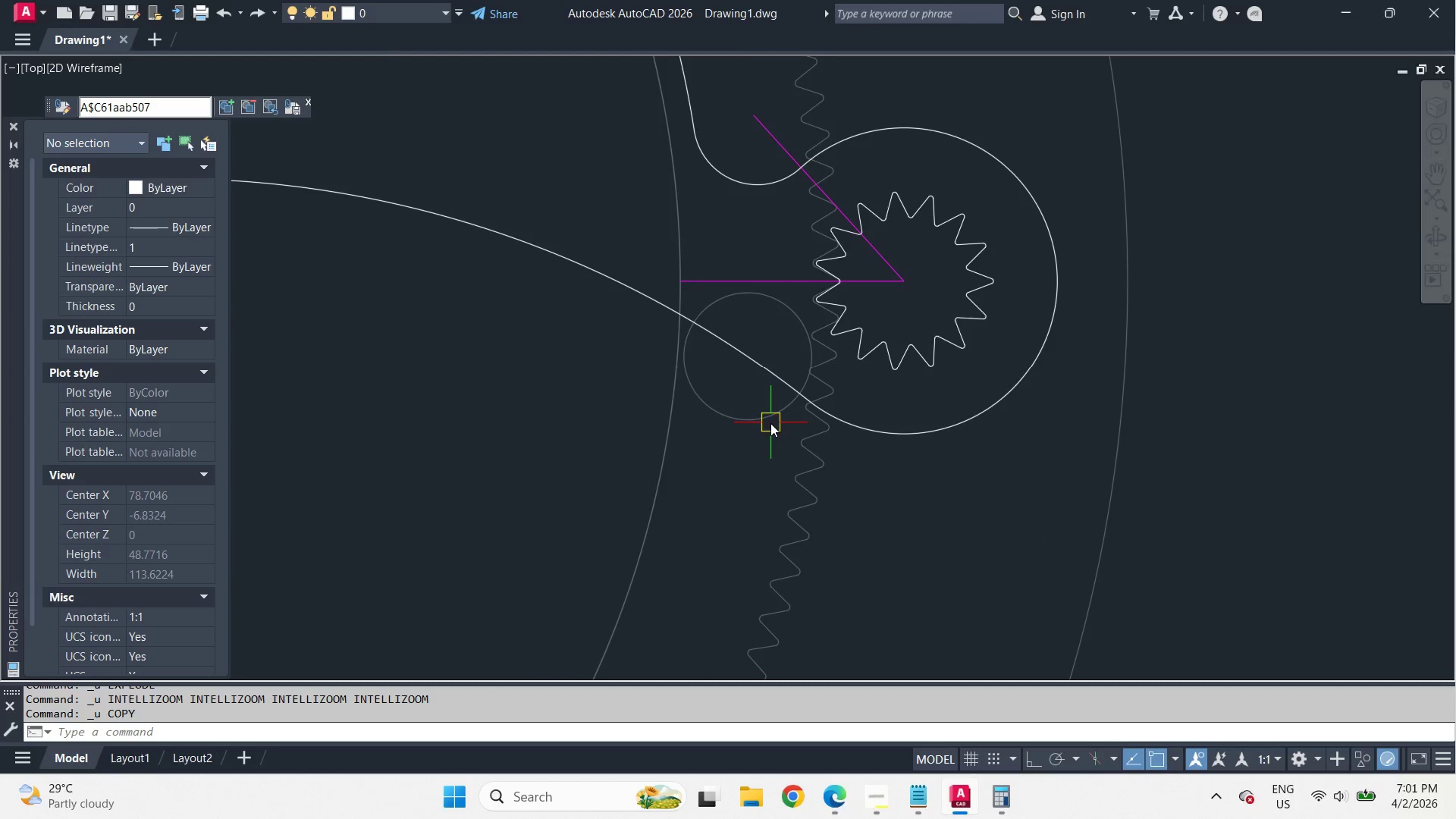 
key(Control+Z)
 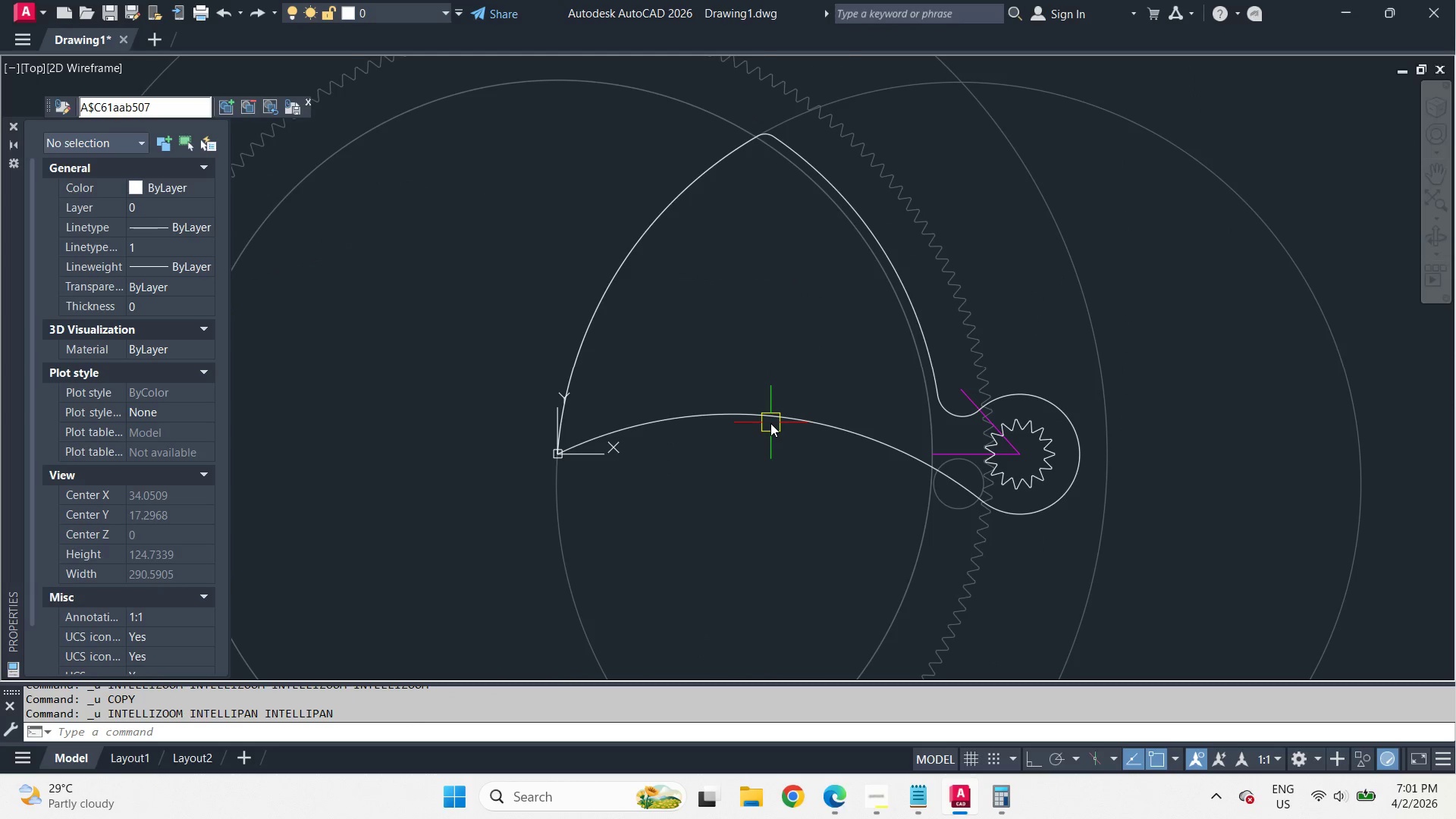 
key(Control+Z)
 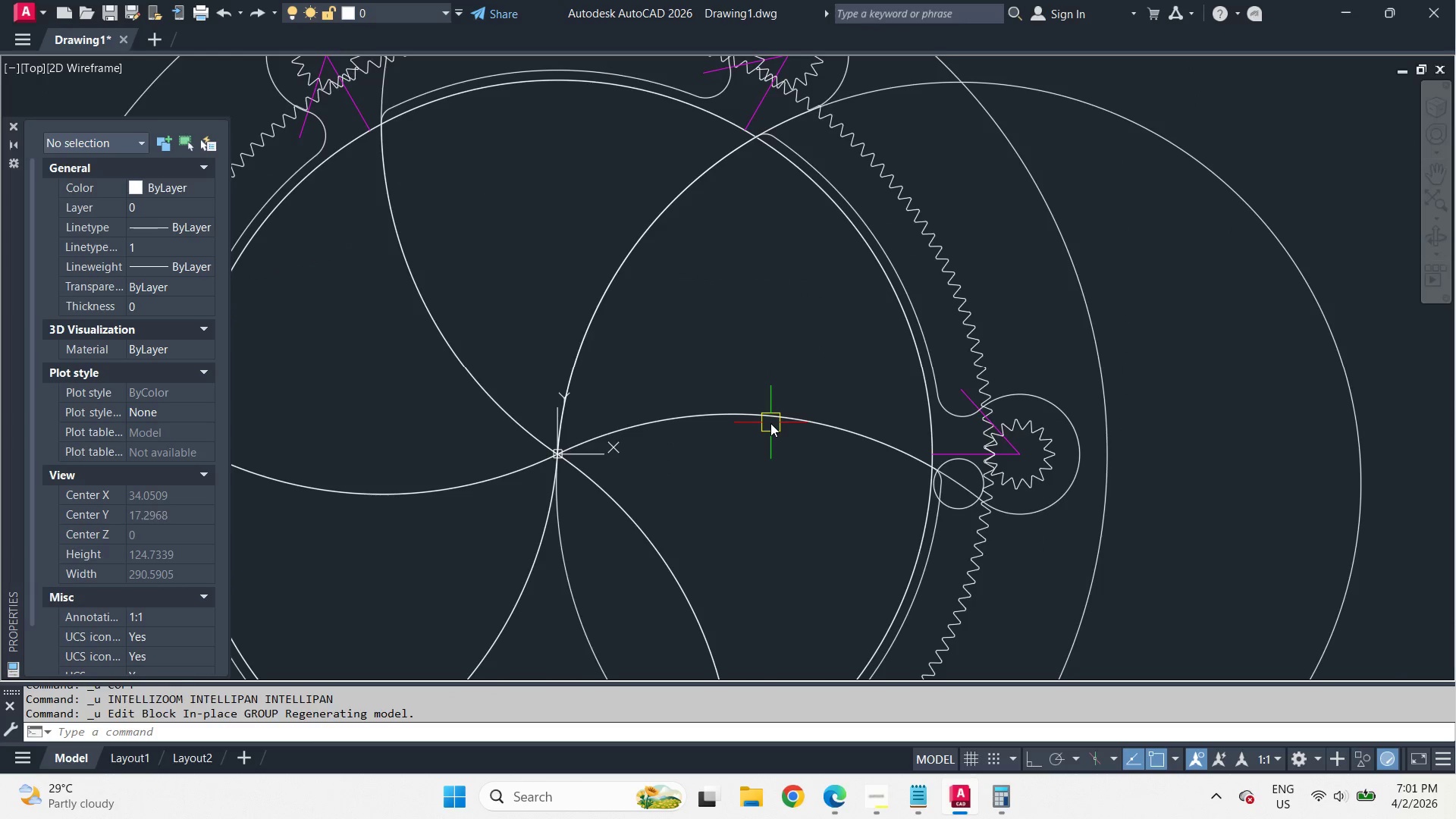 
key(Control+Z)
 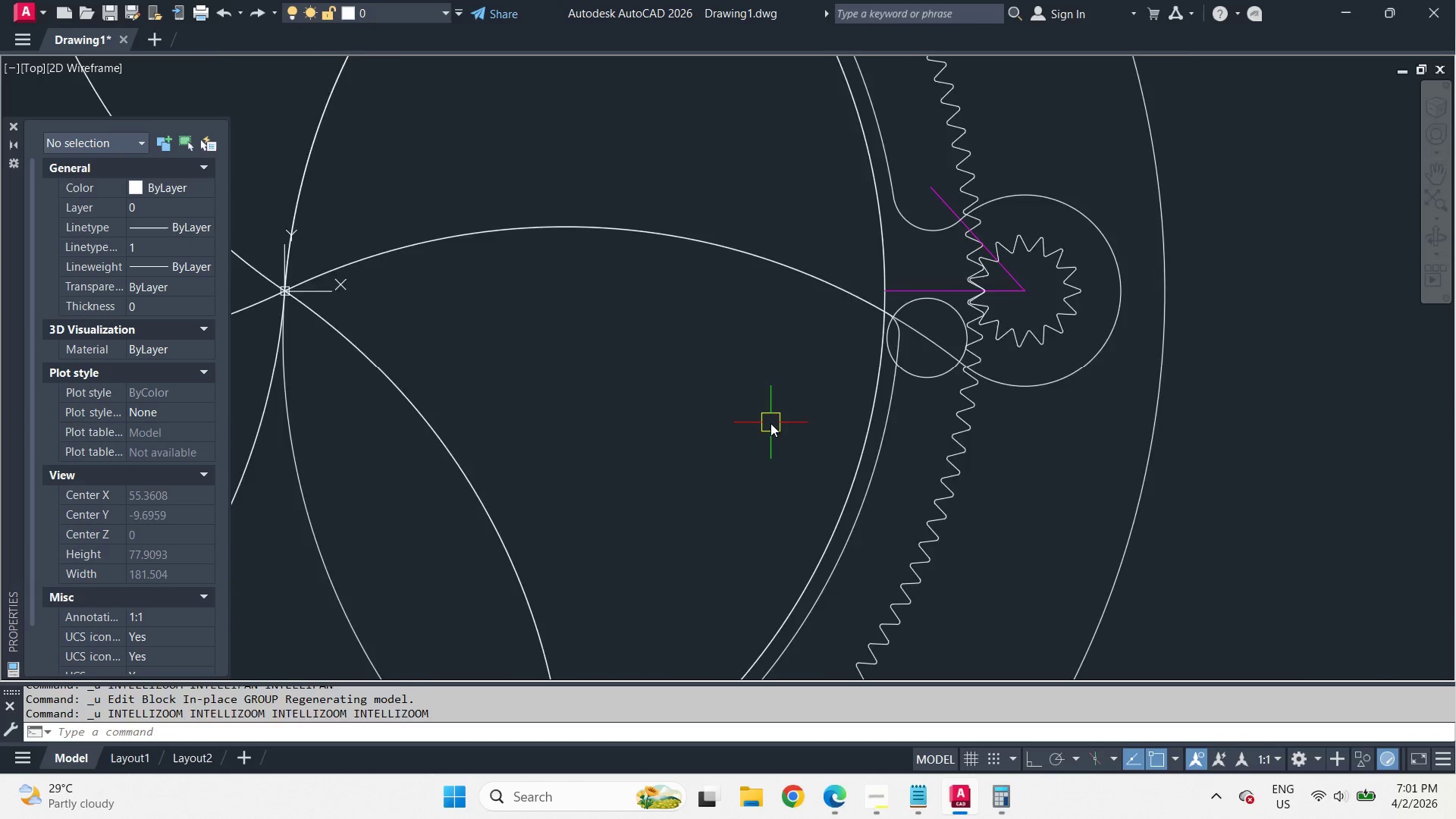 
key(Control+Z)
 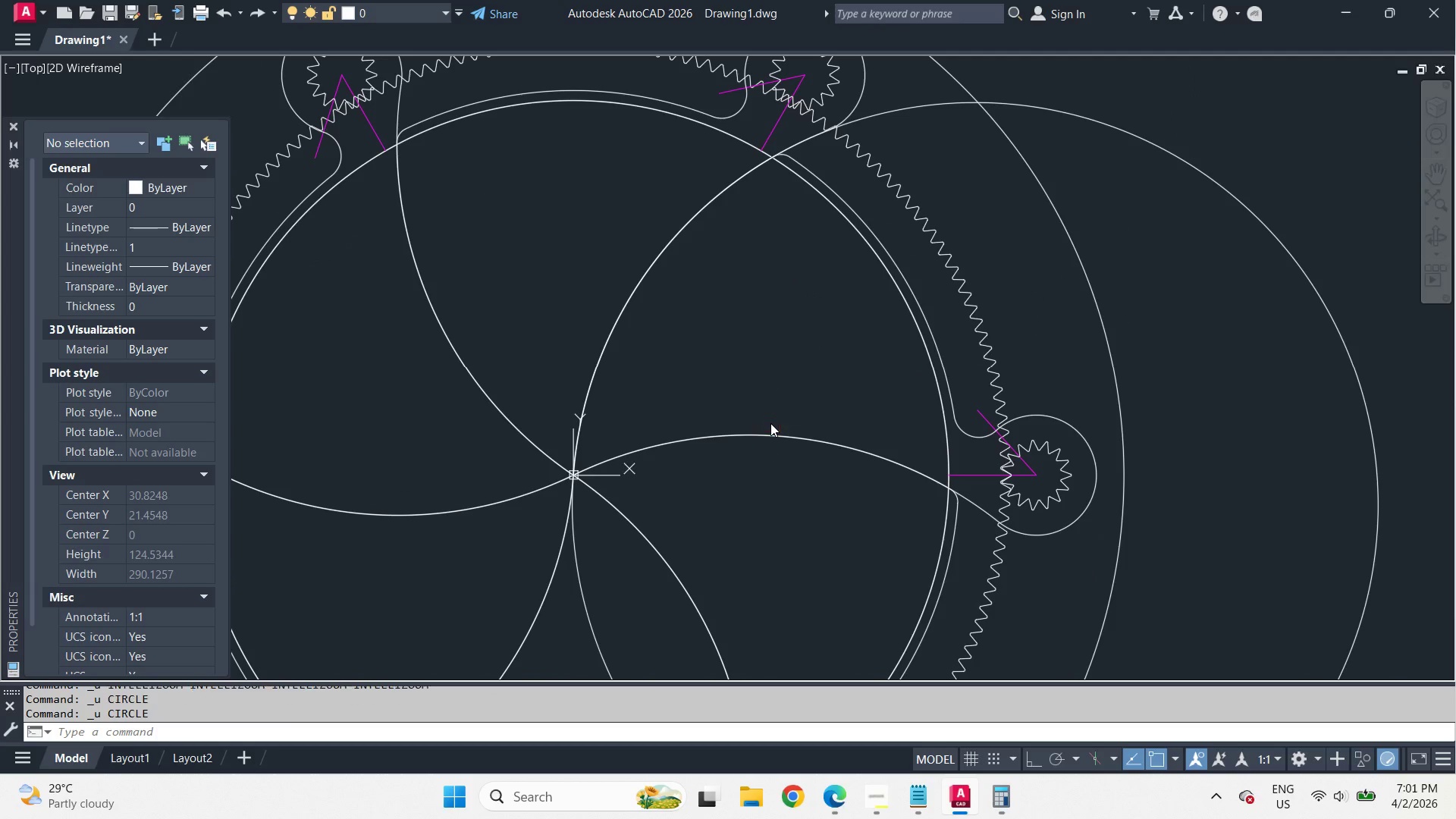 
key(Control+Z)
 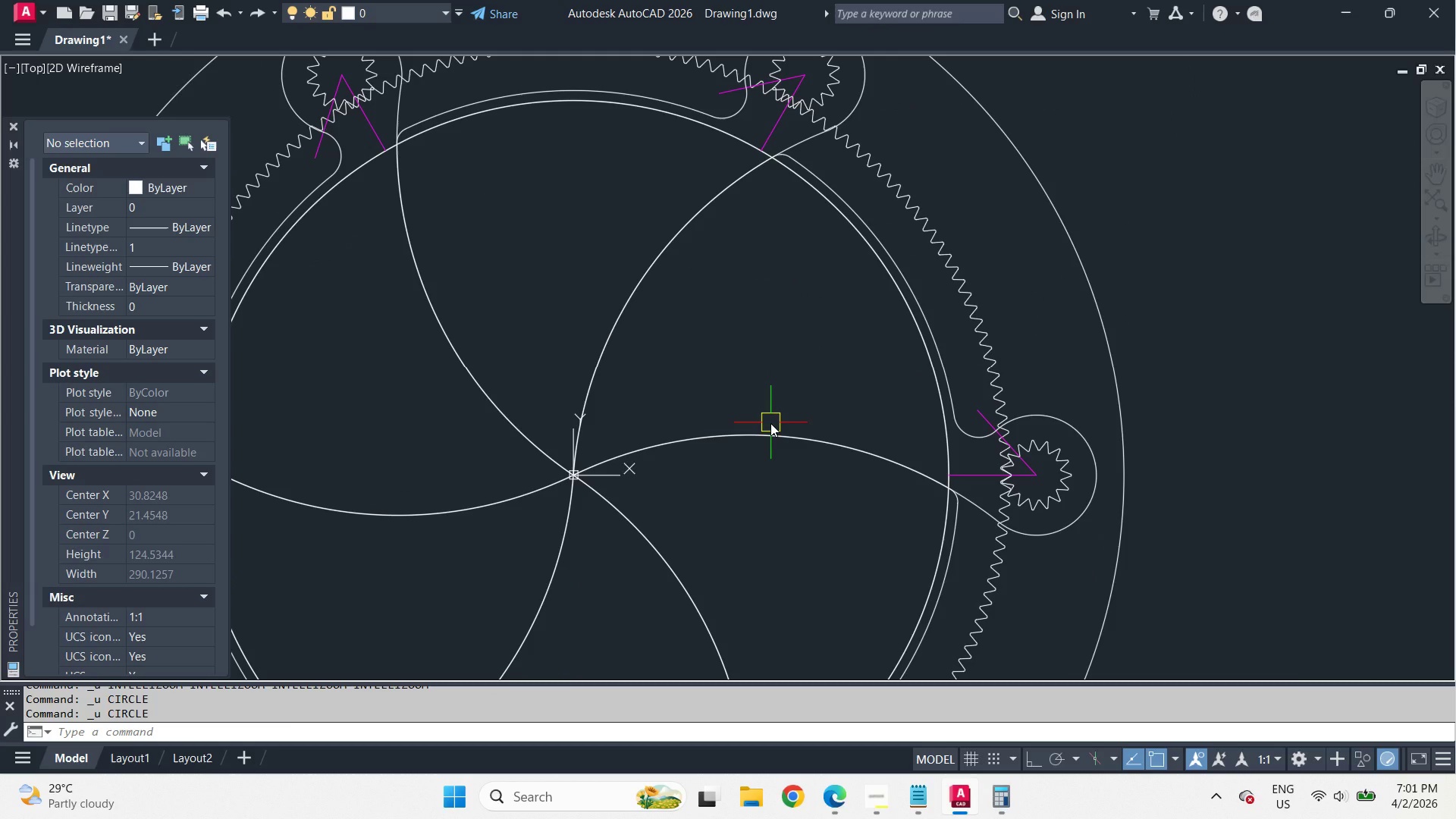 
wait(8.08)
 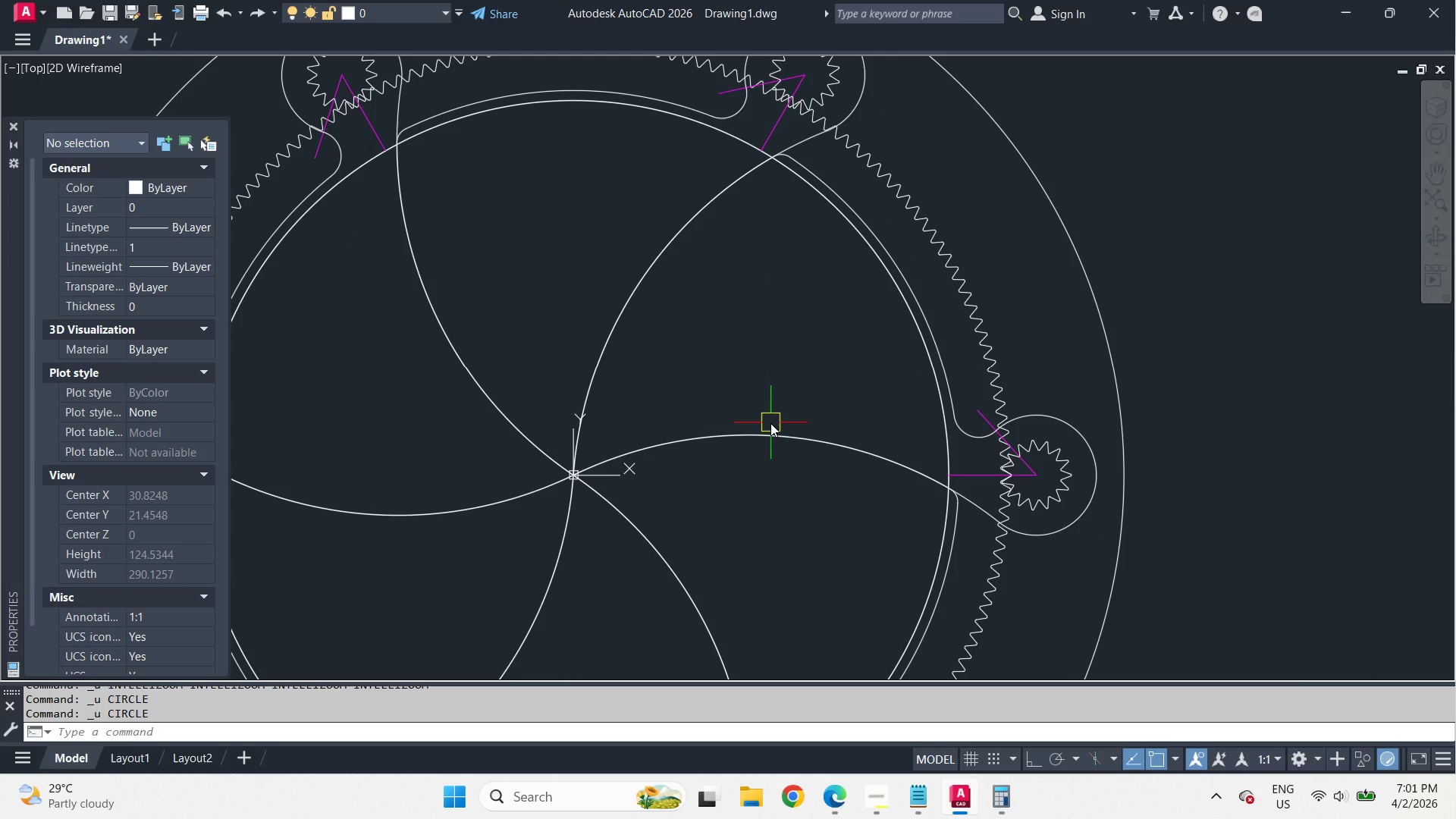 
scroll: coordinate [915, 296], scroll_direction: down, amount: 1.0
 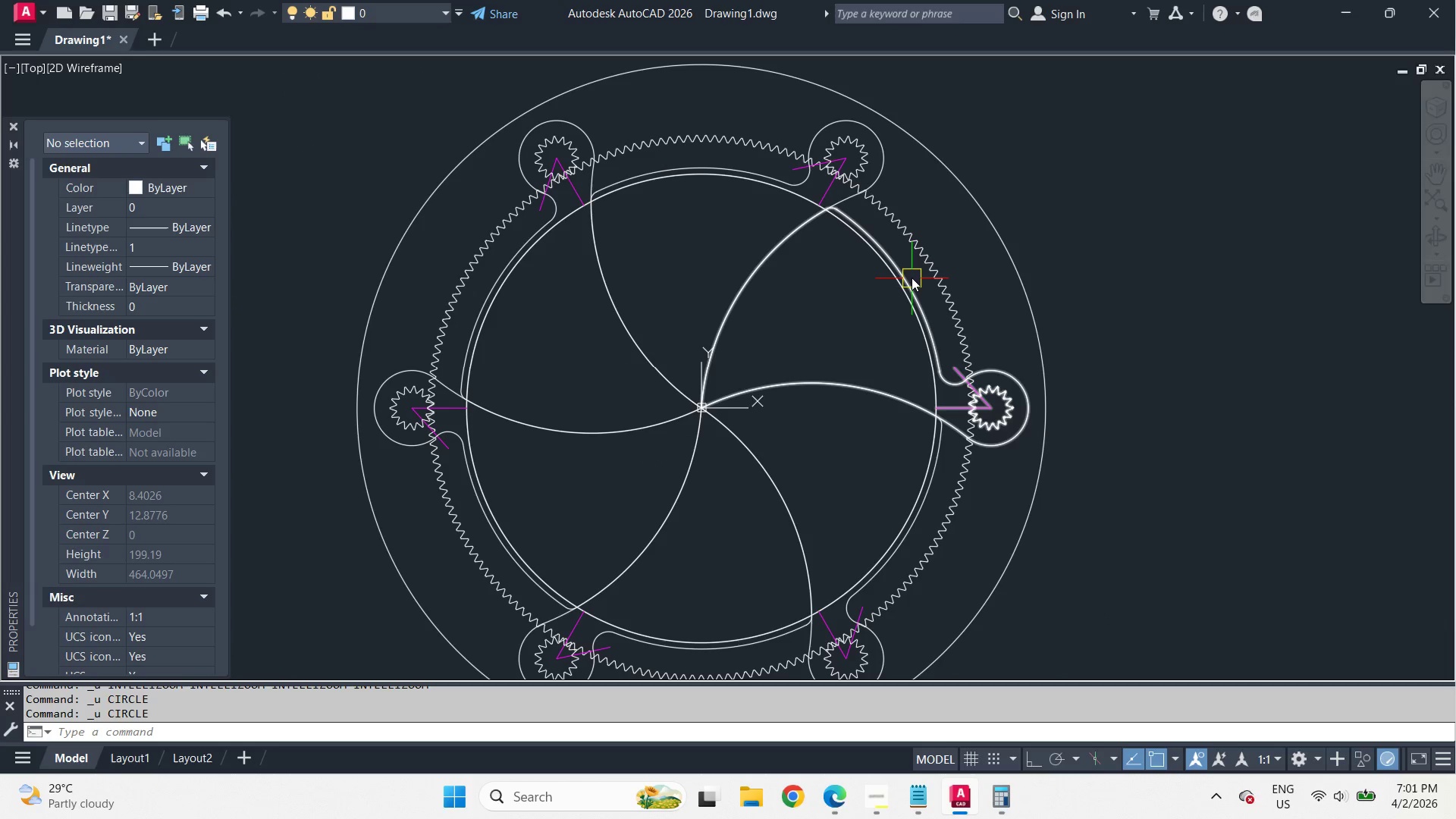 
left_click([912, 278])
 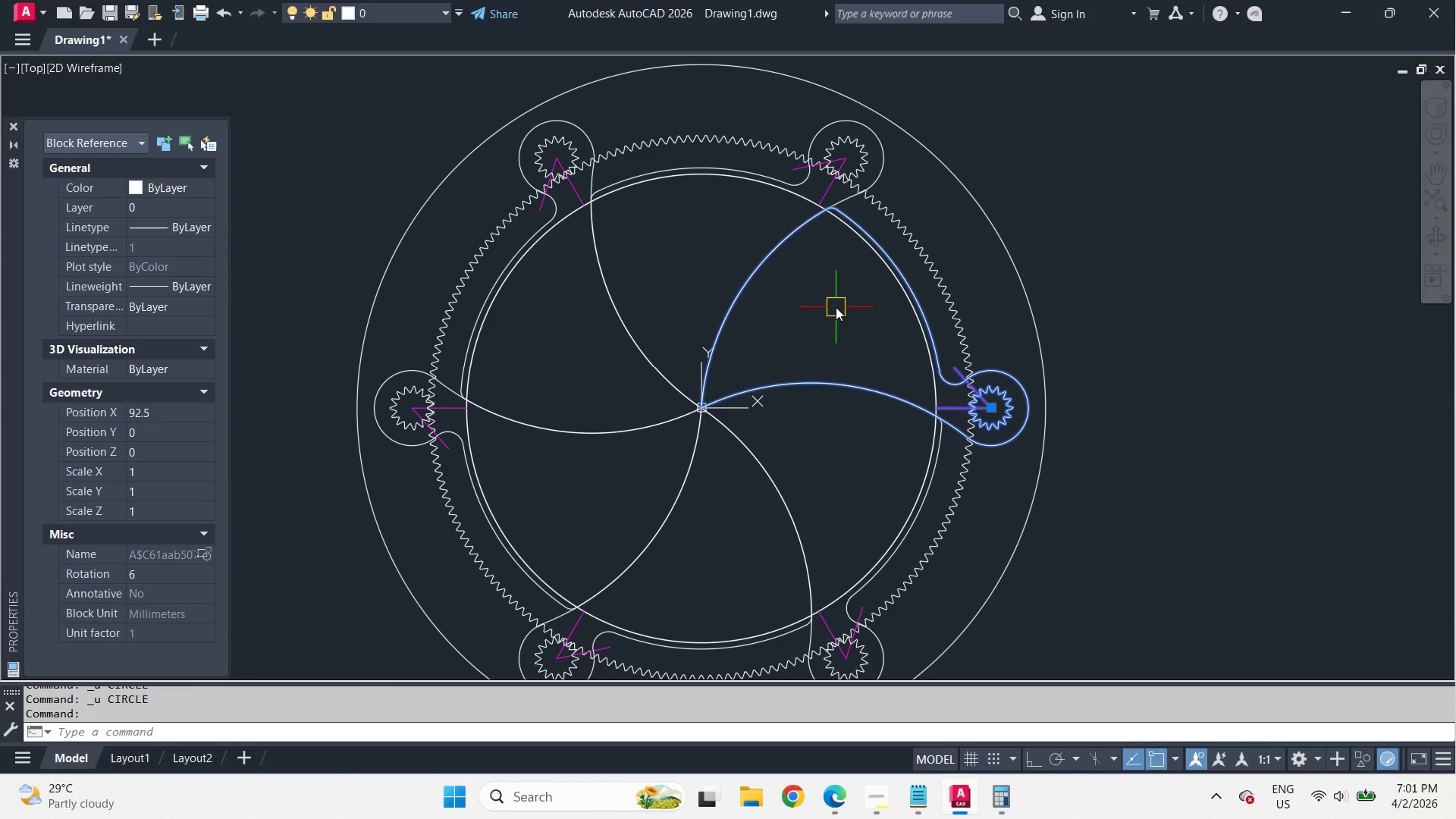 
wait(11.64)
 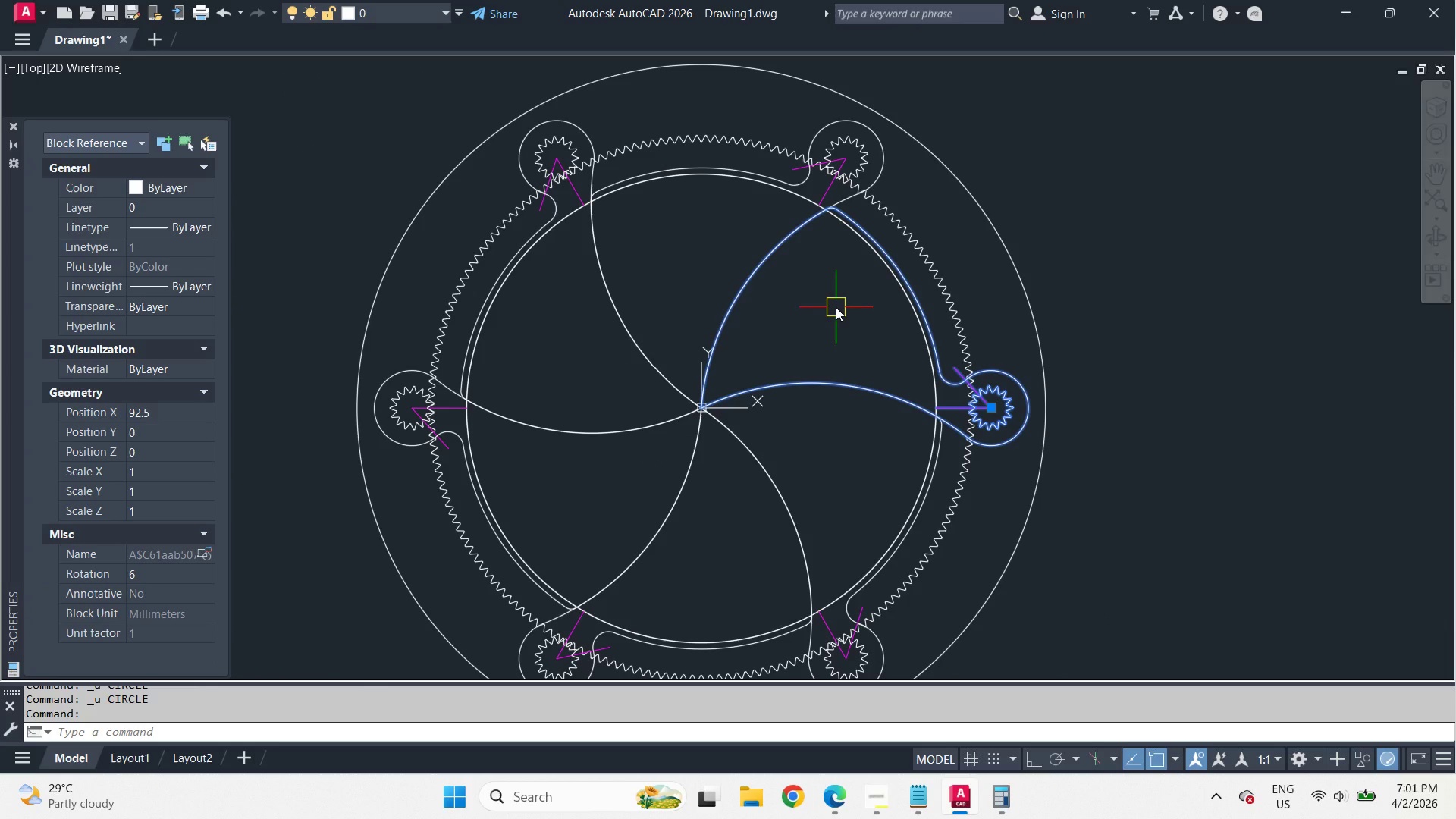 
scroll: coordinate [836, 307], scroll_direction: up, amount: 1.0
 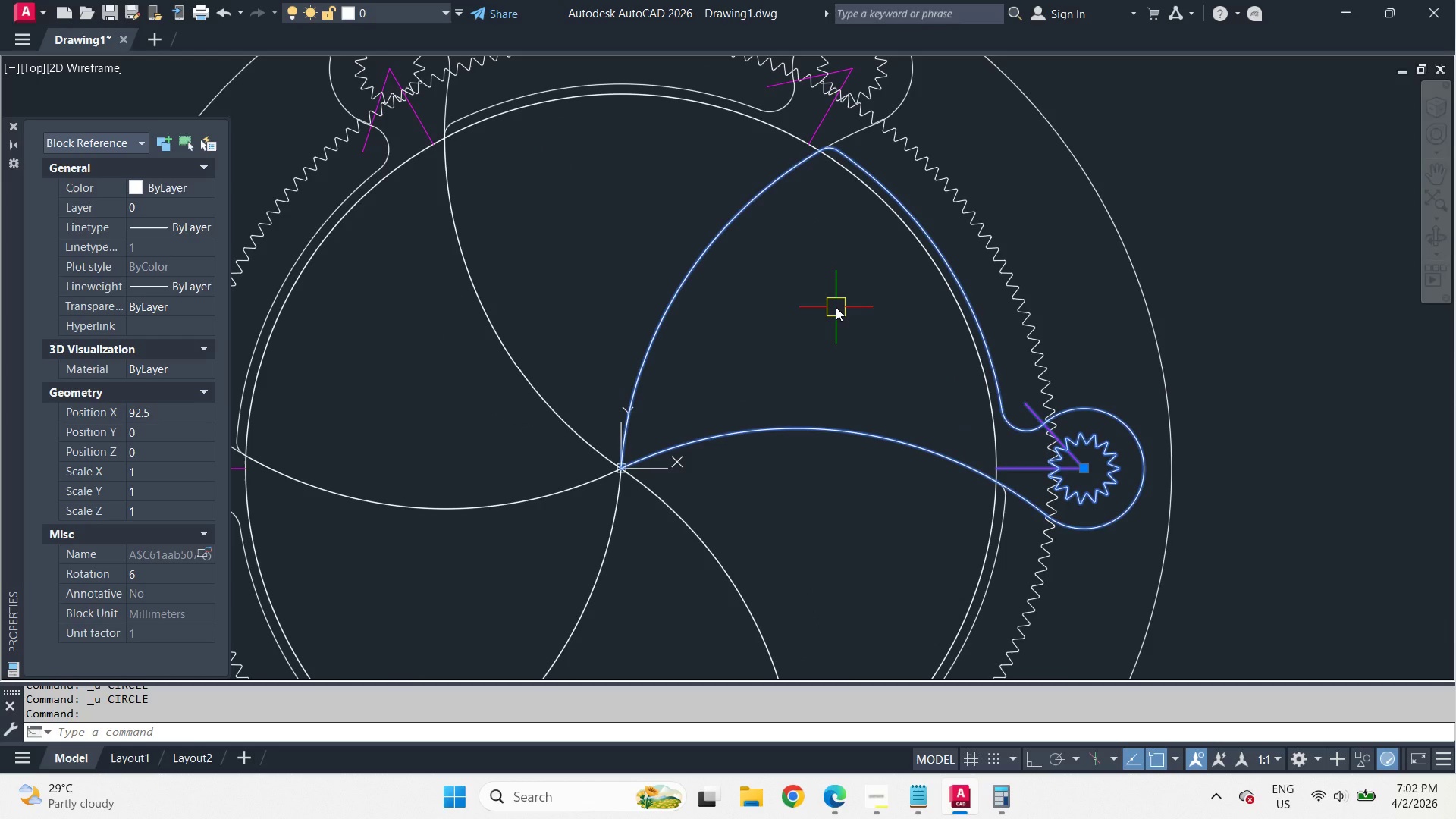 
scroll: coordinate [836, 307], scroll_direction: down, amount: 1.0
 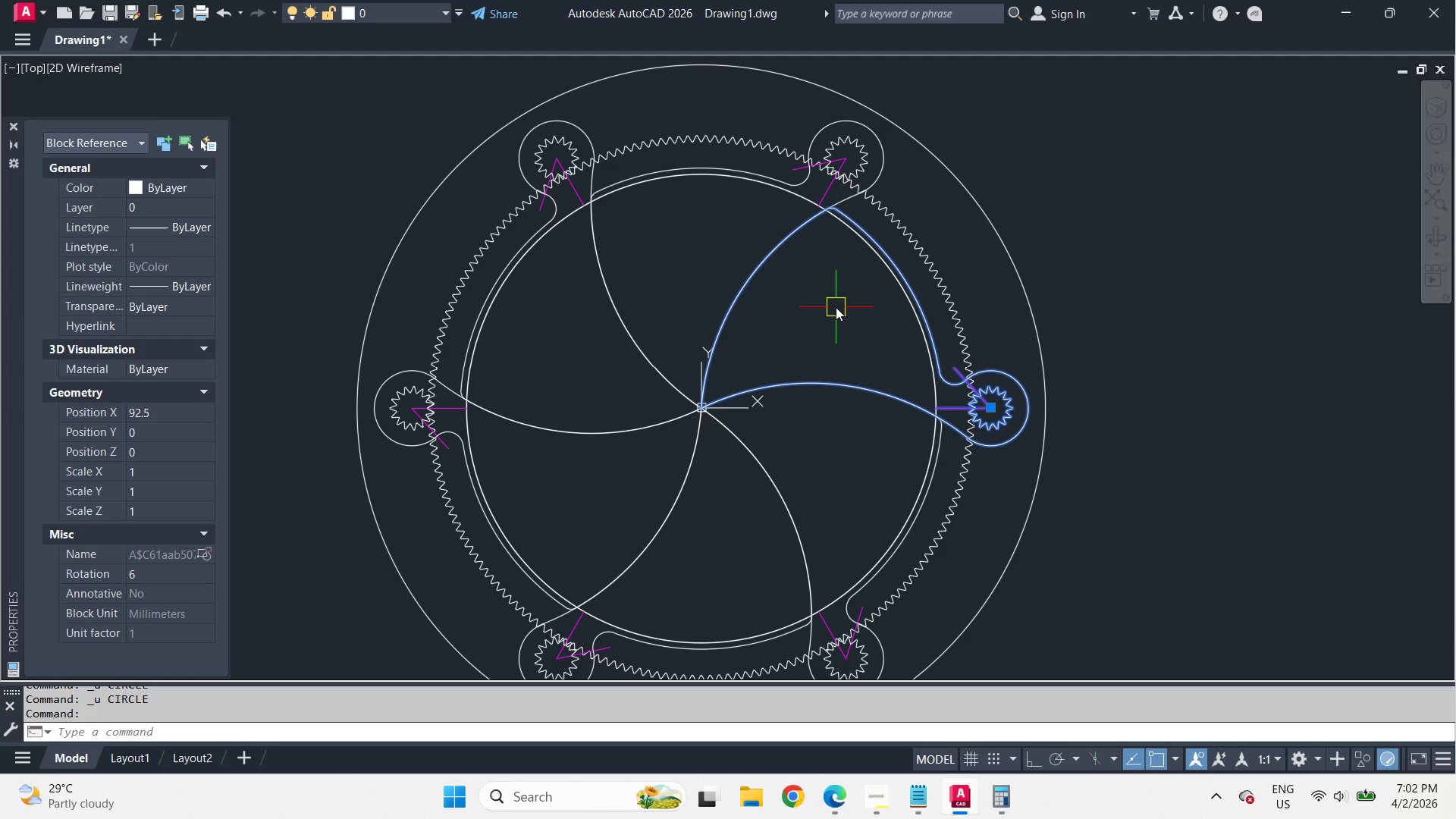 
wait(8.23)
 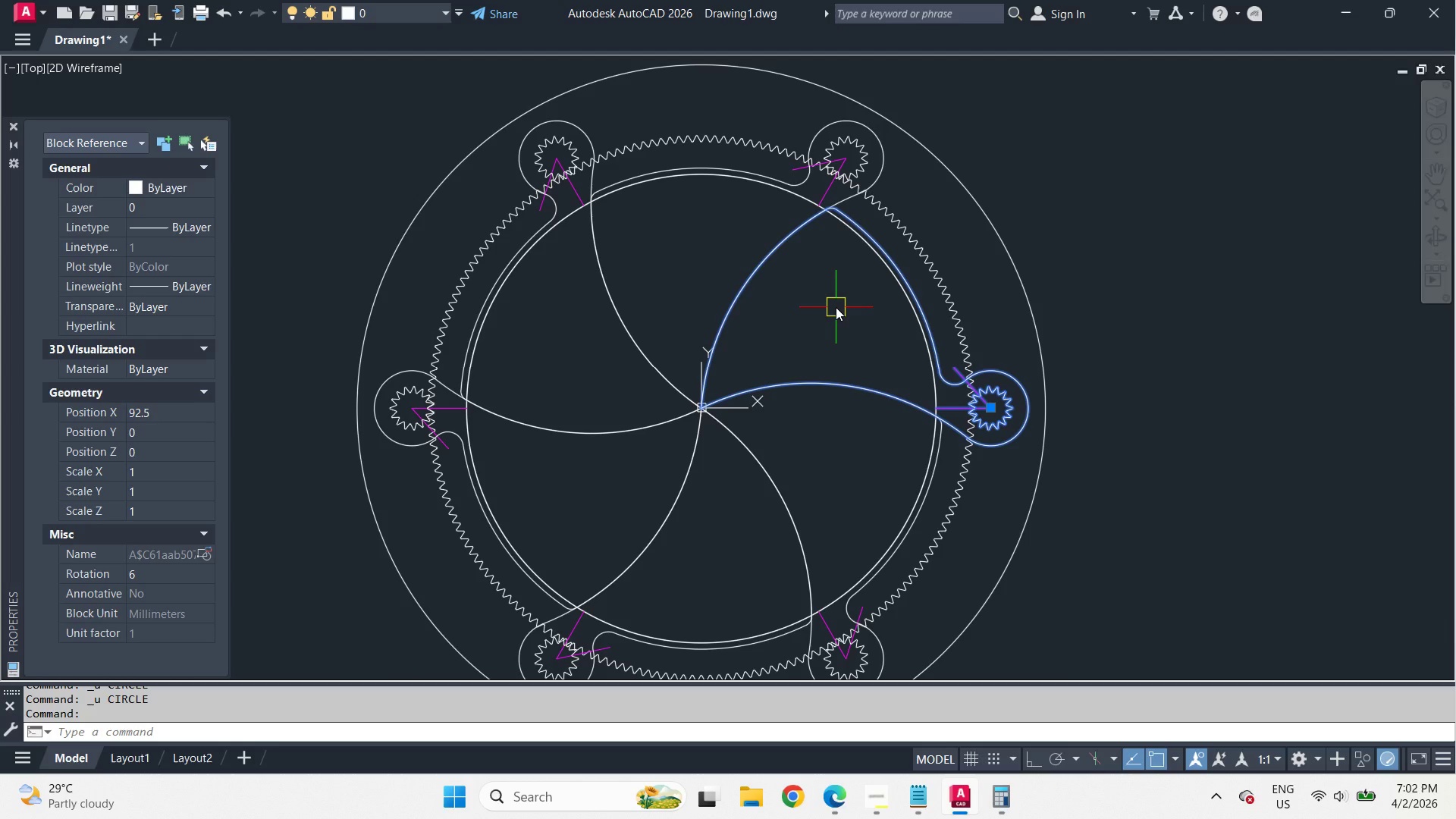 
key(Escape)
 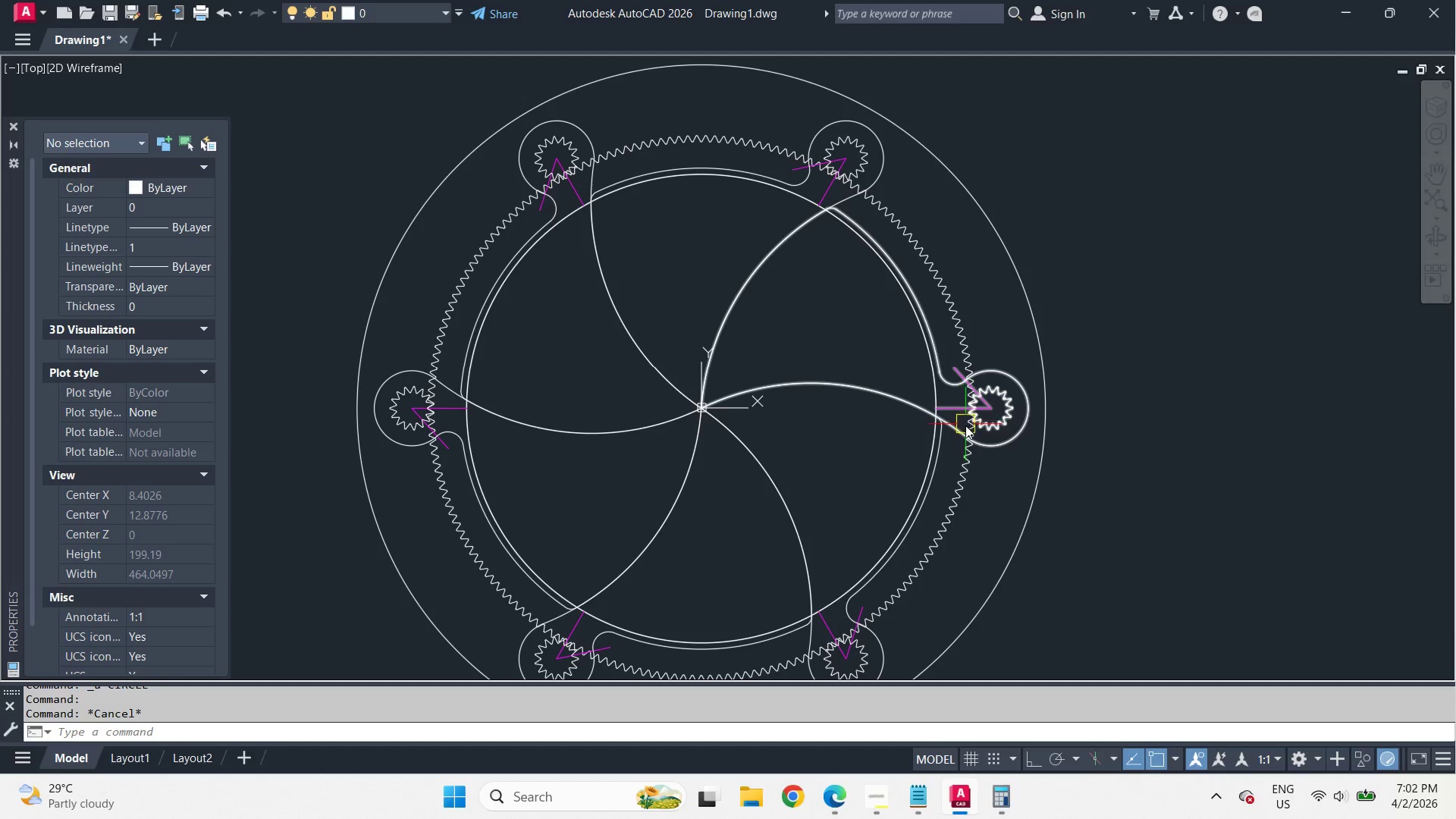 
left_click([990, 446])
 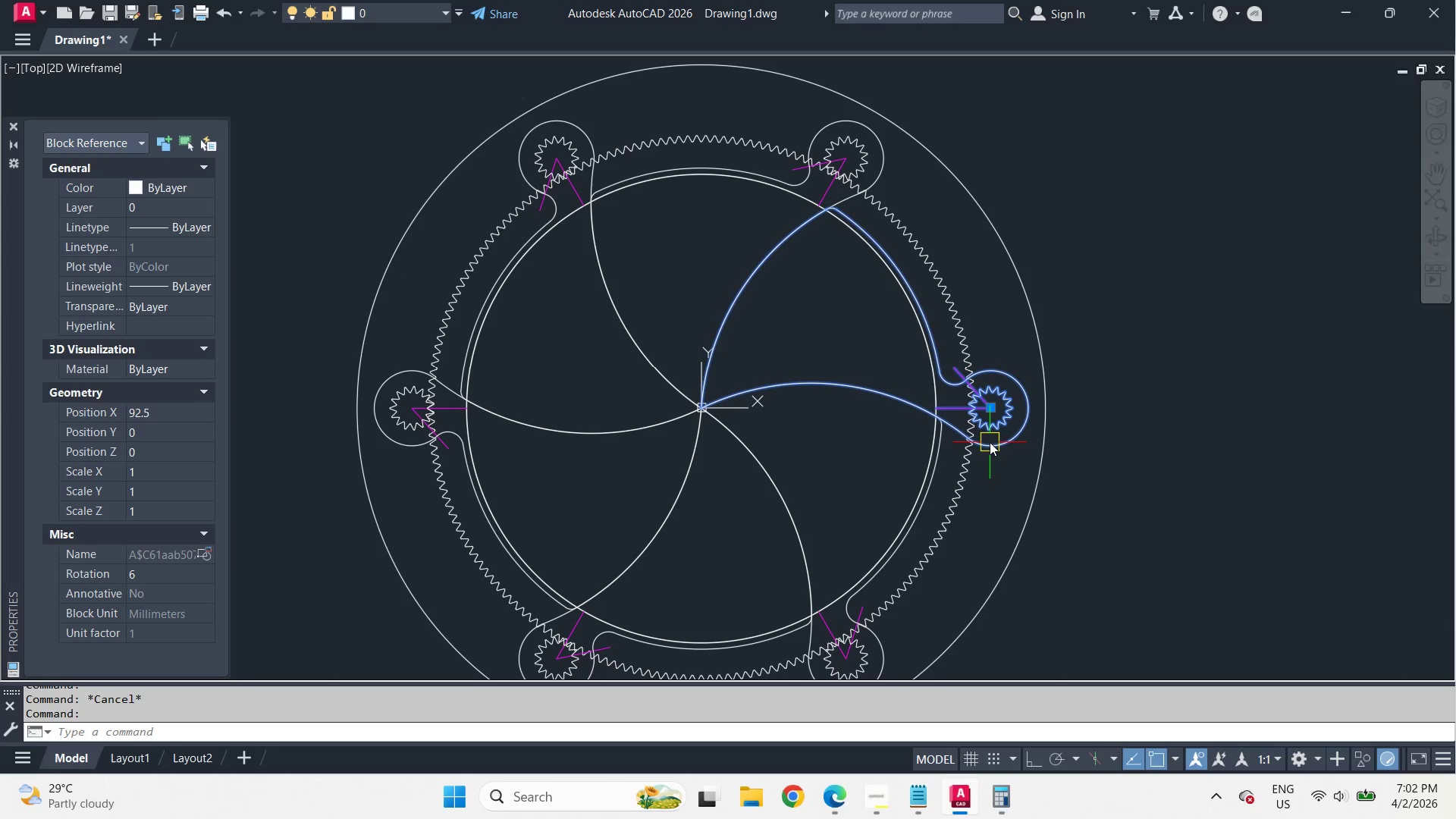 
right_click([990, 441])
 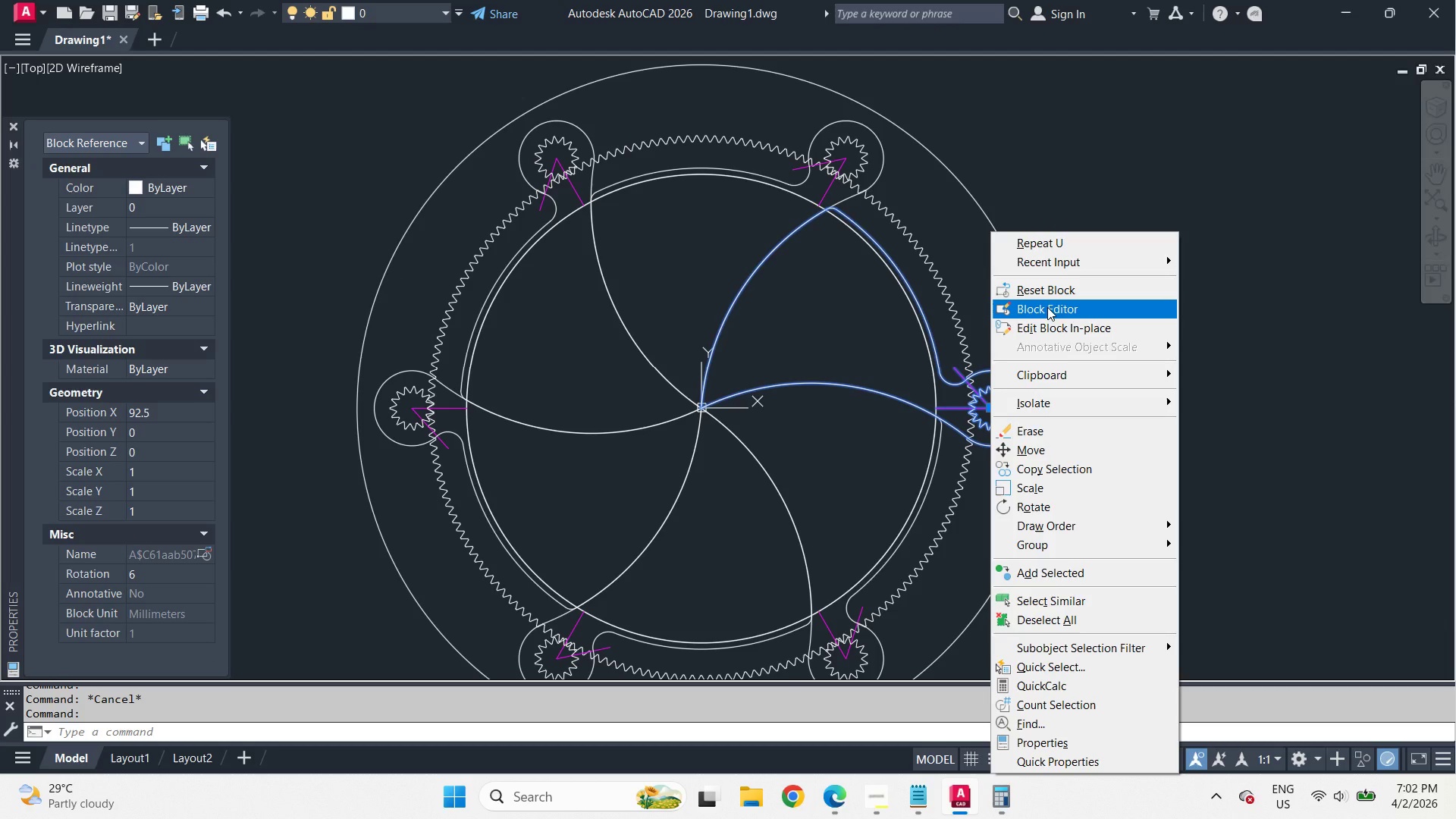 
wait(12.88)
 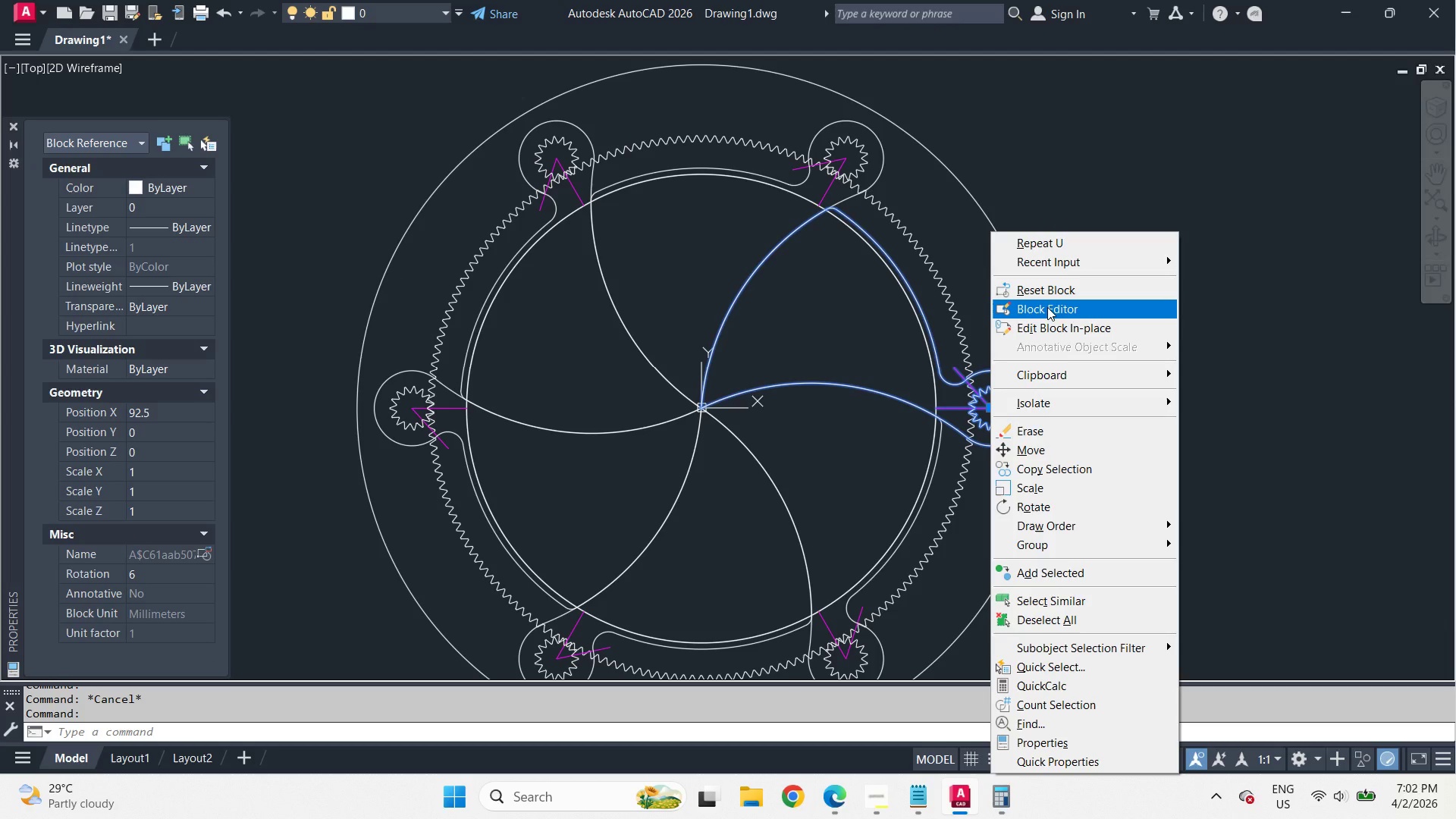 
left_click([1047, 307])
 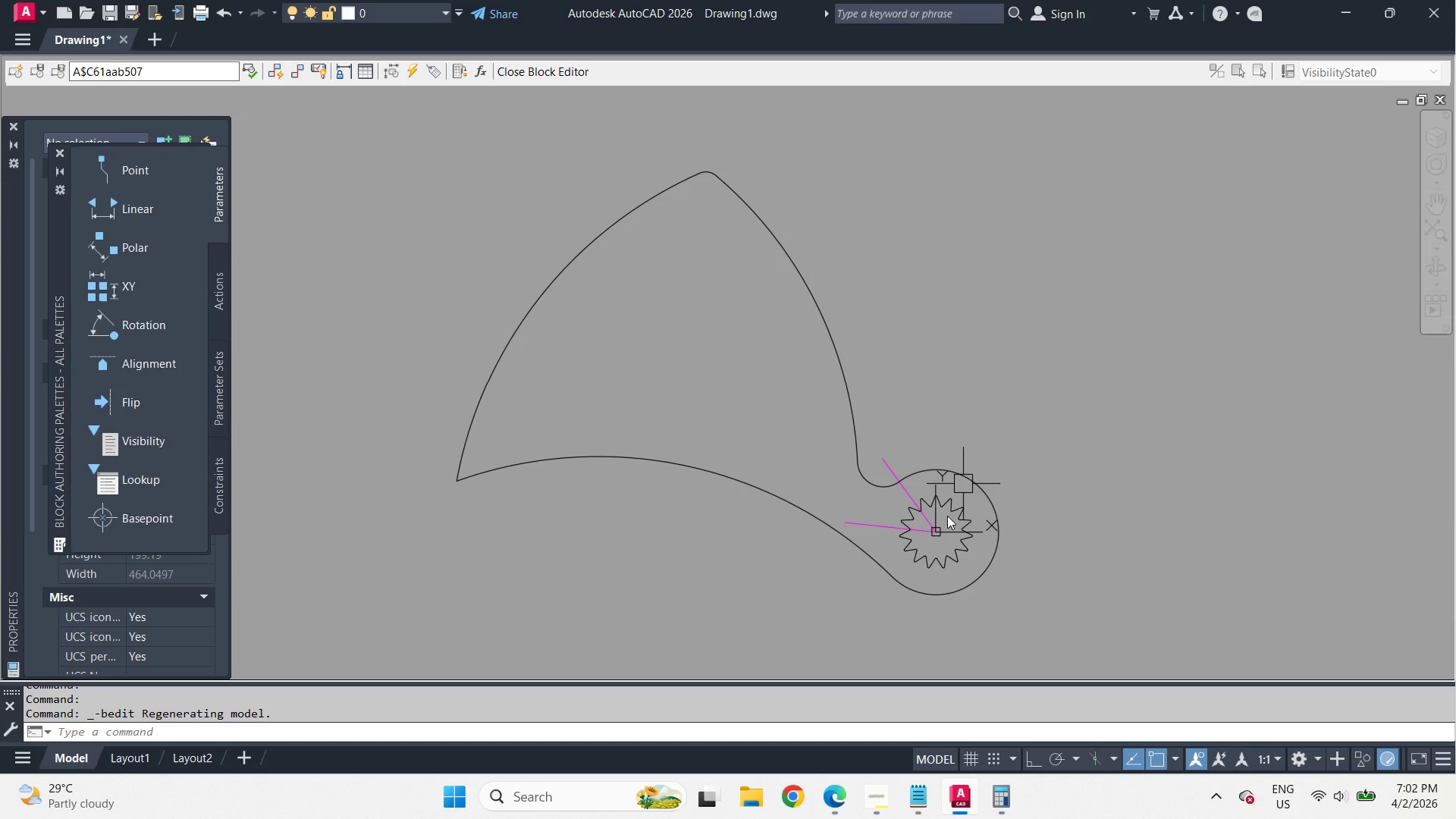 
scroll: coordinate [940, 557], scroll_direction: up, amount: 3.0
 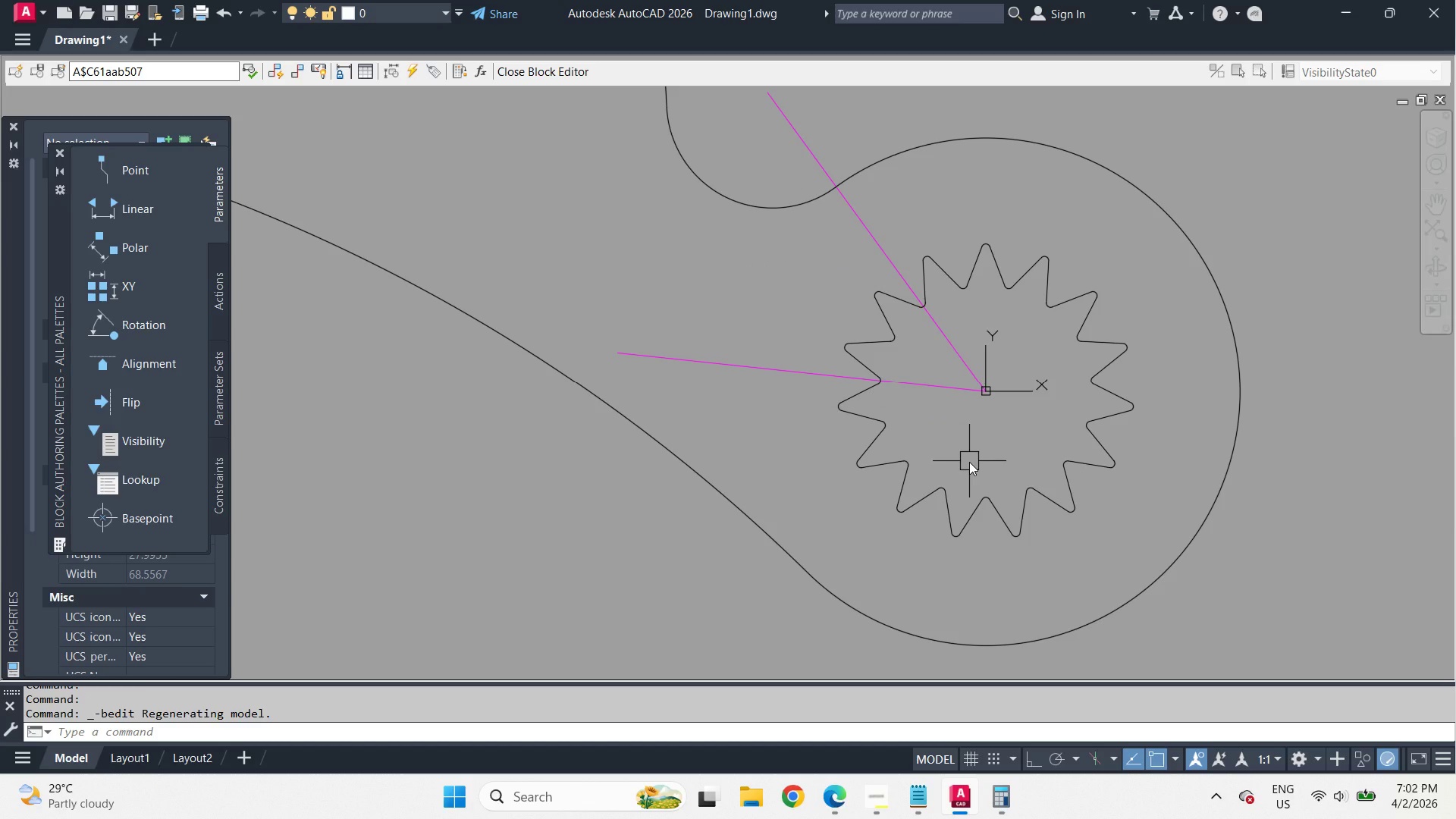 
scroll: coordinate [969, 462], scroll_direction: down, amount: 1.0
 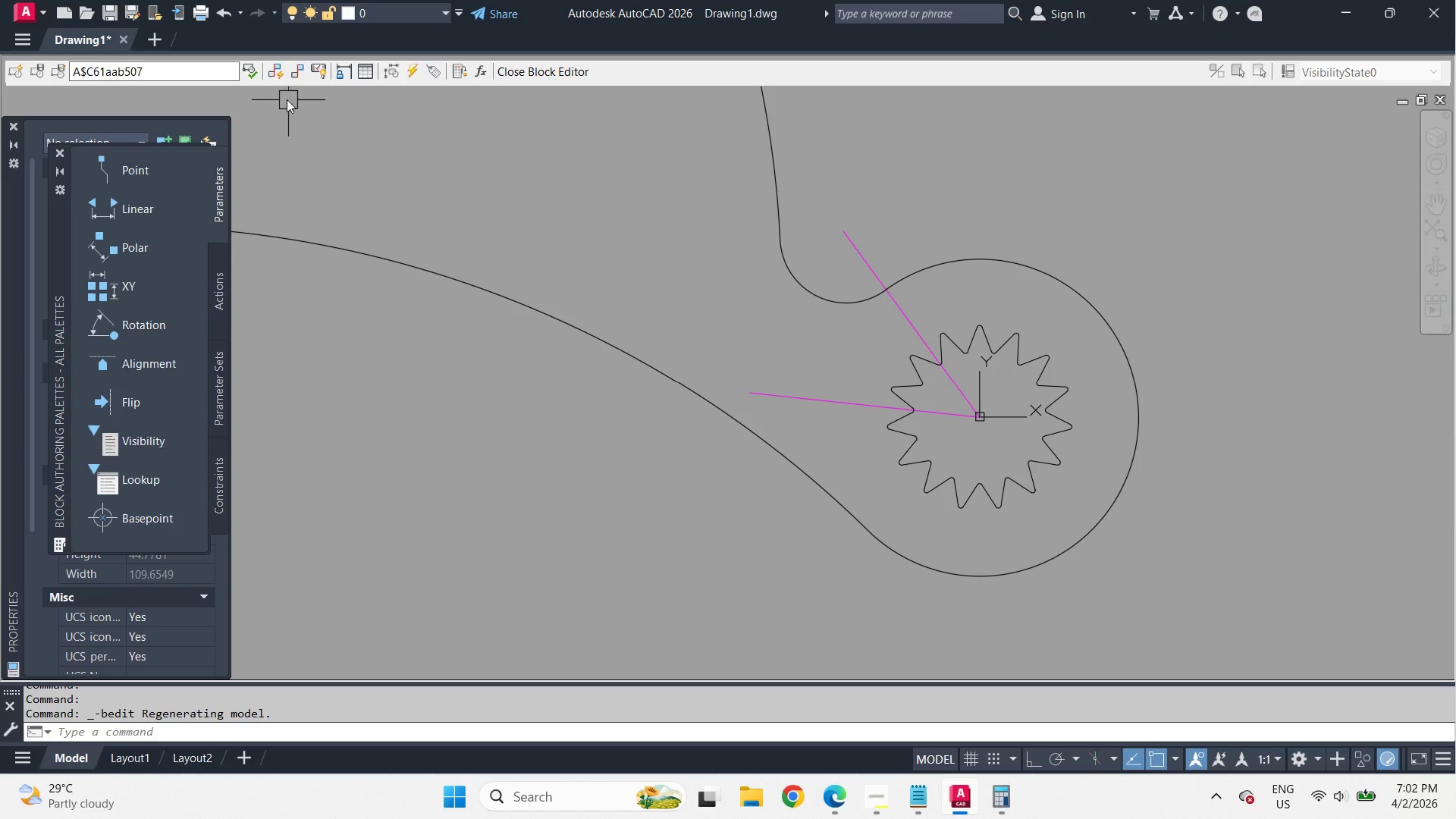 
mouse_move([276, 80])
 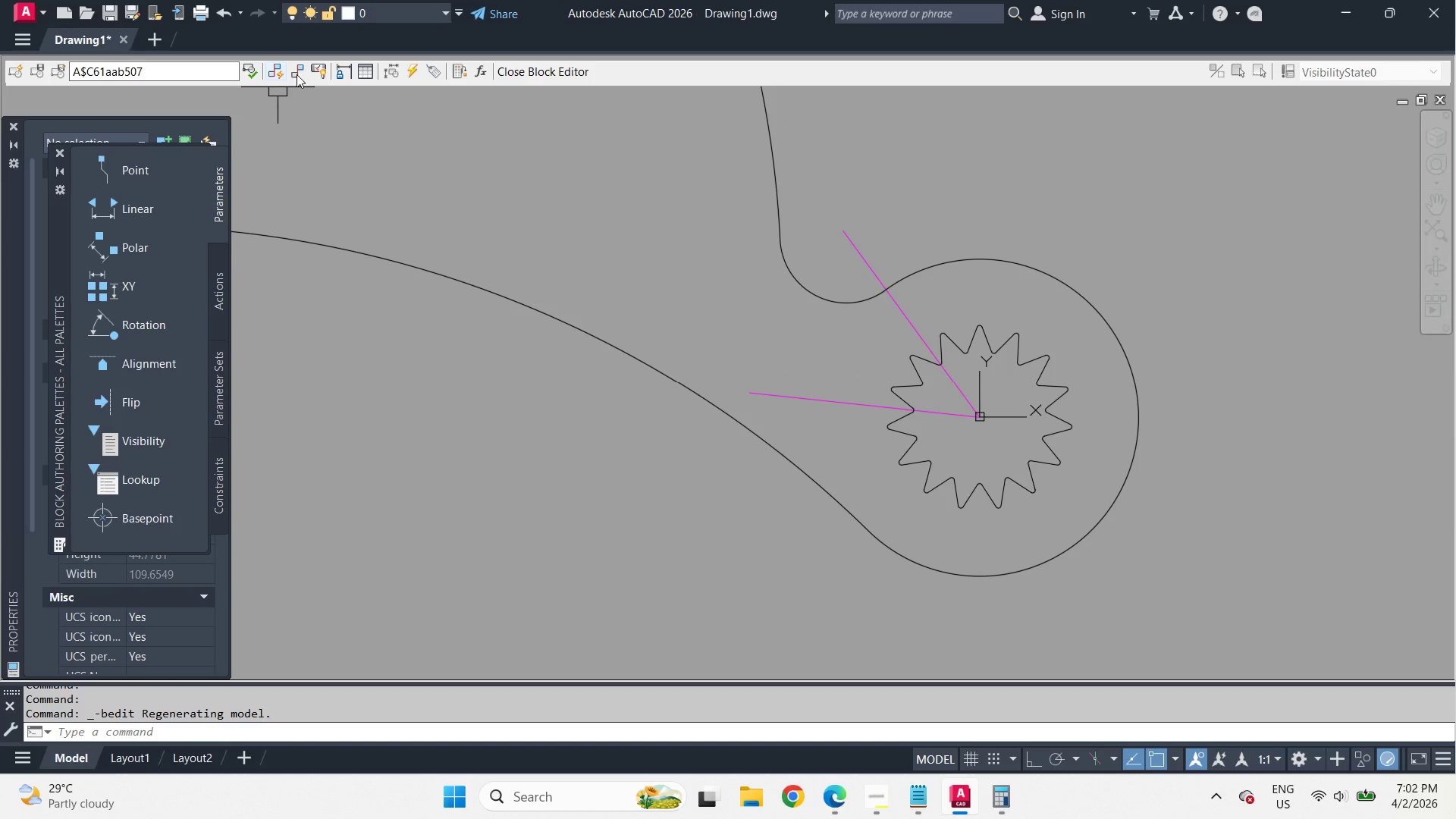 
mouse_move([308, 77])
 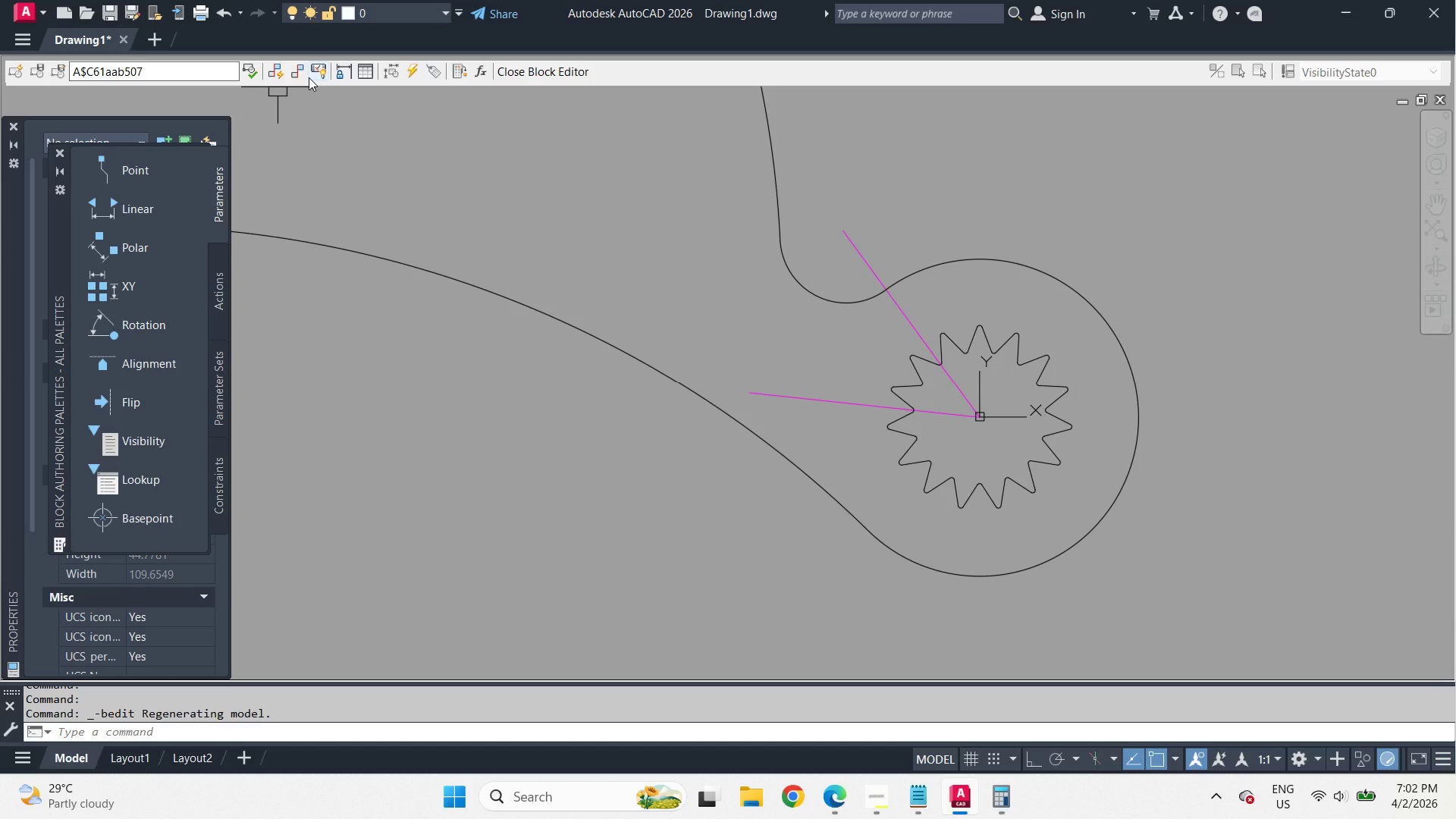 
mouse_move([322, 93])
 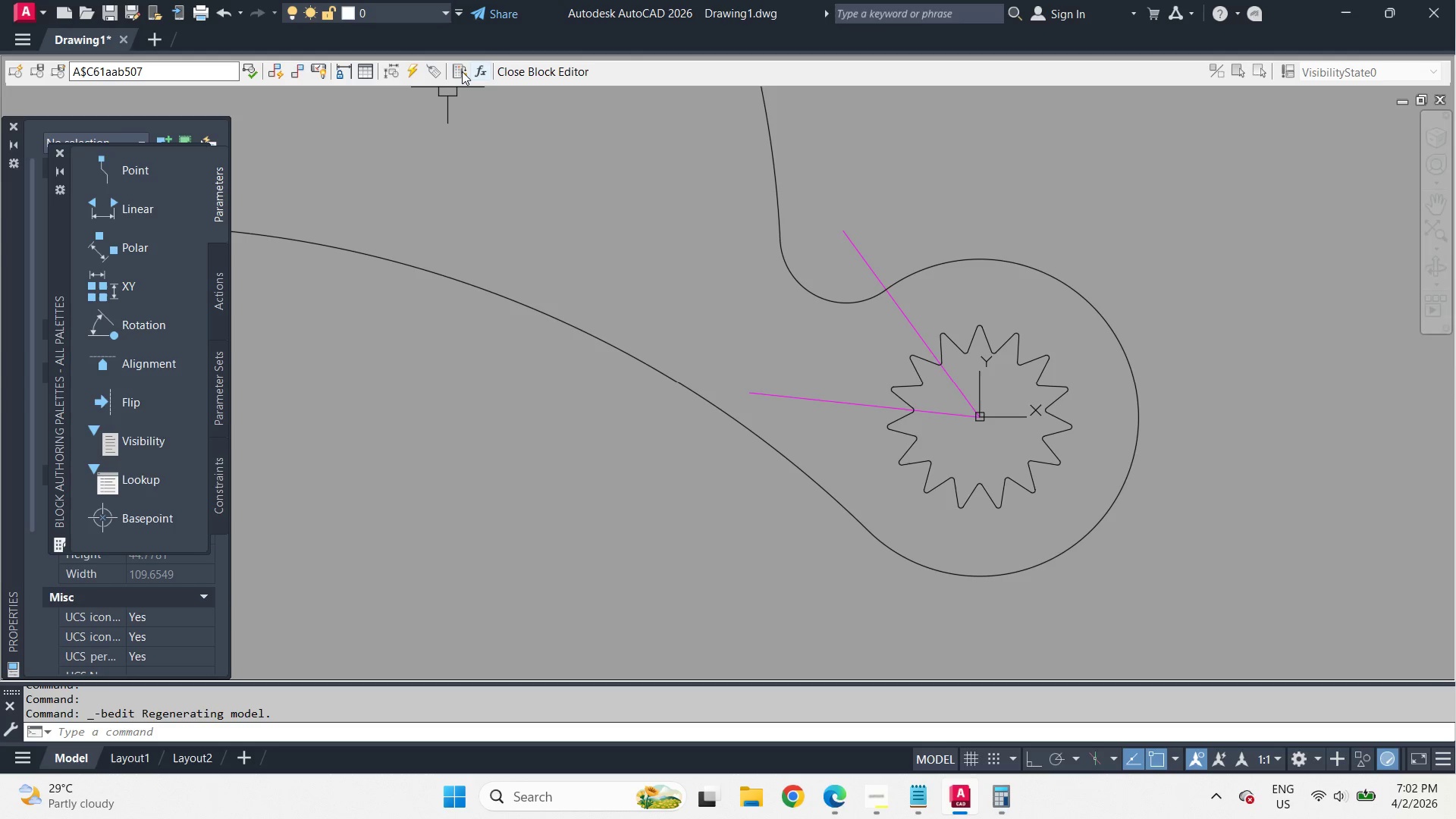 
left_click([460, 71])
 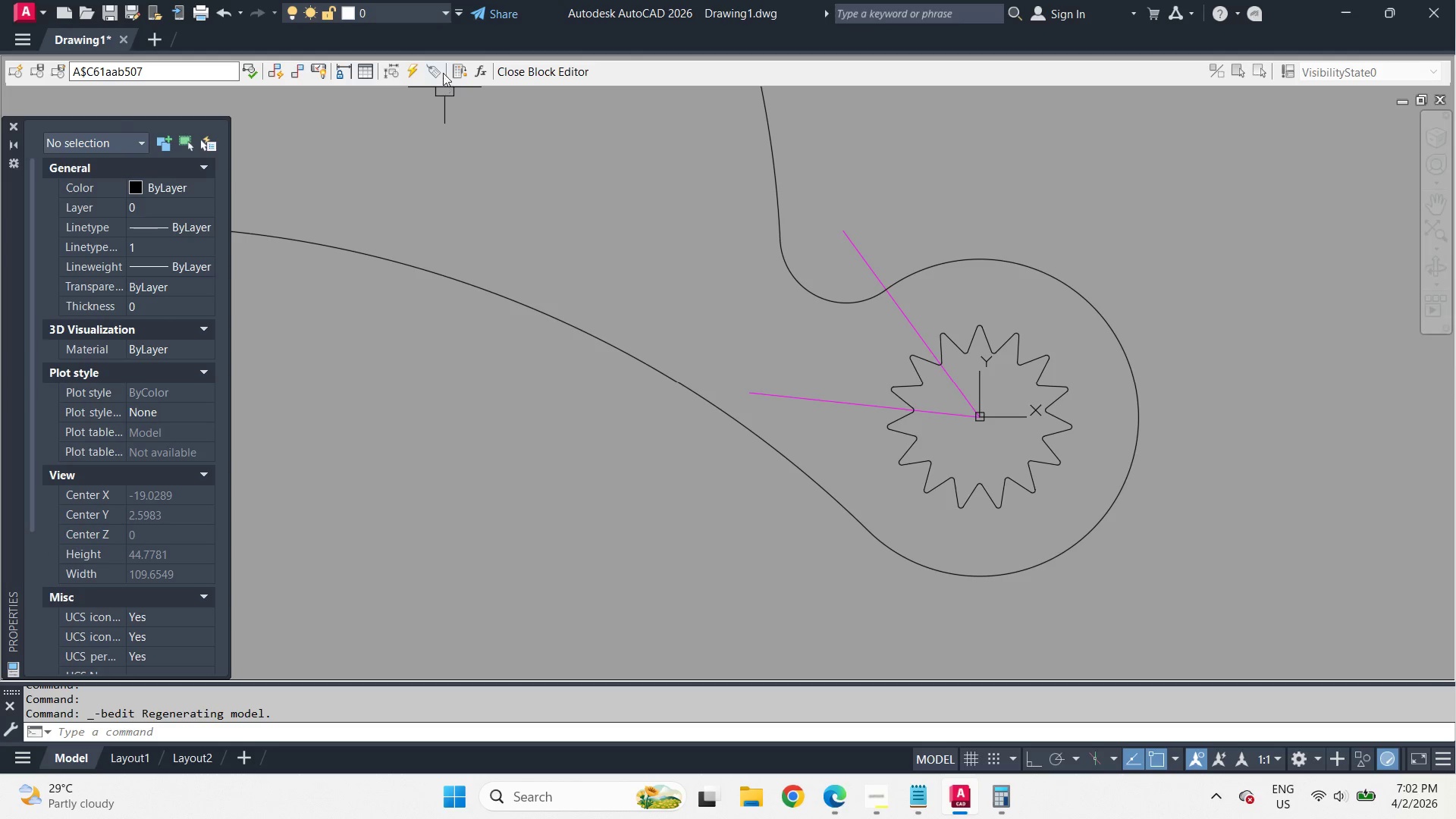 
left_click([466, 76])
 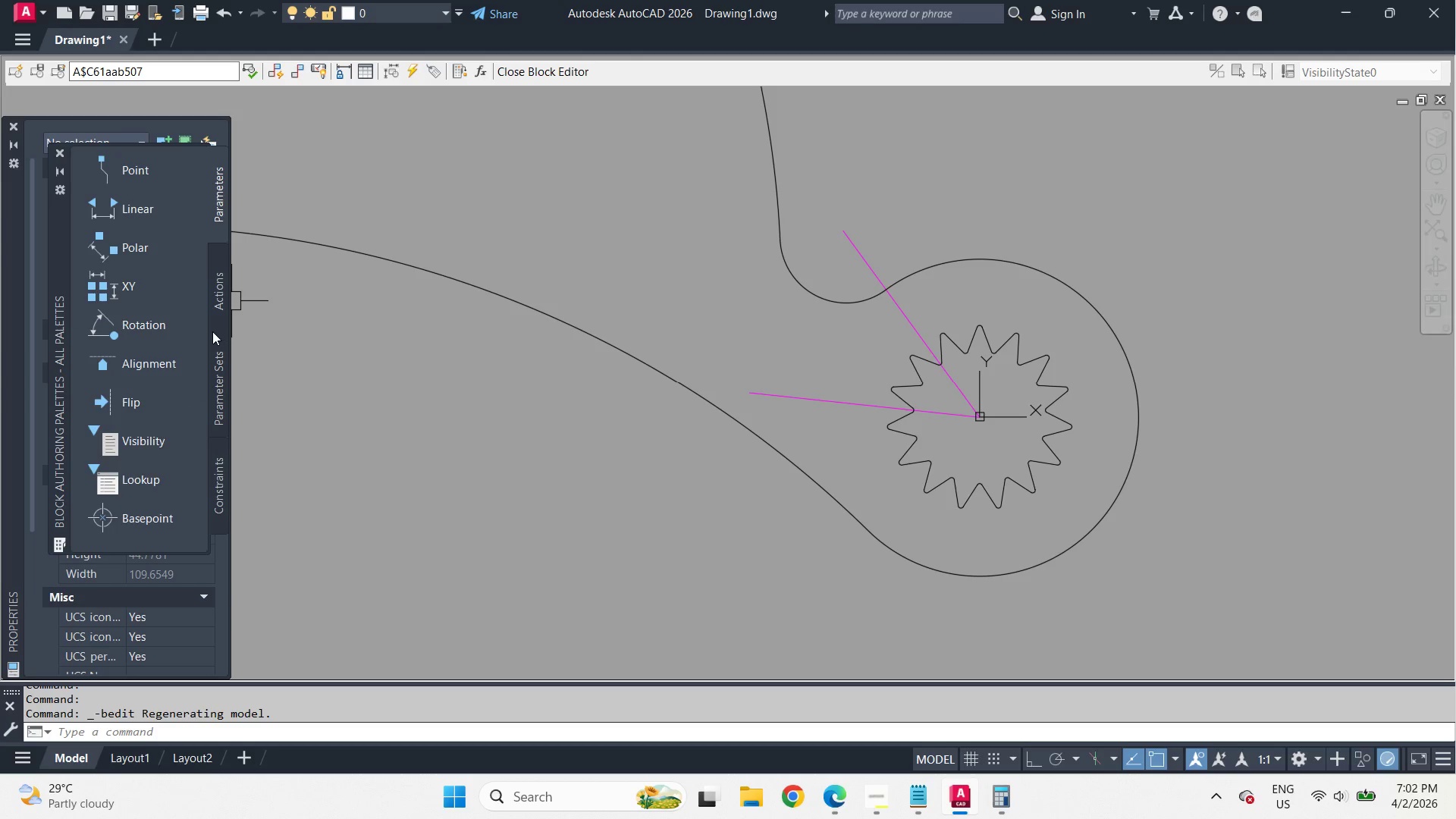 
left_click([160, 322])
 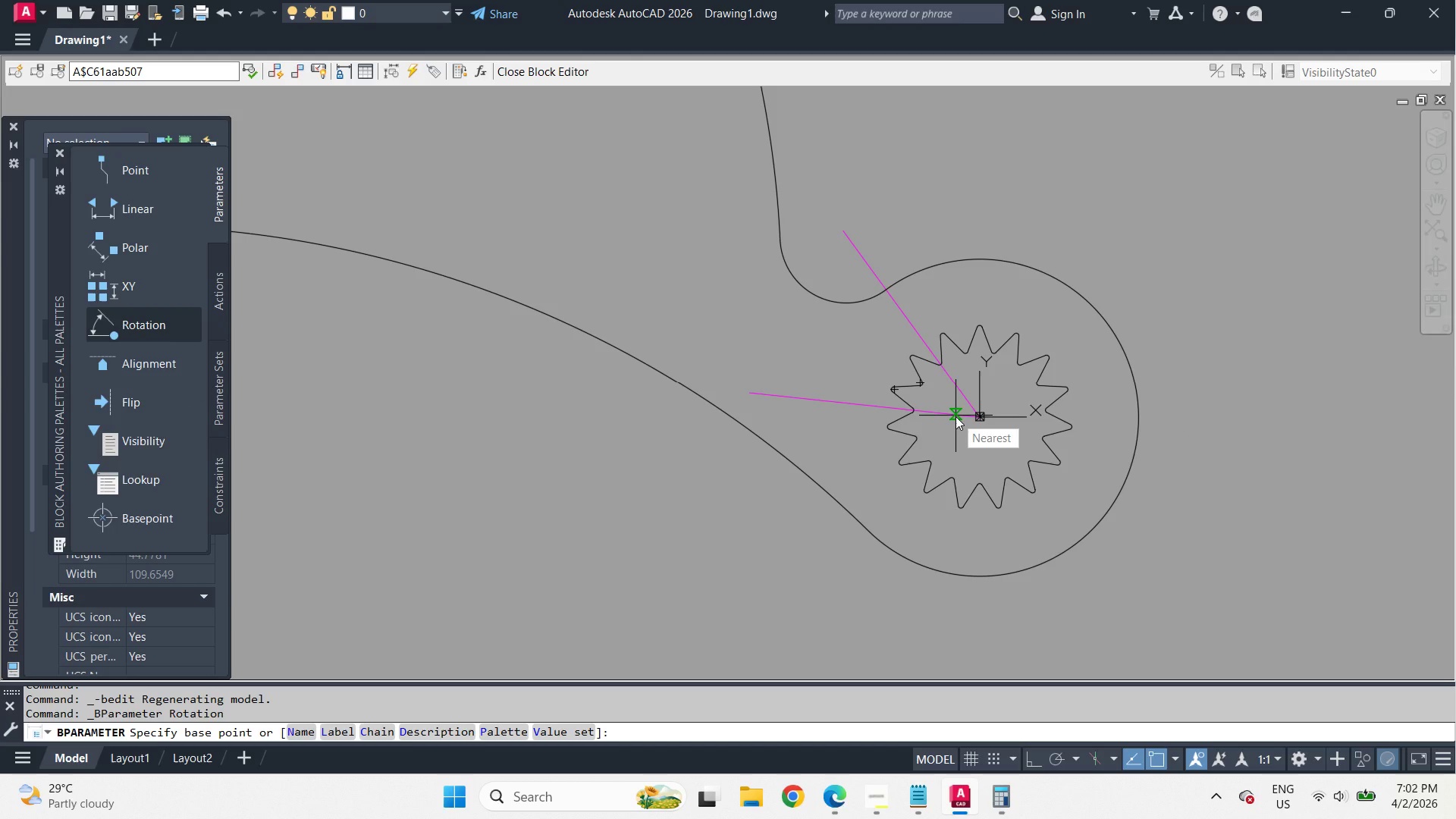 
type(cen)
 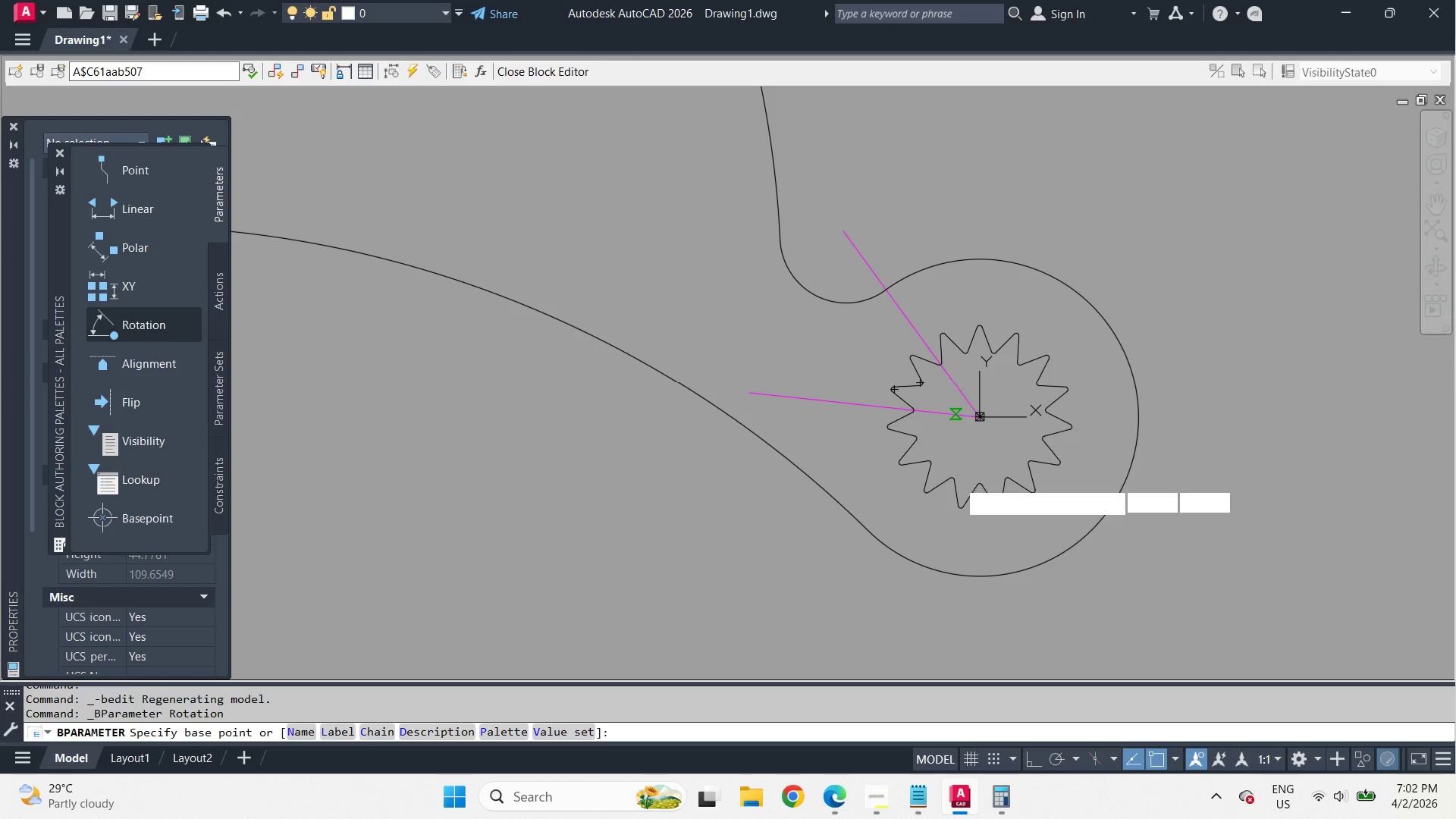 
key(Space)
 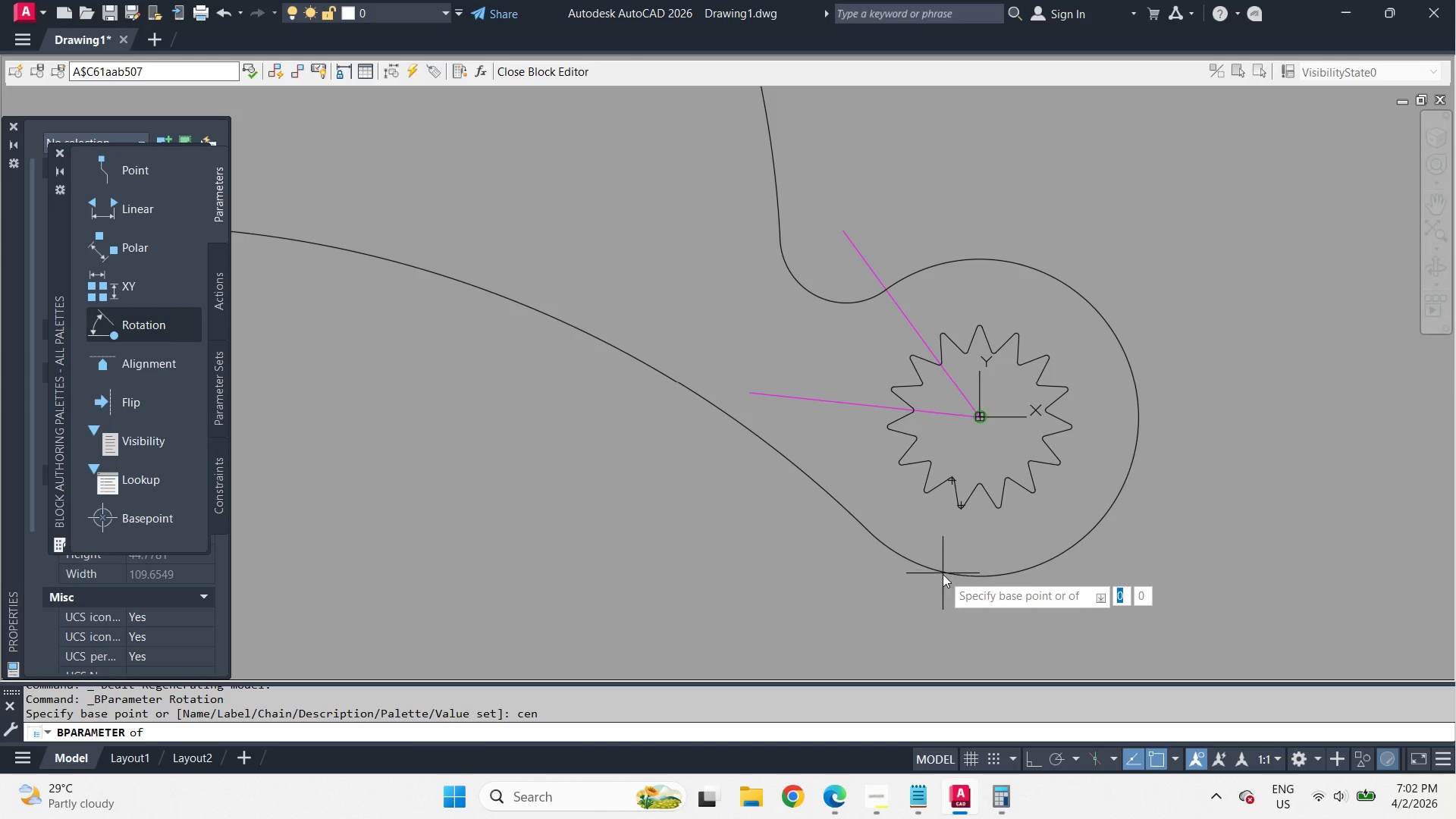 
left_click([943, 574])
 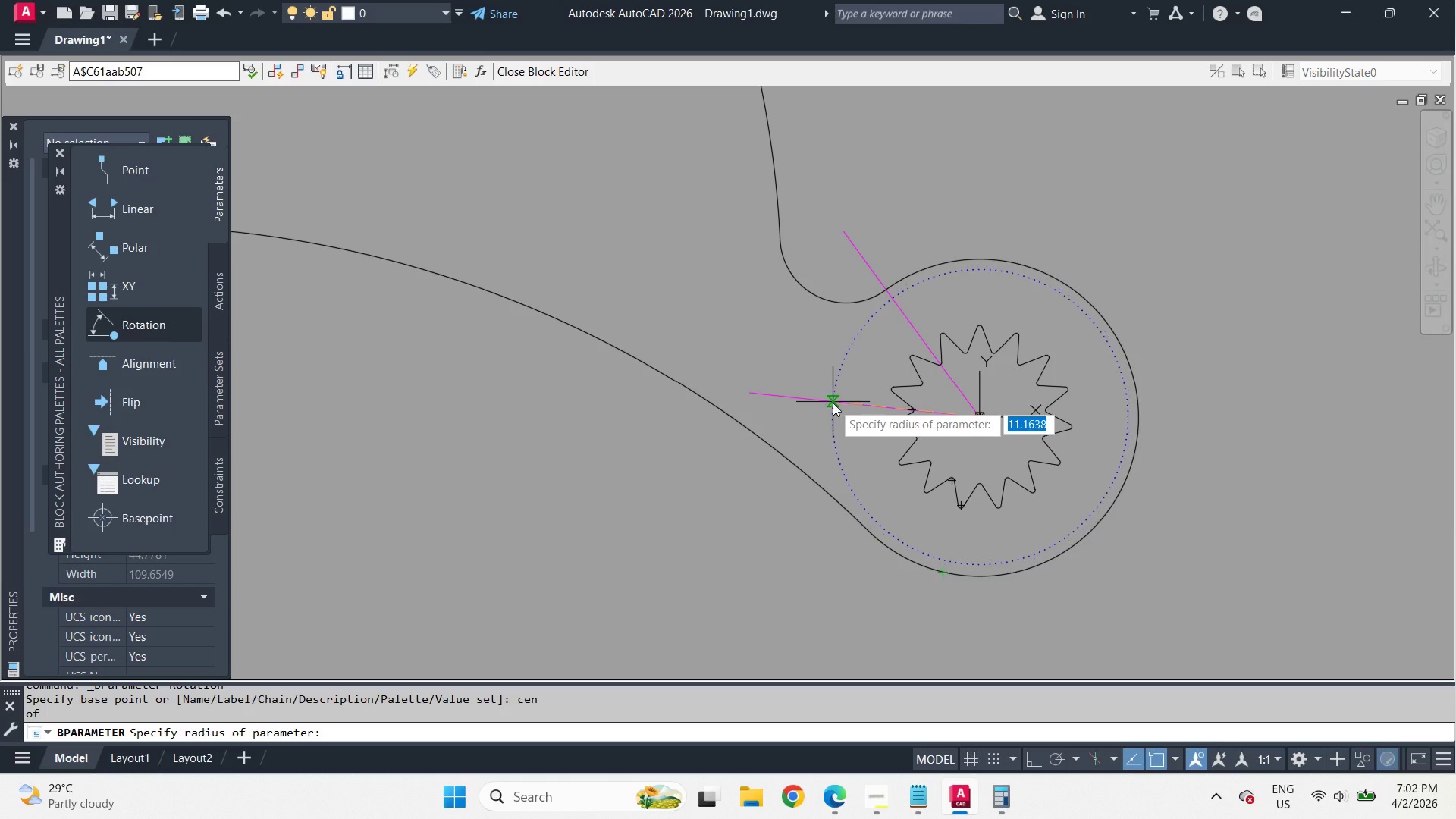 
left_click([843, 403])
 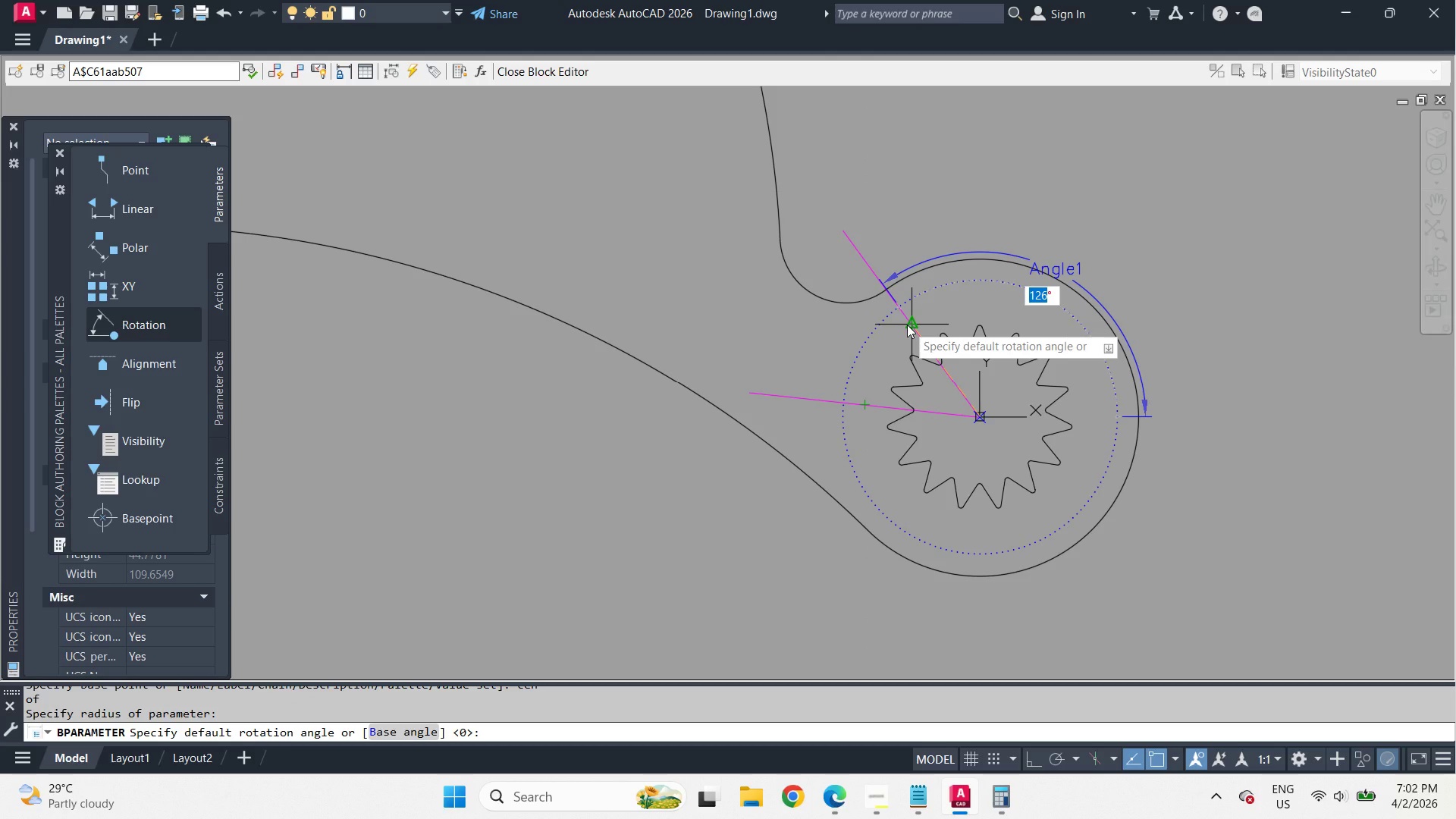 
wait(5.92)
 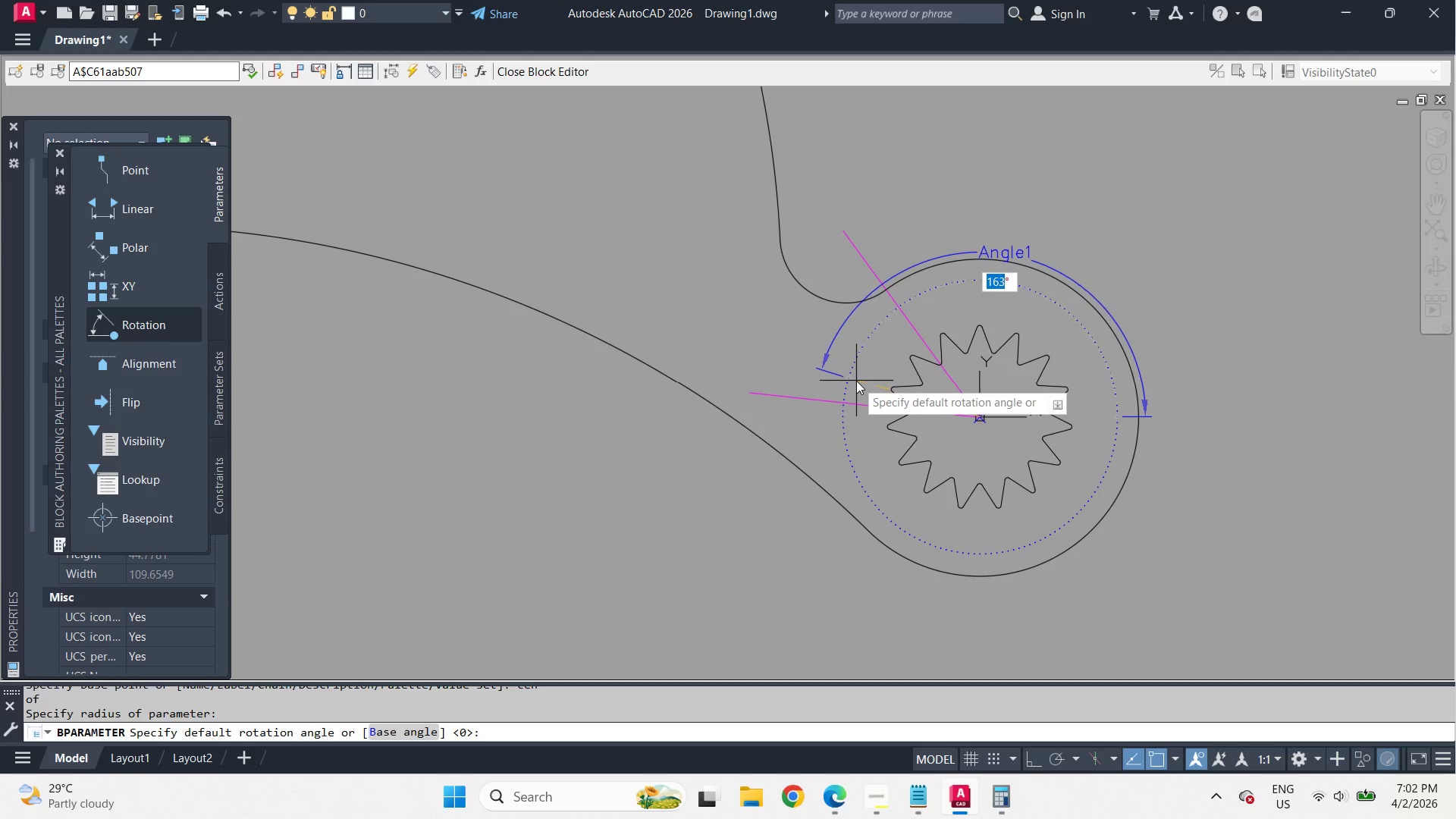 
left_click([859, 406])
 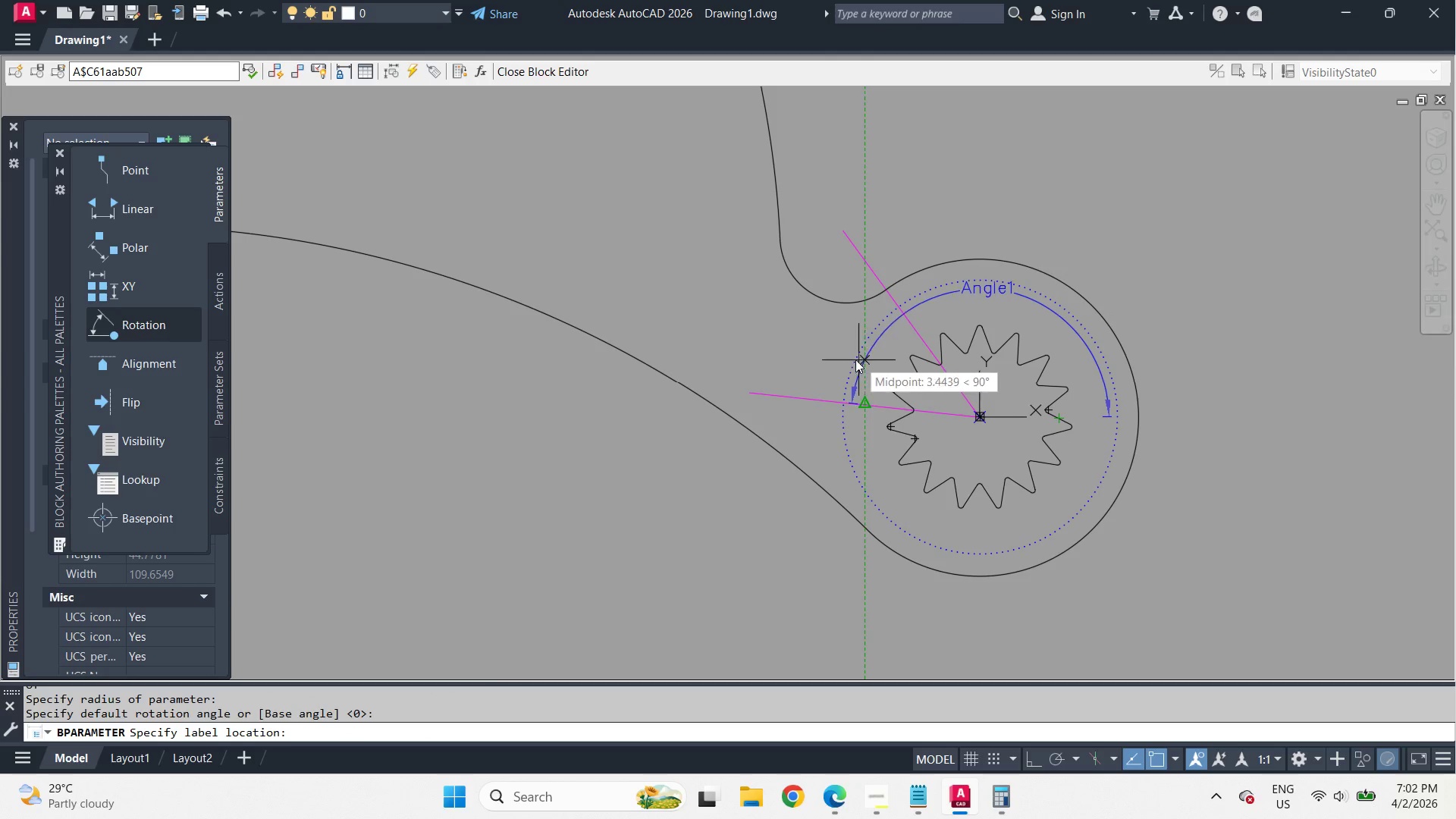 
left_click([838, 356])
 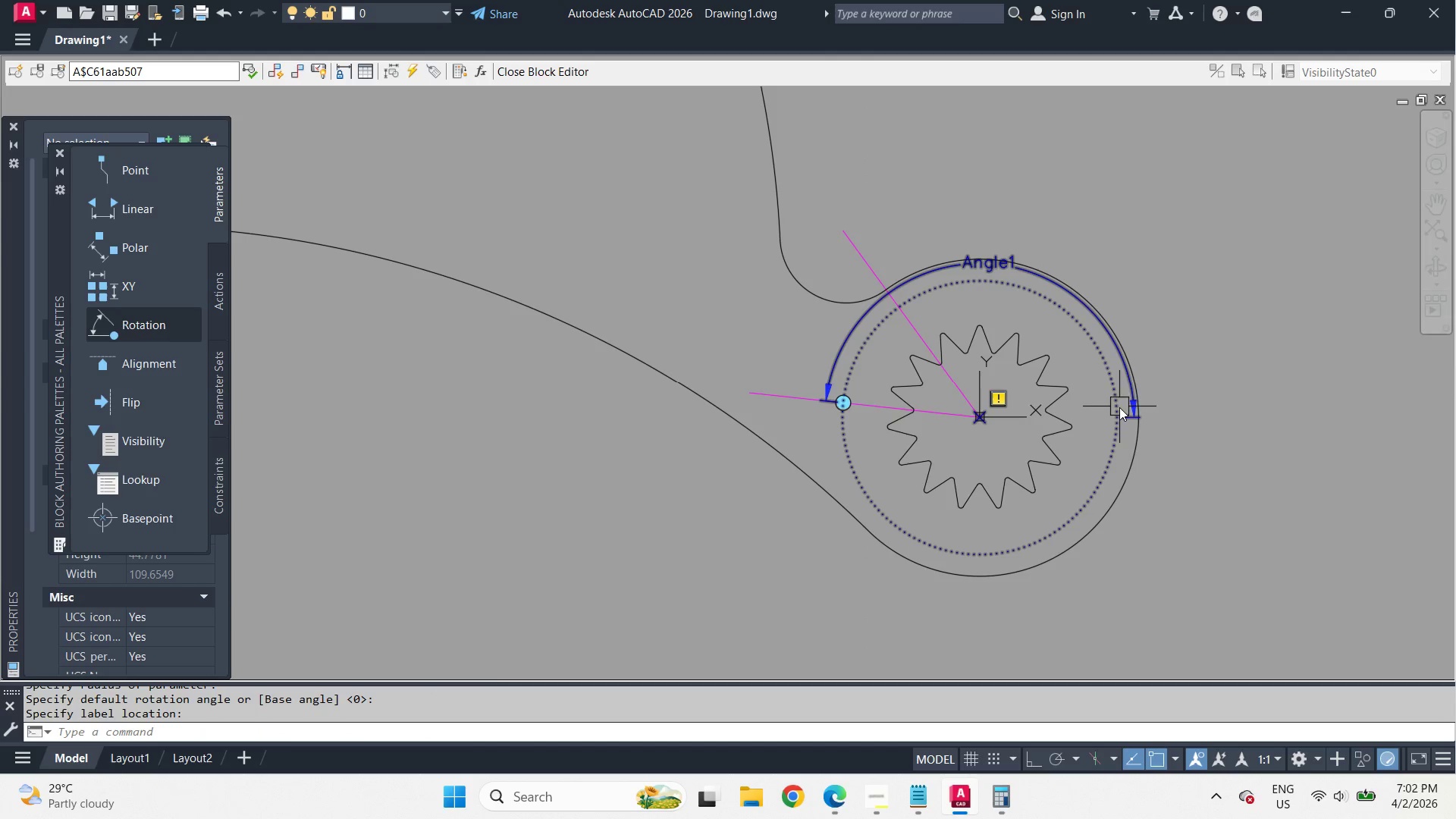 
left_click([1128, 410])
 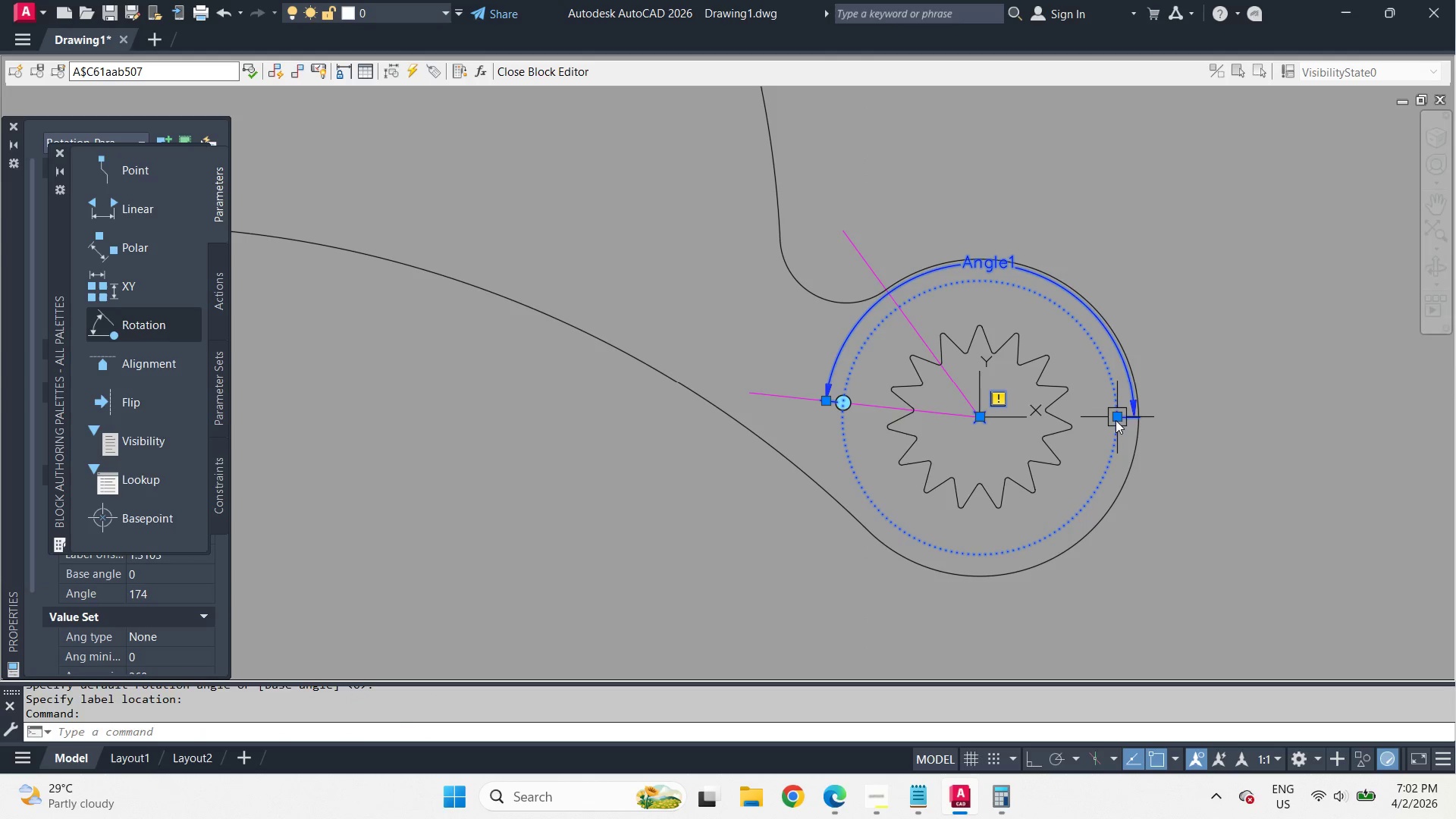 
left_click([1116, 416])
 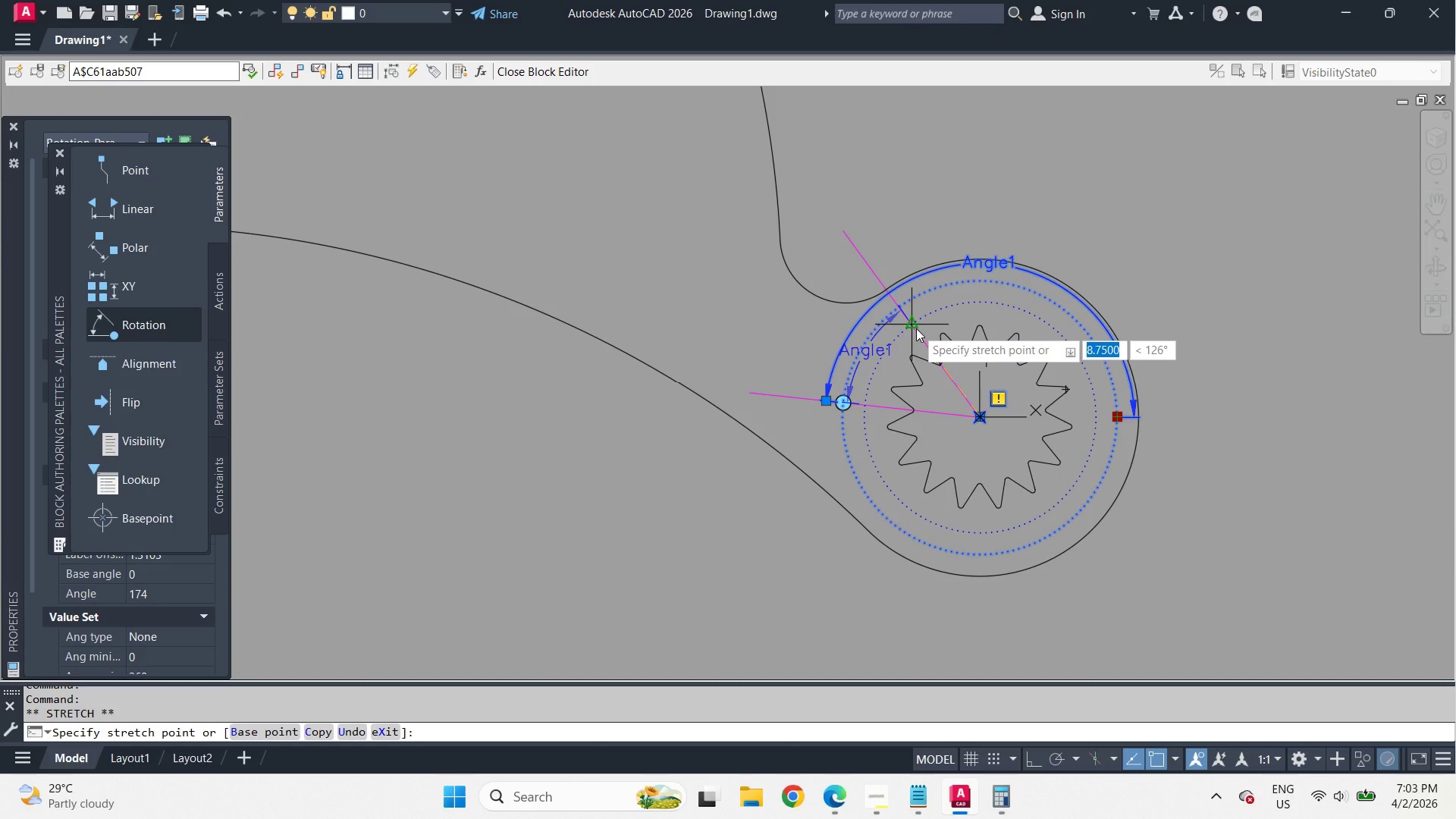 
left_click([916, 328])
 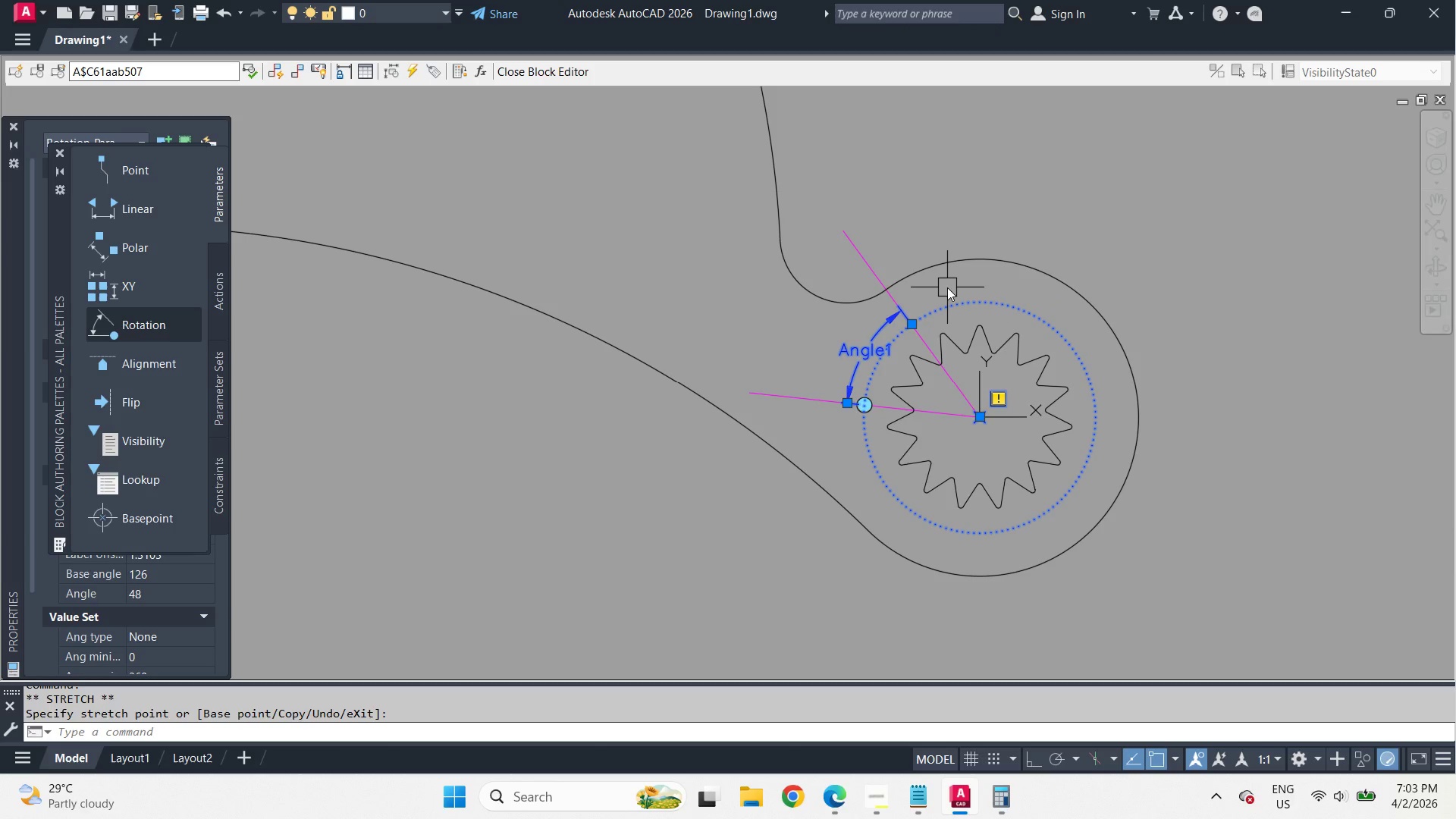 
key(Escape)
 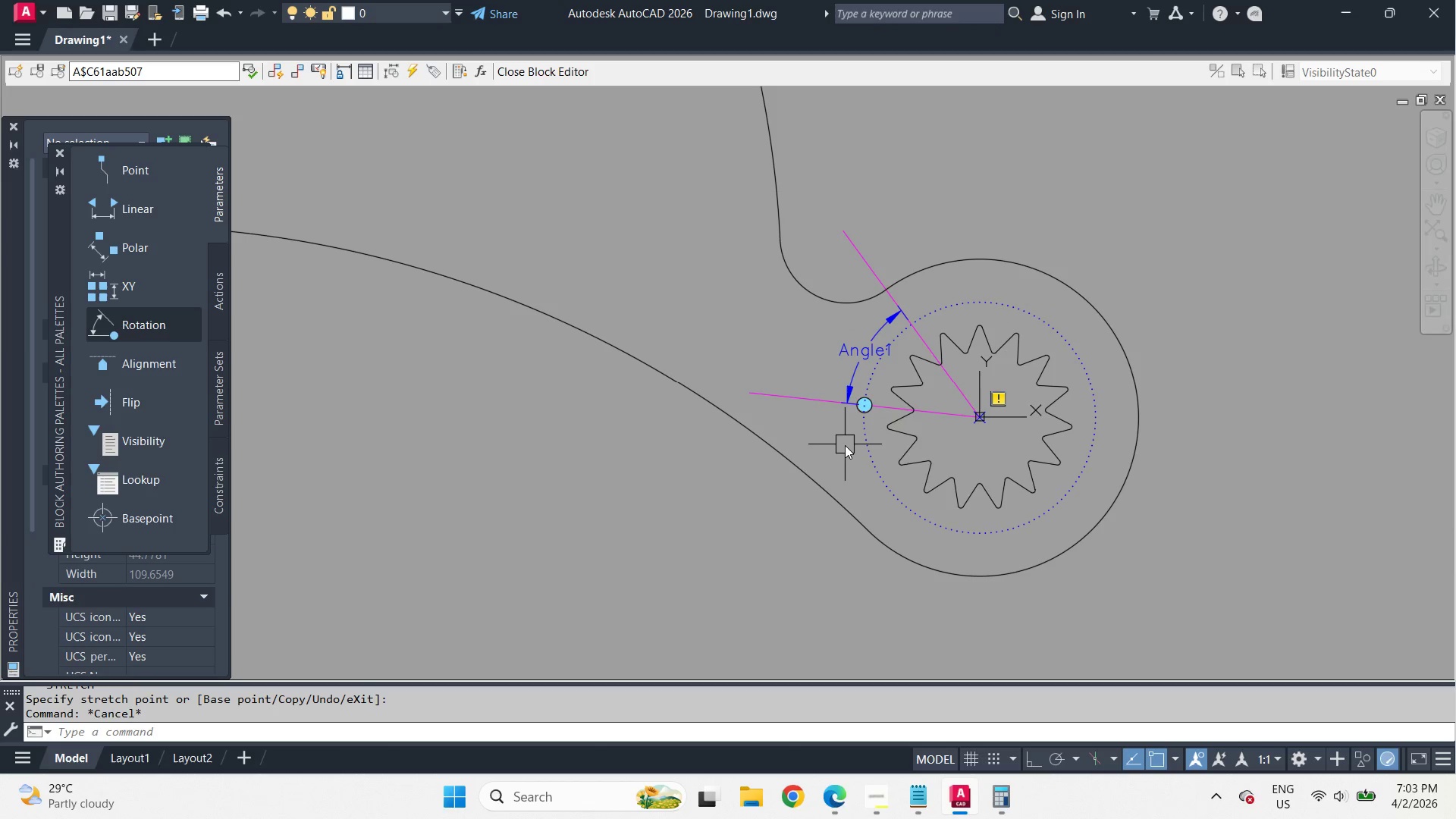 
scroll: coordinate [842, 443], scroll_direction: up, amount: 1.0
 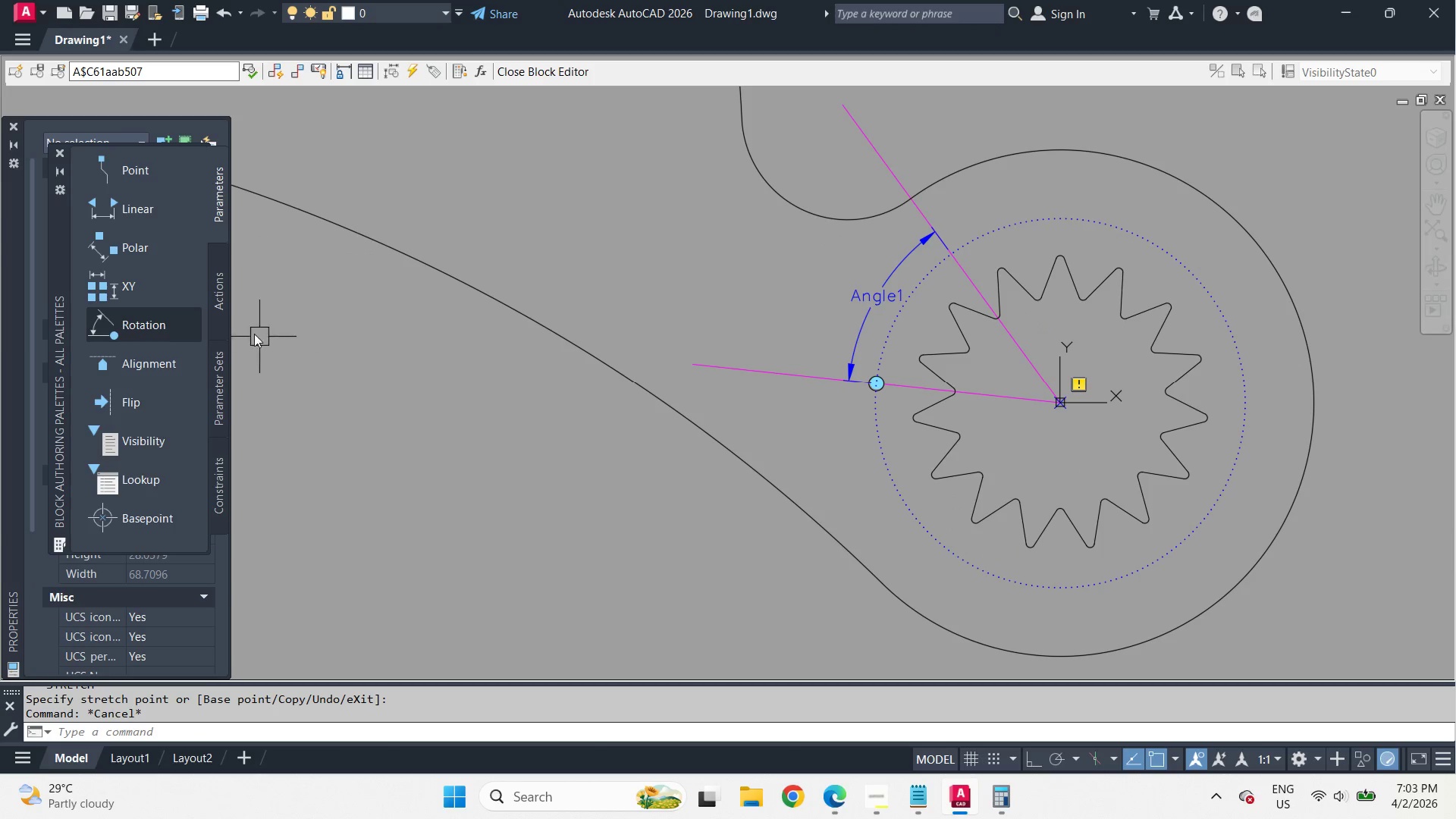 
left_click([223, 308])
 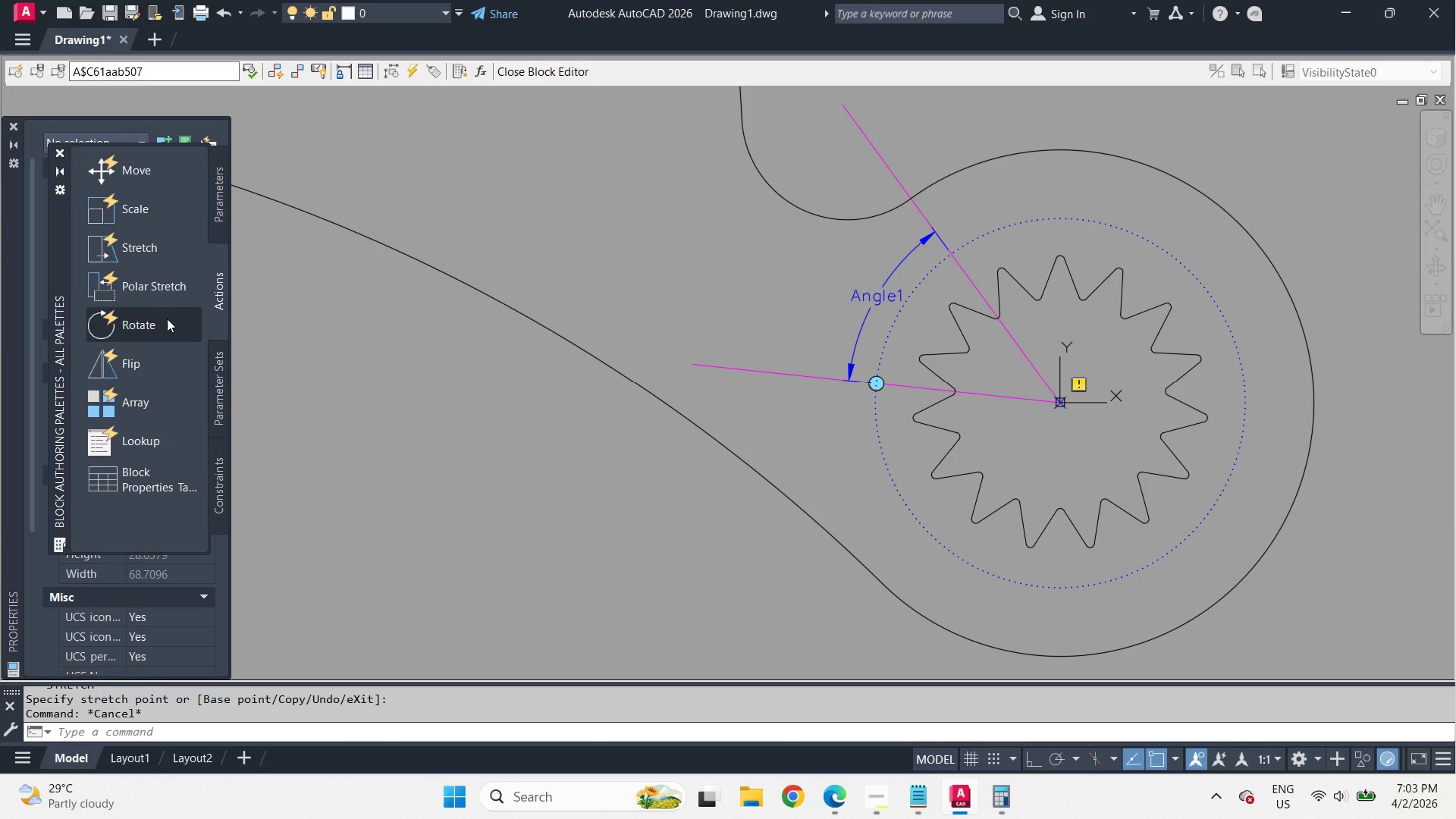 
left_click([163, 325])
 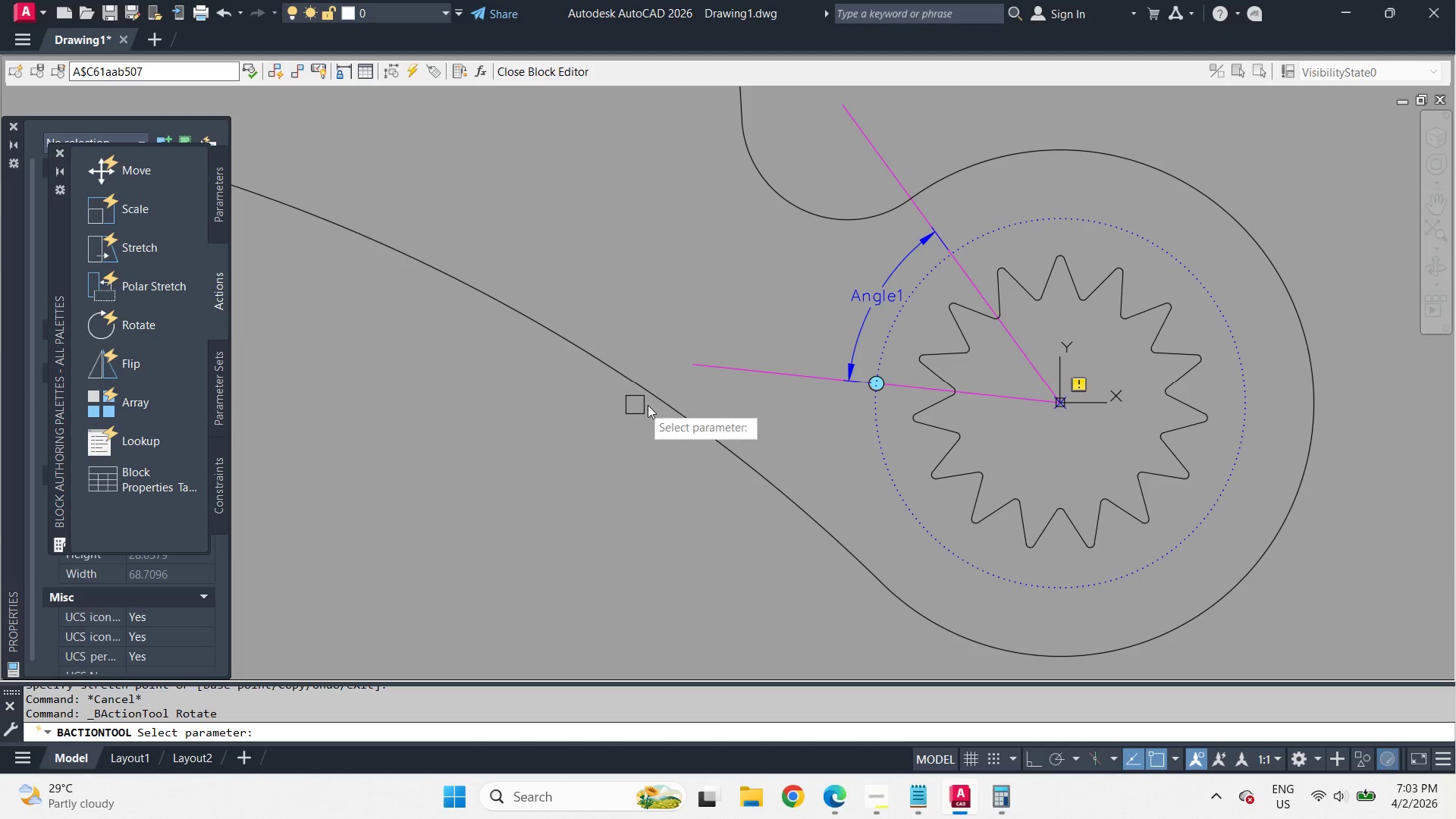 
scroll: coordinate [664, 402], scroll_direction: down, amount: 1.0
 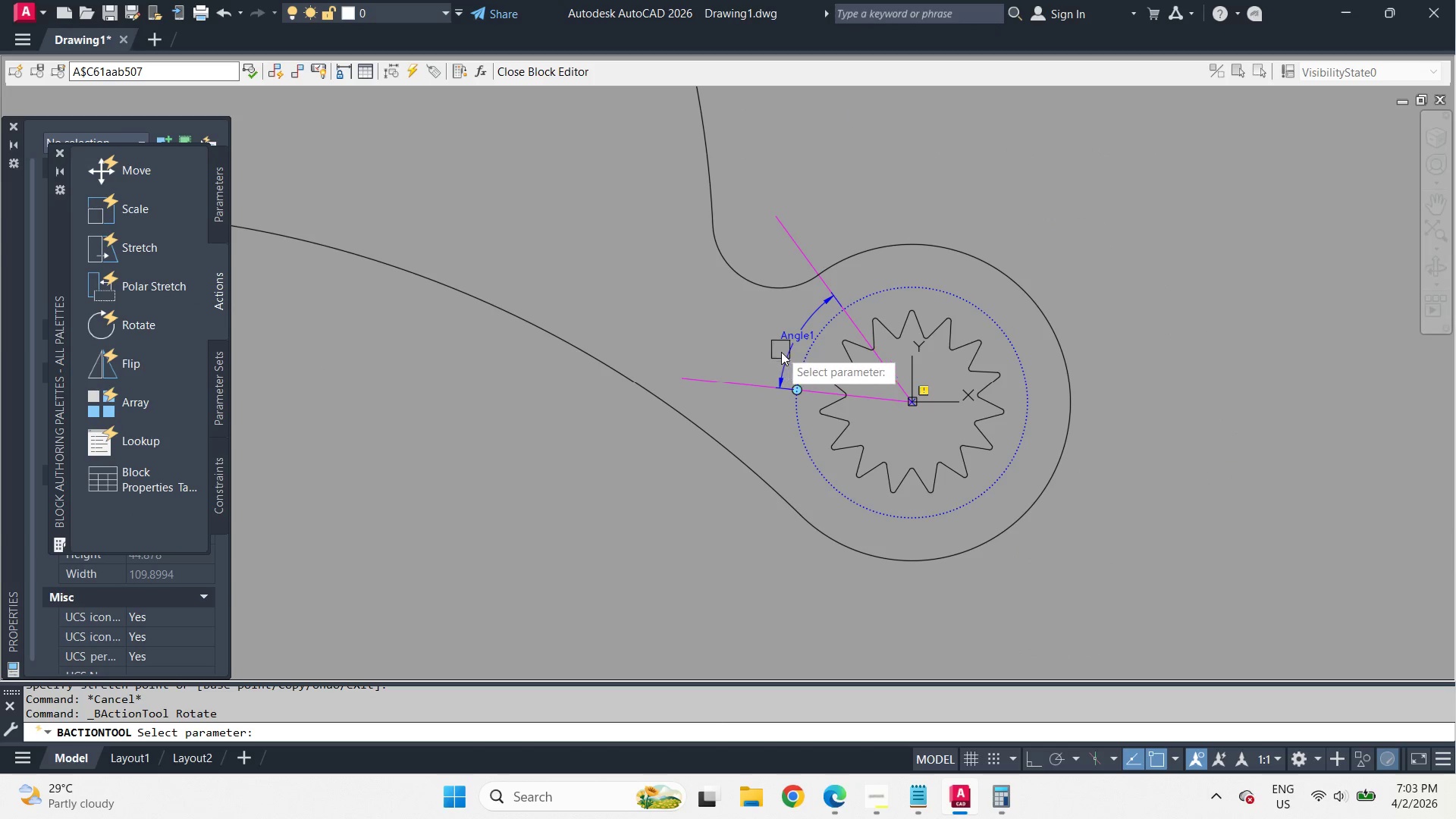 
left_click([784, 356])
 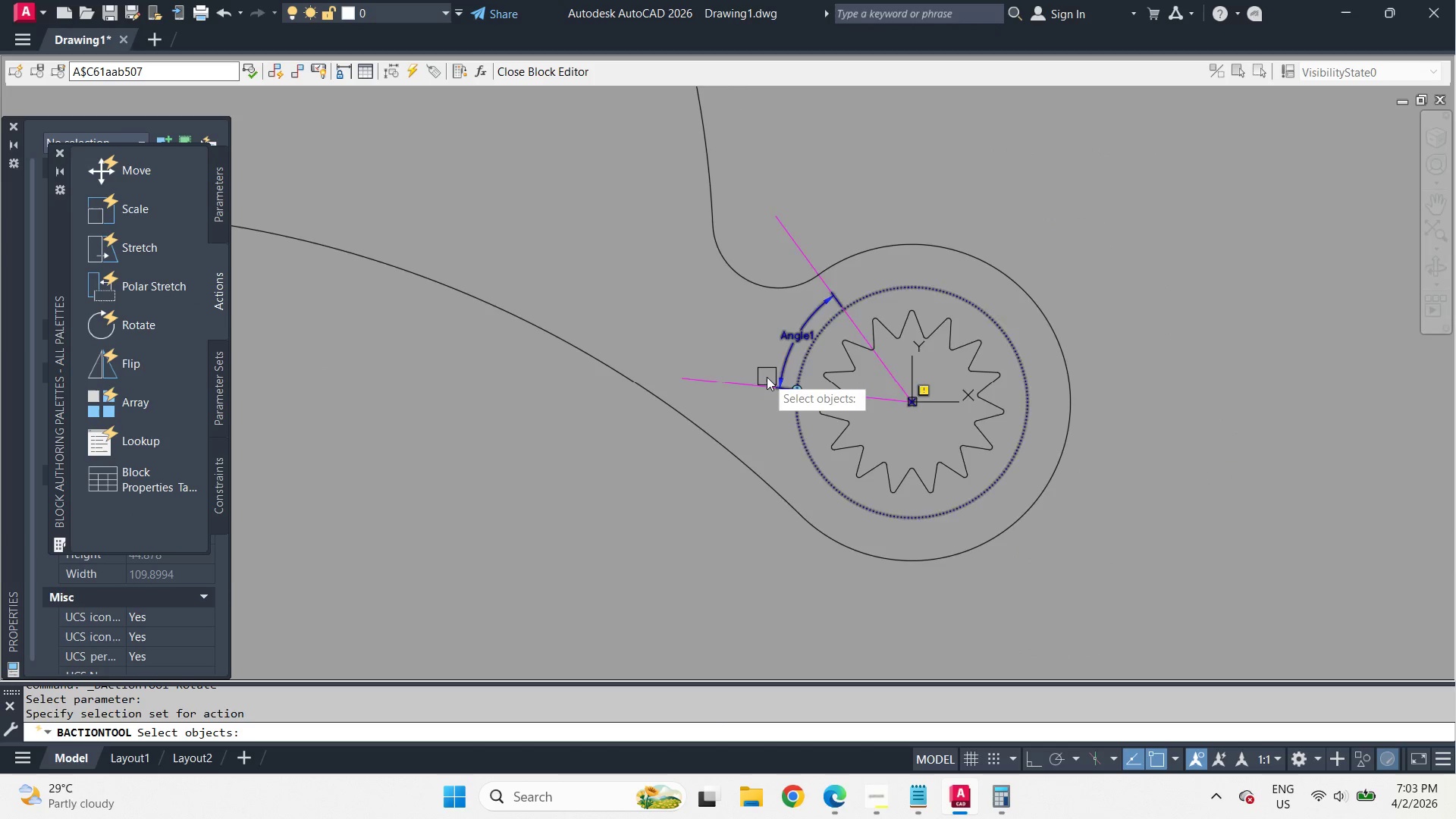 
scroll: coordinate [767, 377], scroll_direction: down, amount: 2.0
 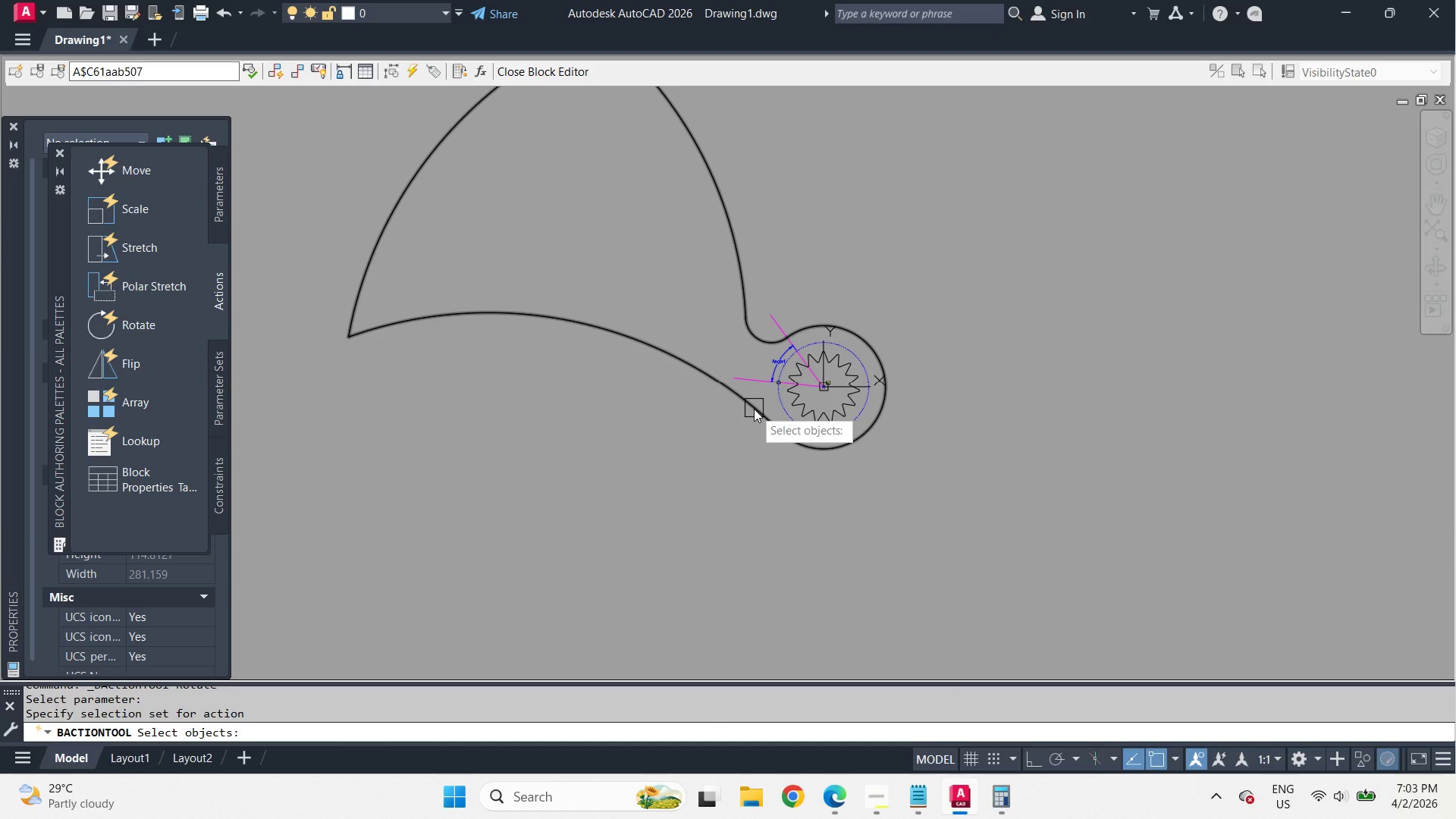 
left_click([754, 409])
 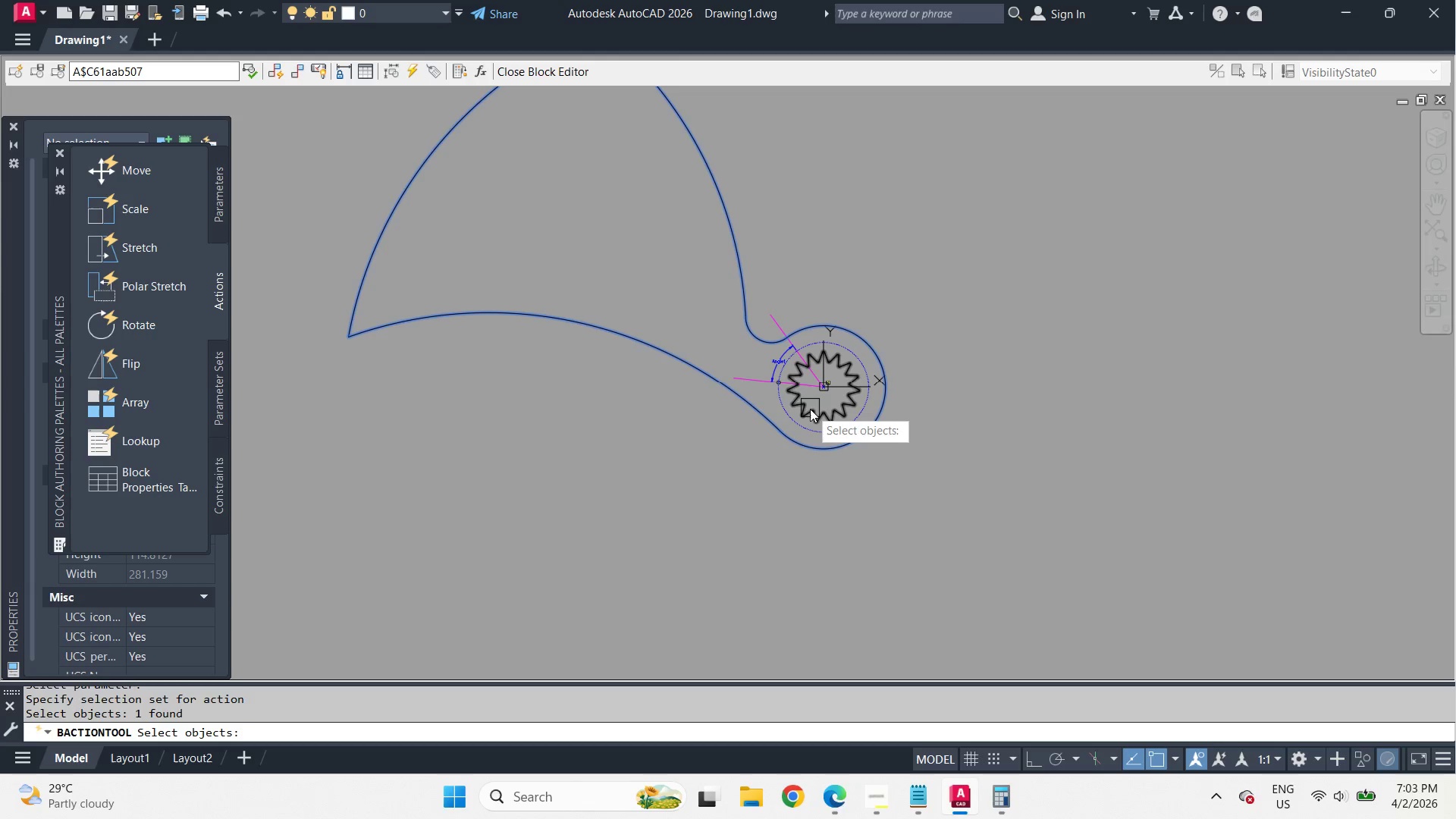 
left_click([810, 409])
 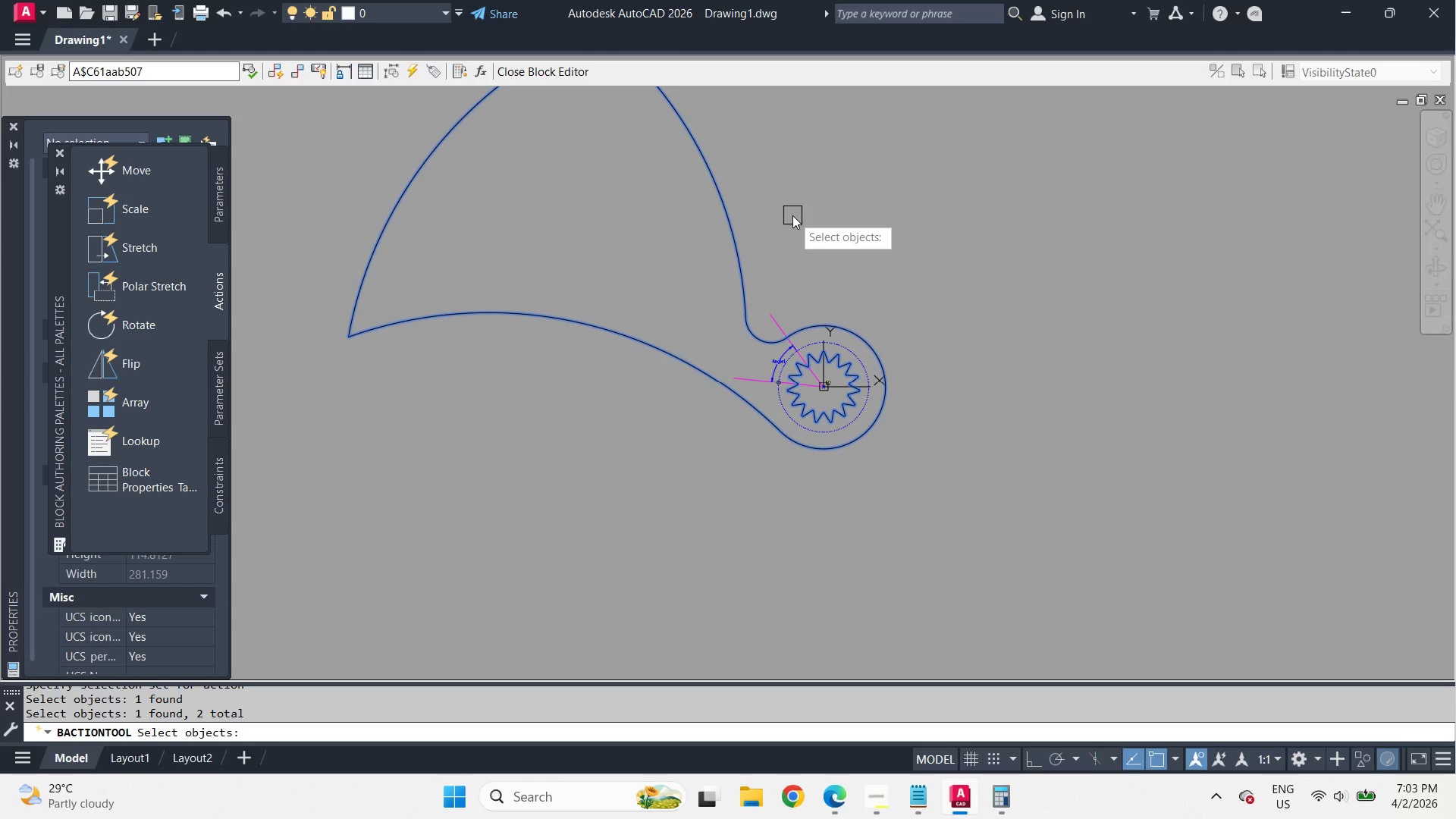 
key(Space)
 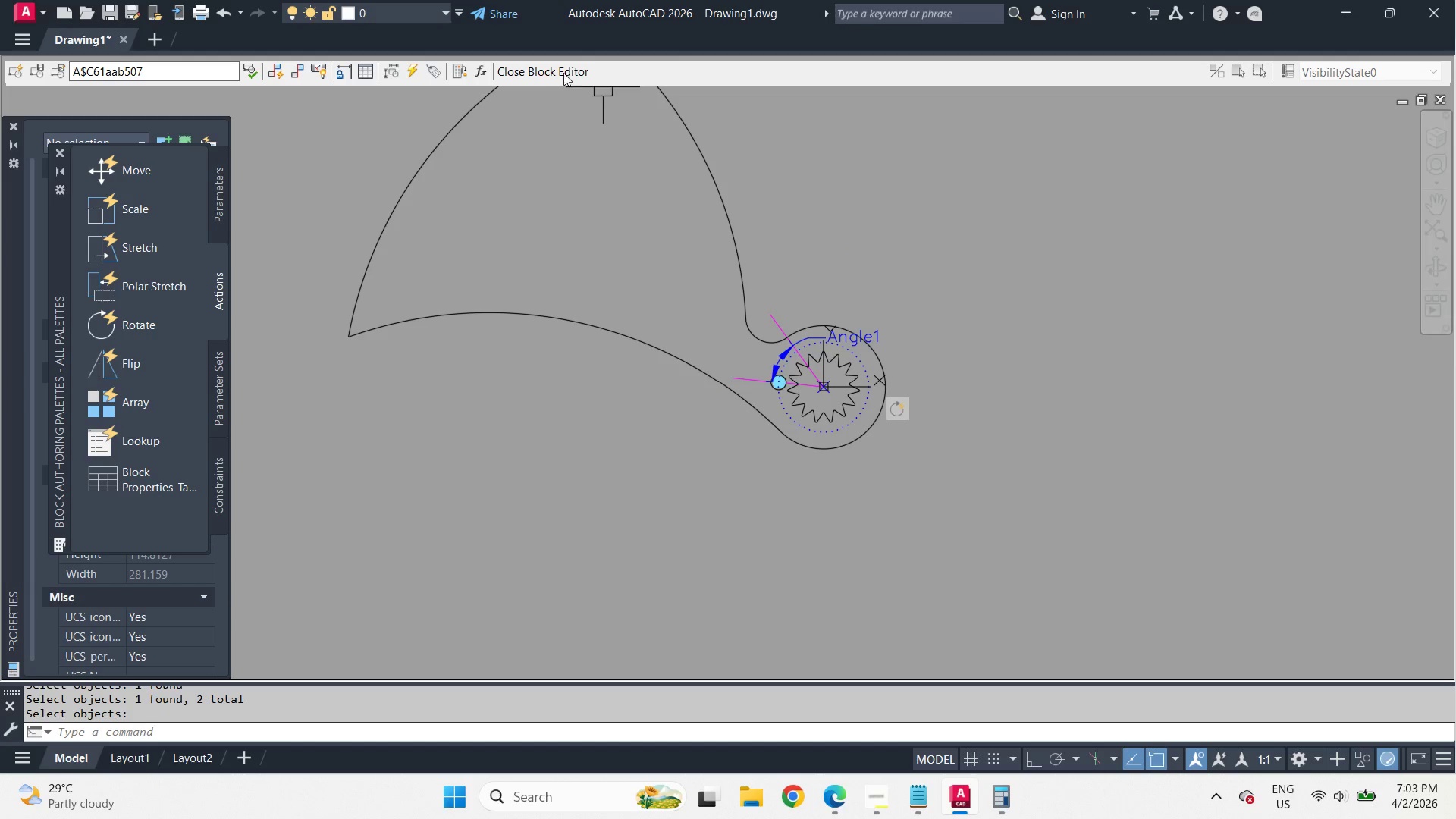 
left_click([557, 73])
 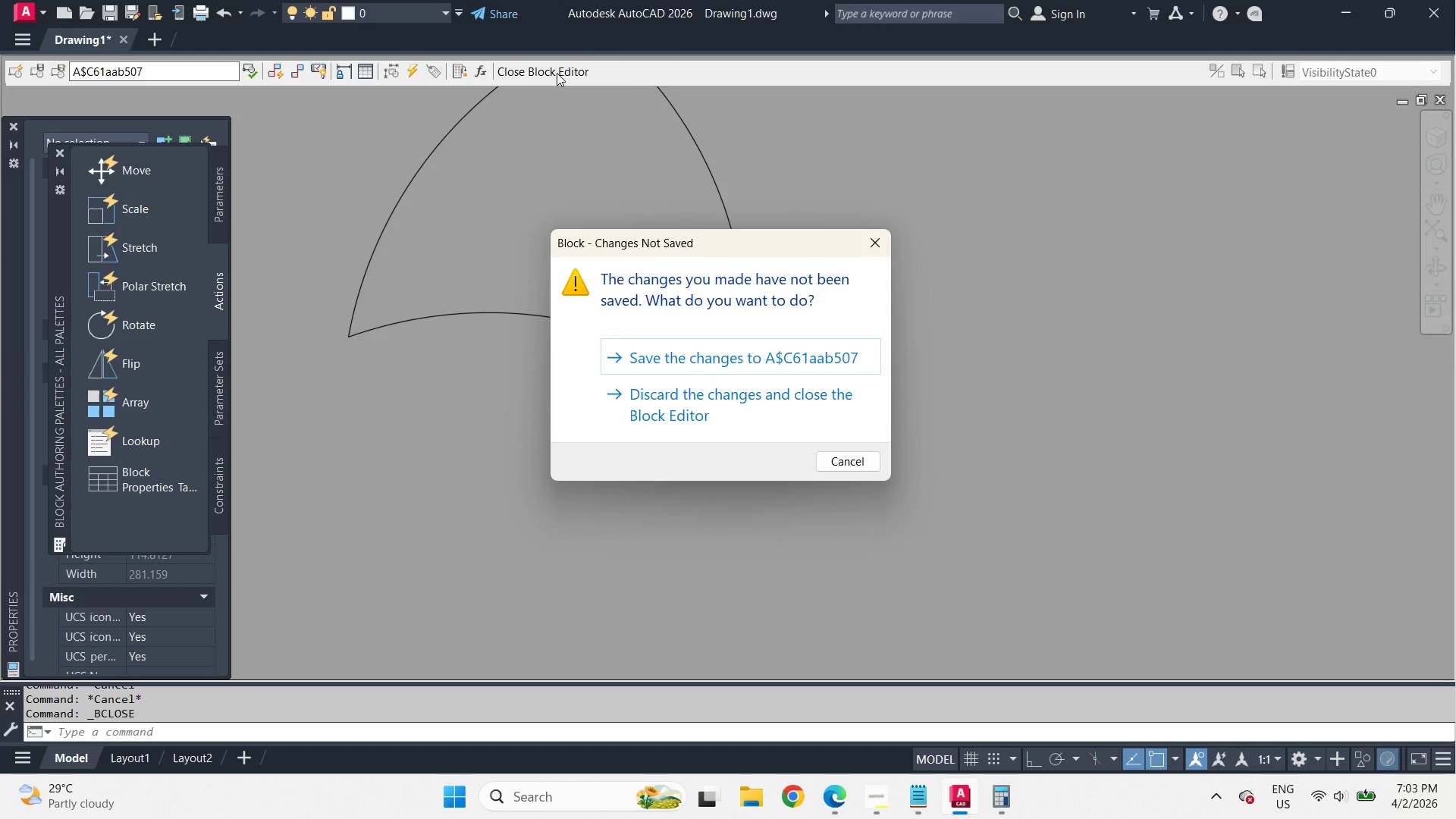 
key(Space)
 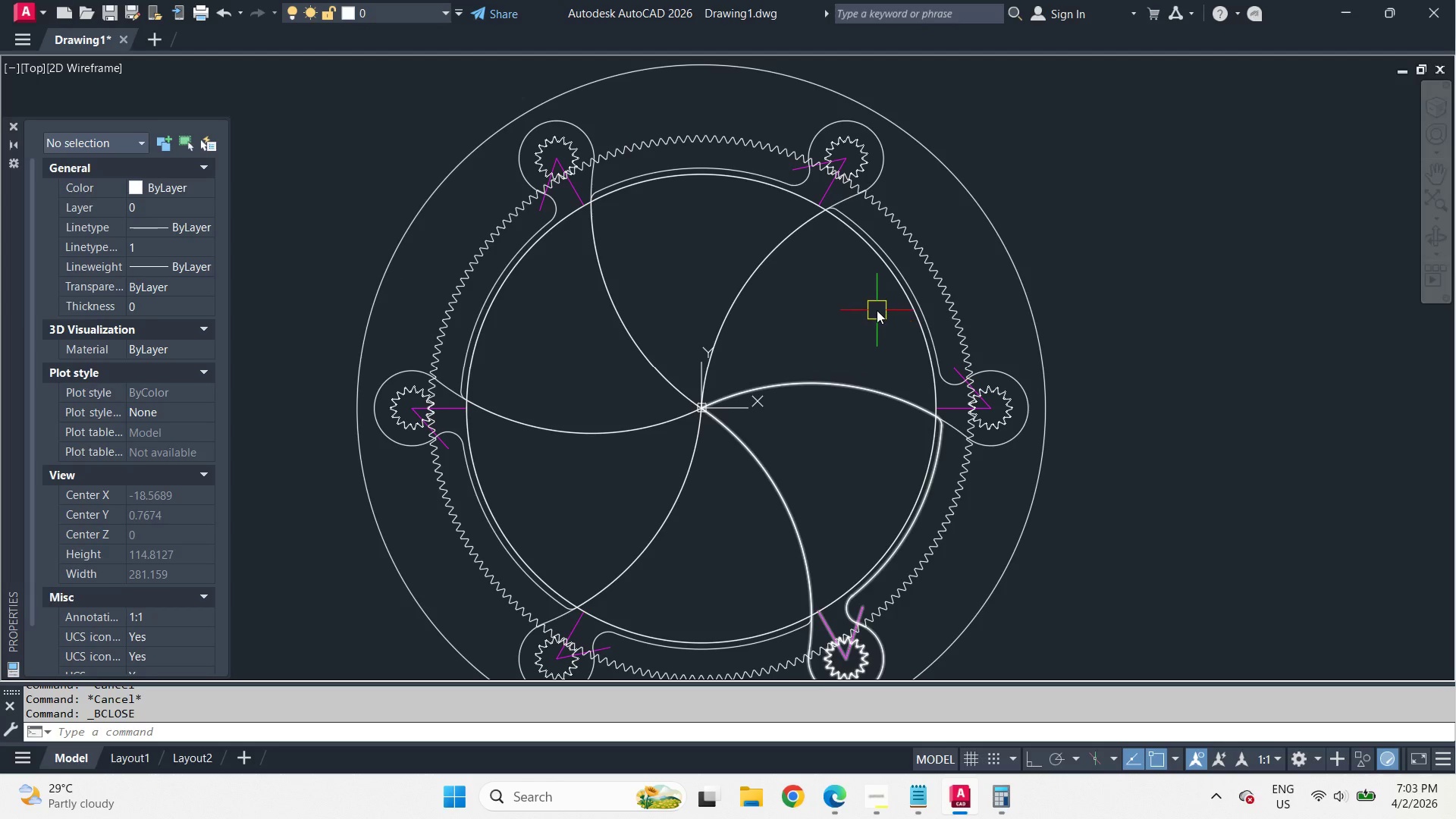 
left_click([993, 410])
 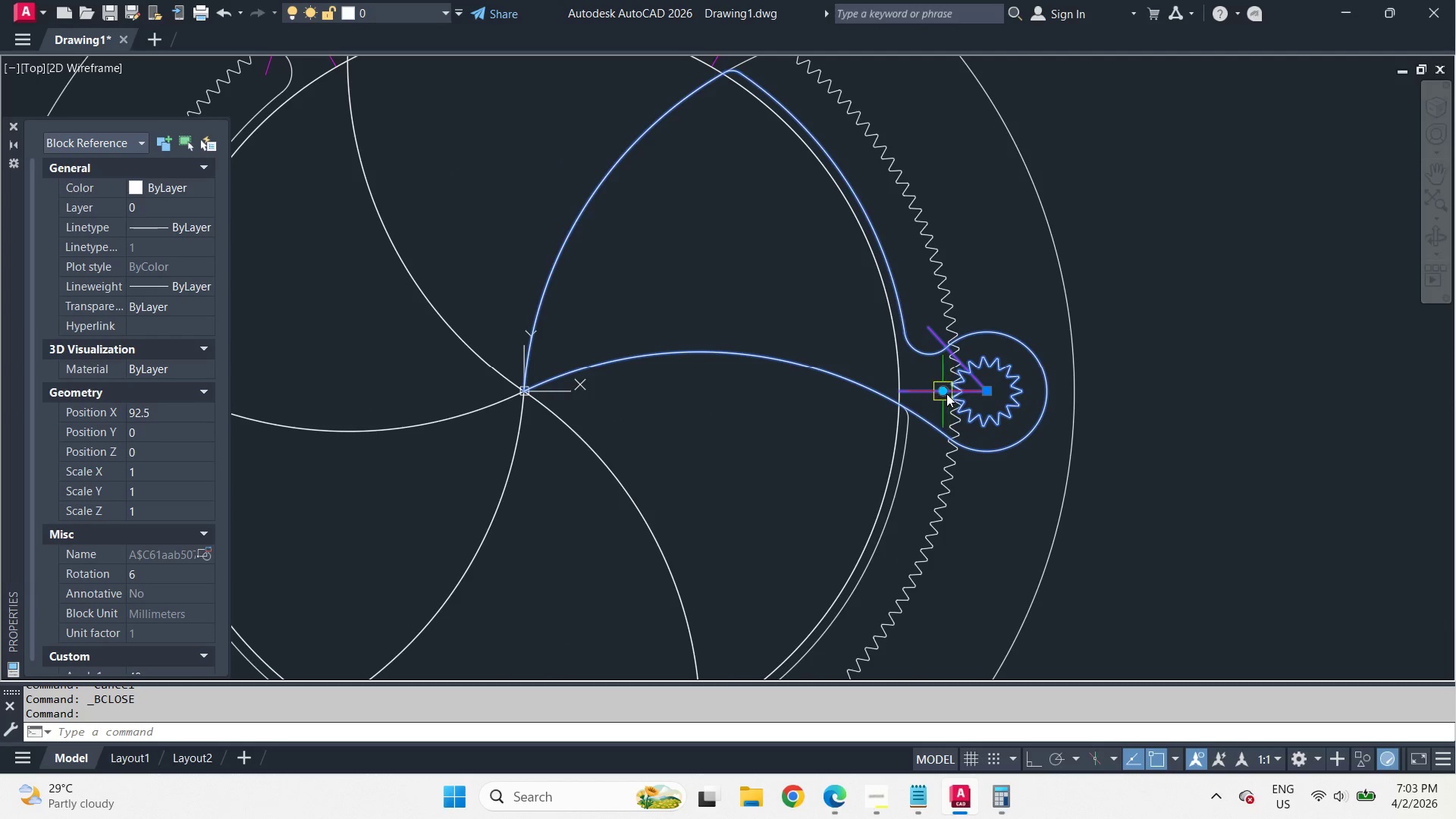 
scroll: coordinate [997, 438], scroll_direction: up, amount: 1.0
 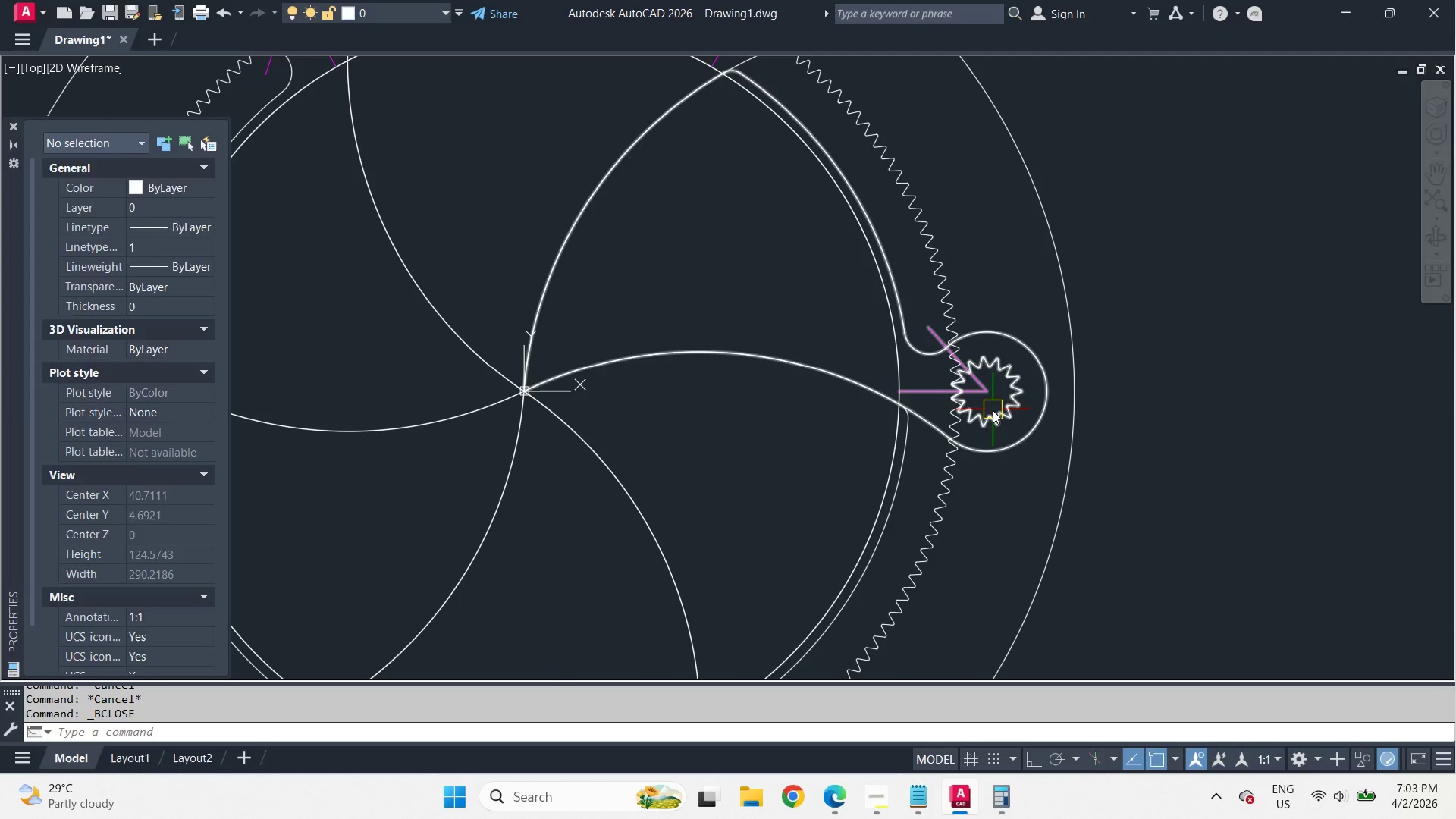 
left_click([941, 393])
 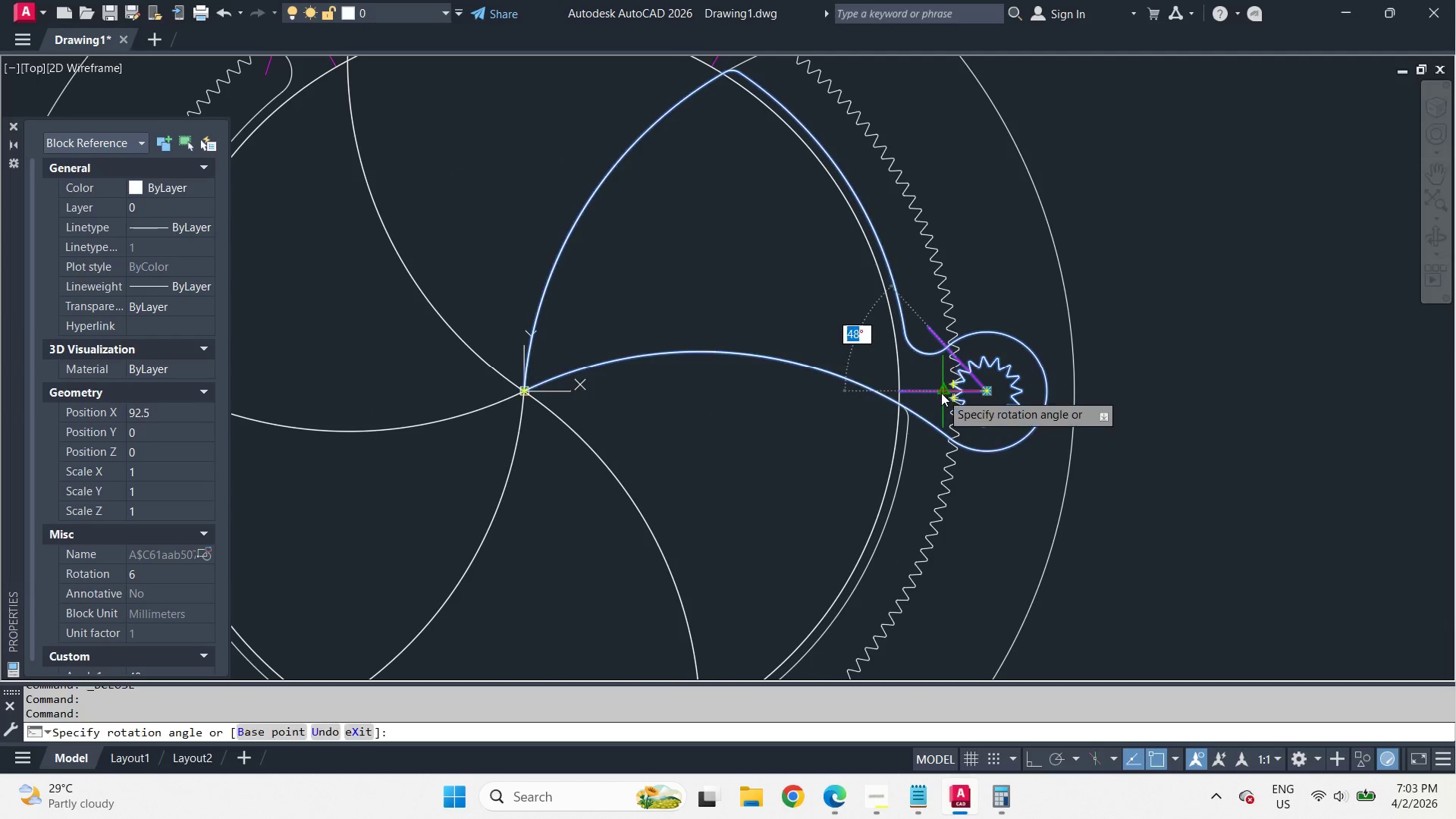 
hold_key(key=ShiftLeft, duration=1.66)
left_click([938, 378])
 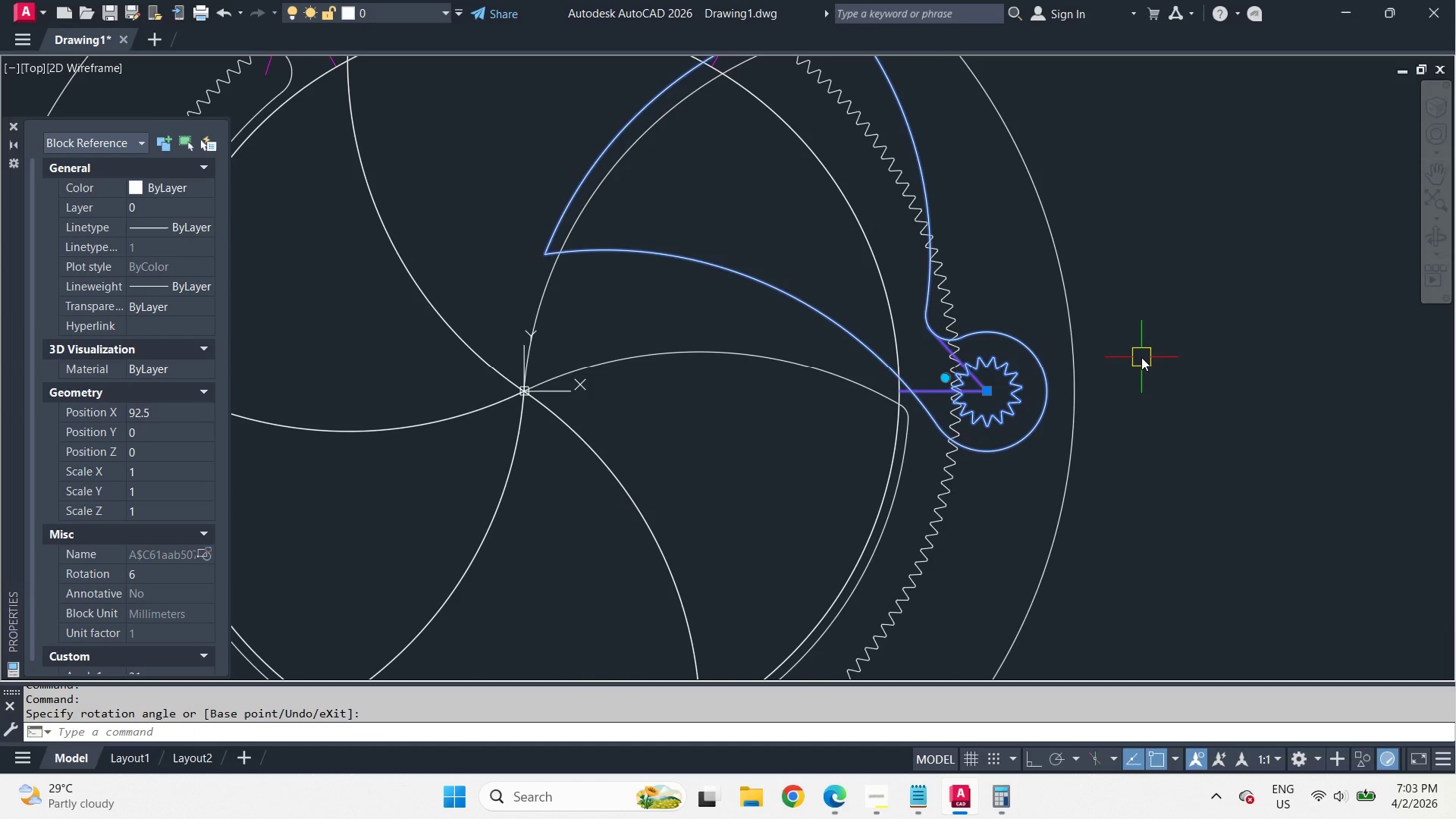 
key(Control+Z)
 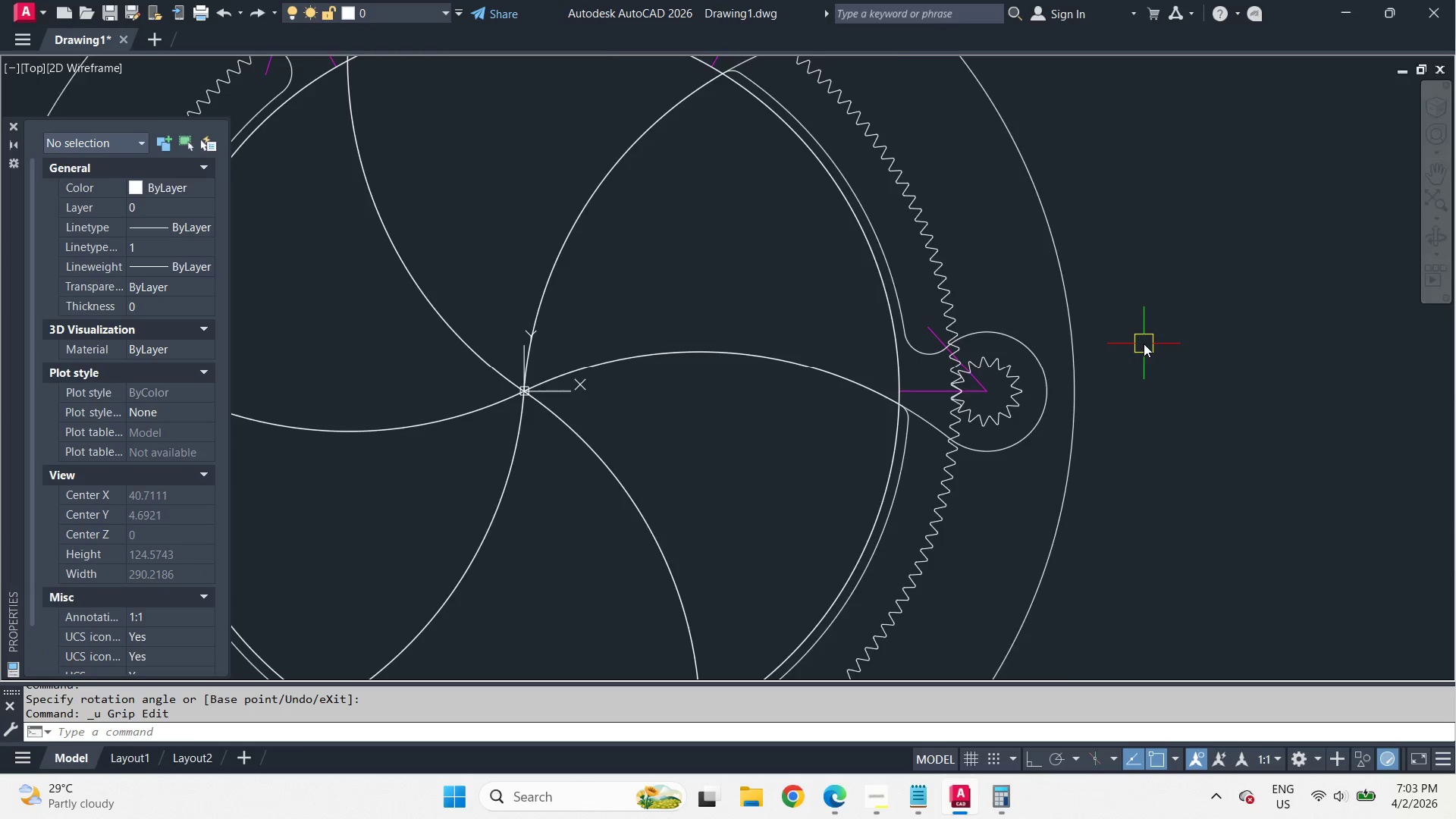 
scroll: coordinate [1144, 344], scroll_direction: down, amount: 2.0
 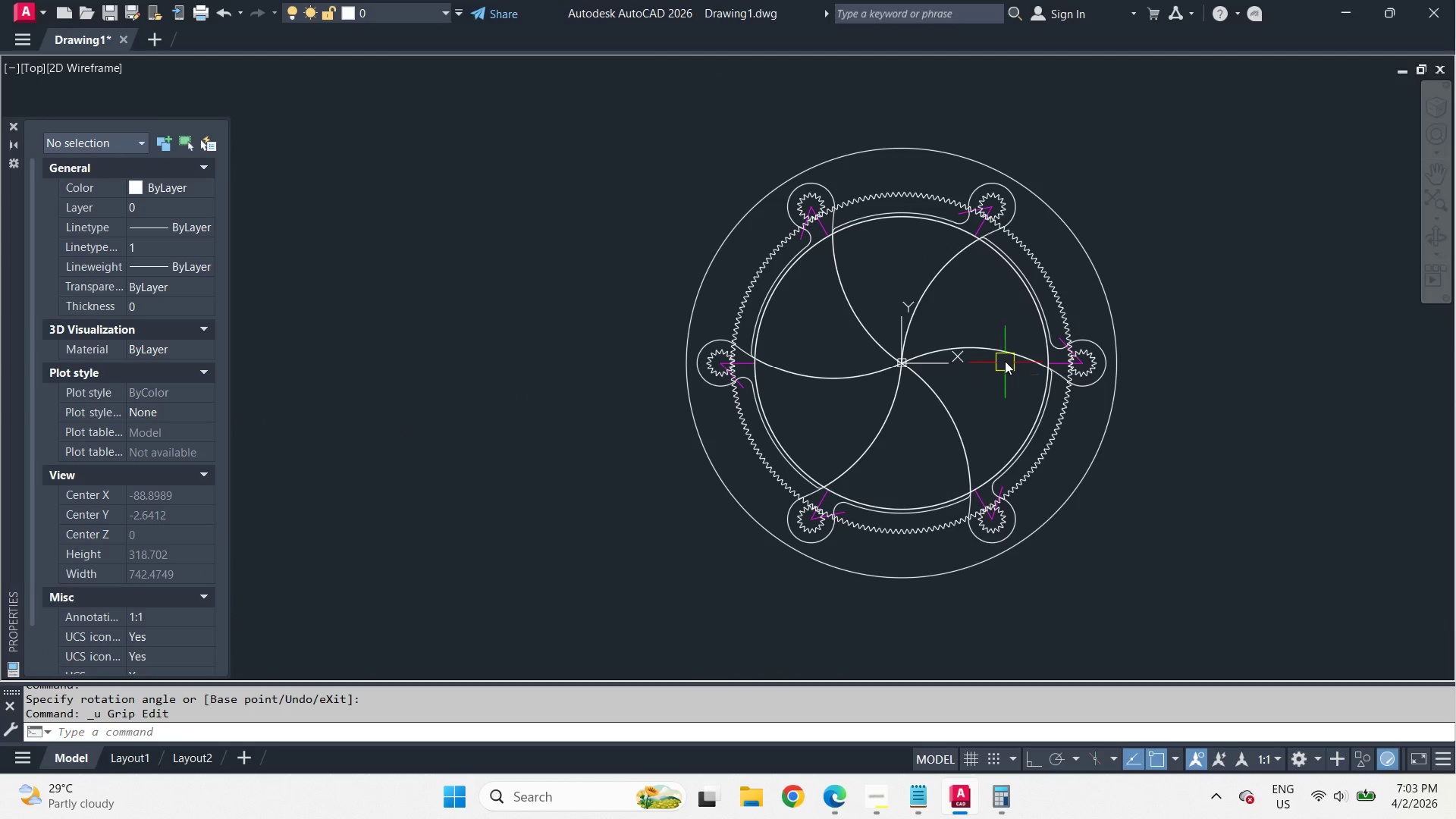 
left_click([1007, 354])
 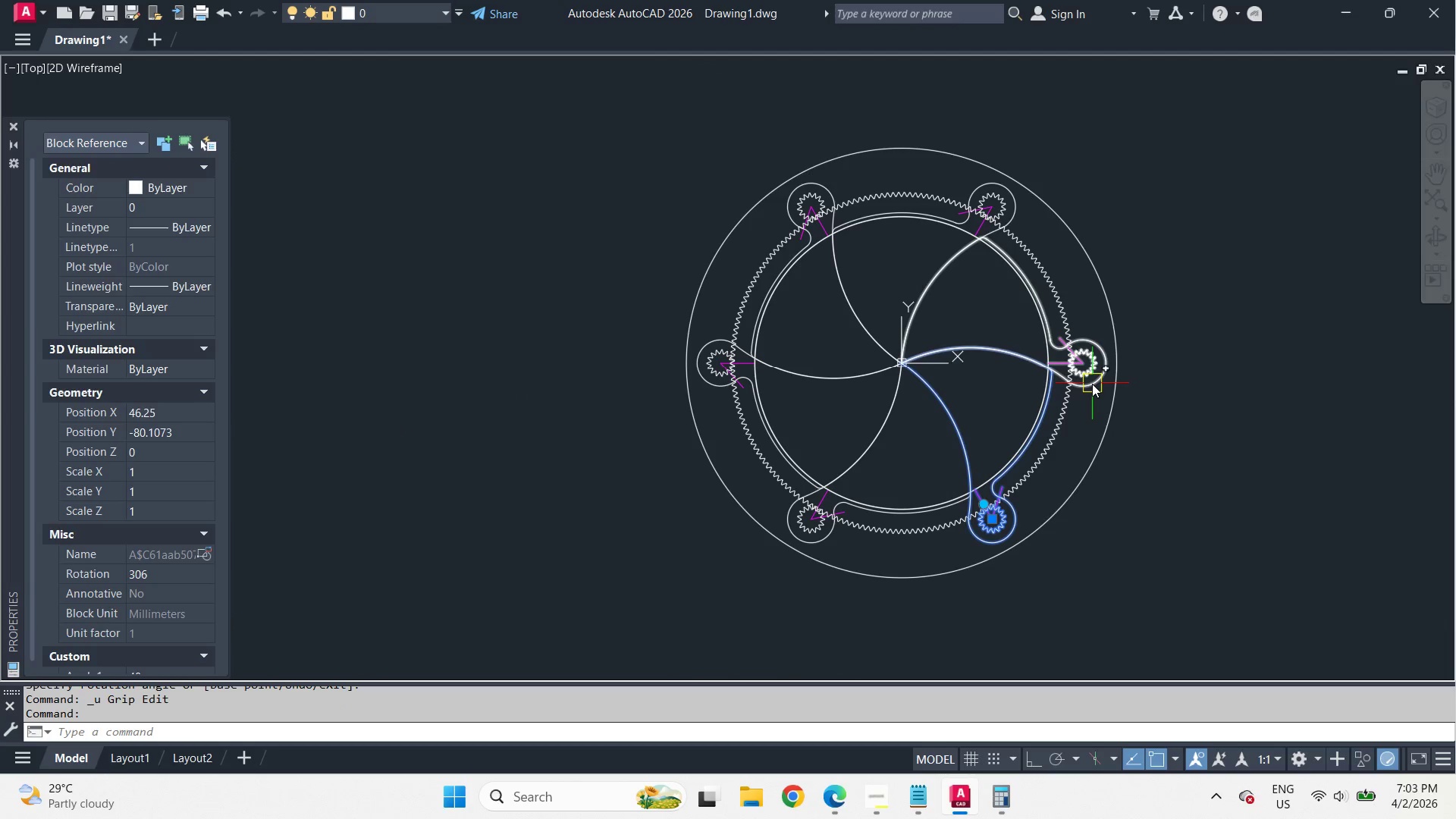 
left_click([1092, 384])
 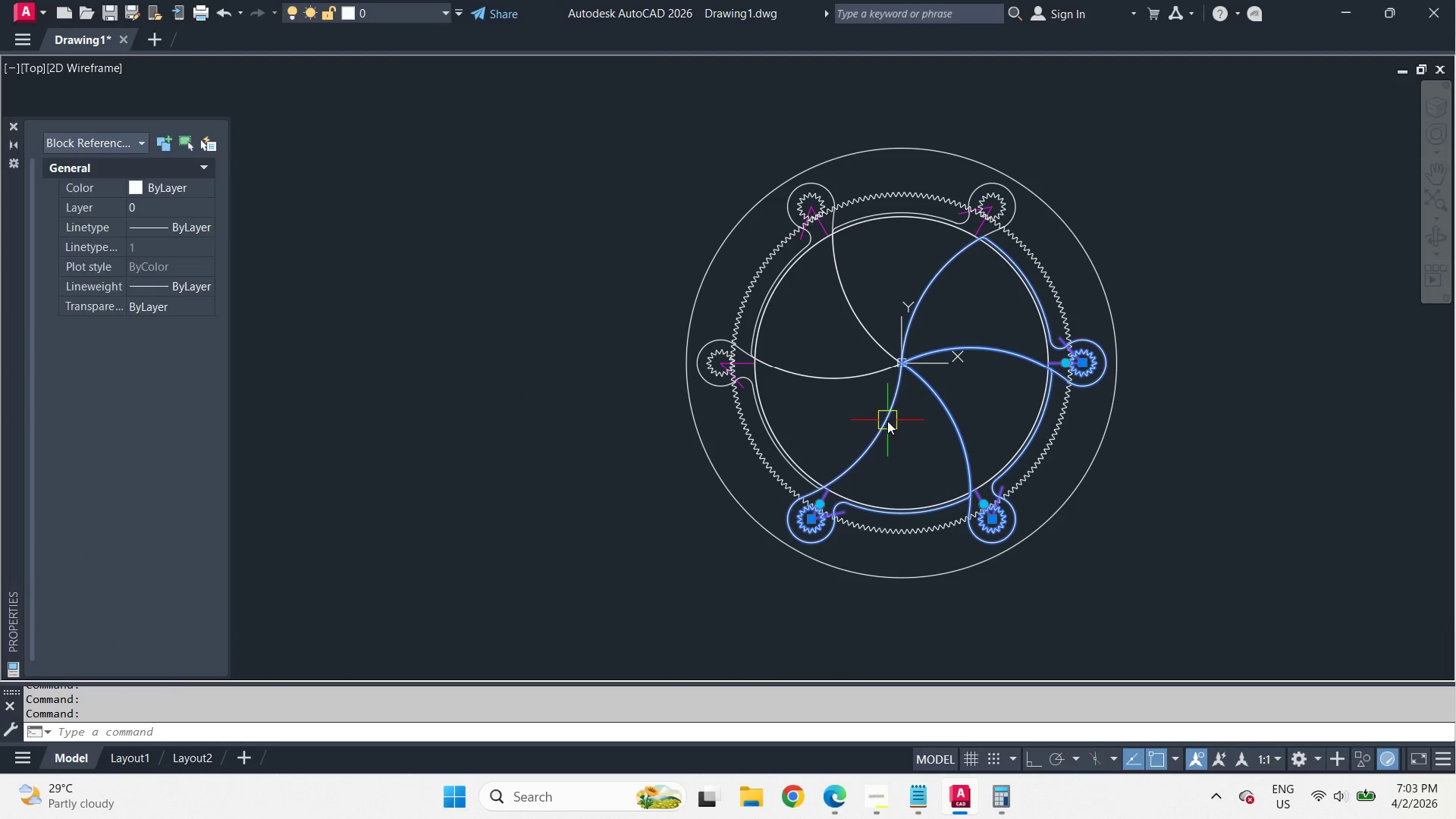 
double_click([855, 390])
 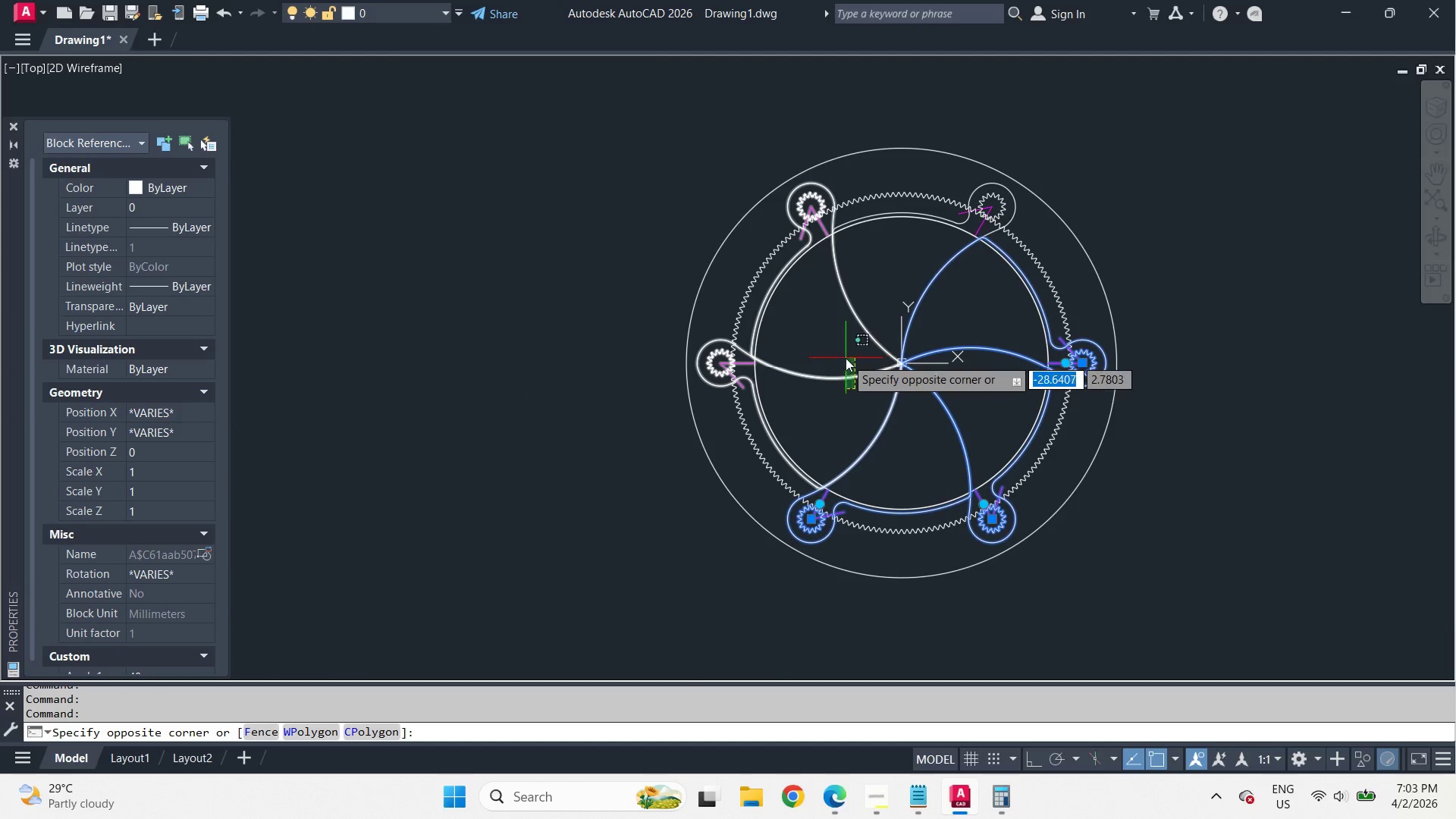 
triple_click([845, 358])
 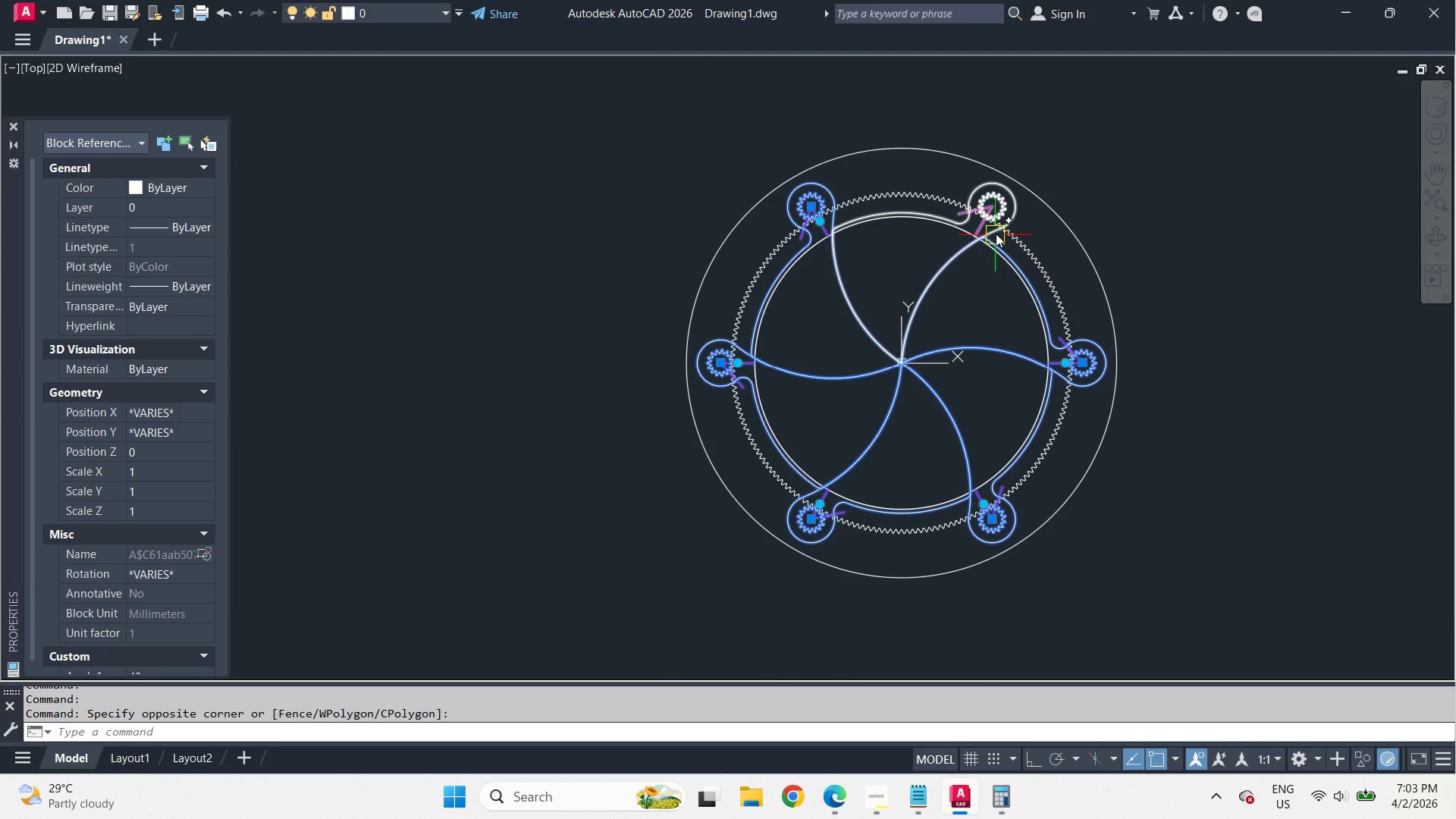 
scroll: coordinate [1005, 218], scroll_direction: up, amount: 1.0
 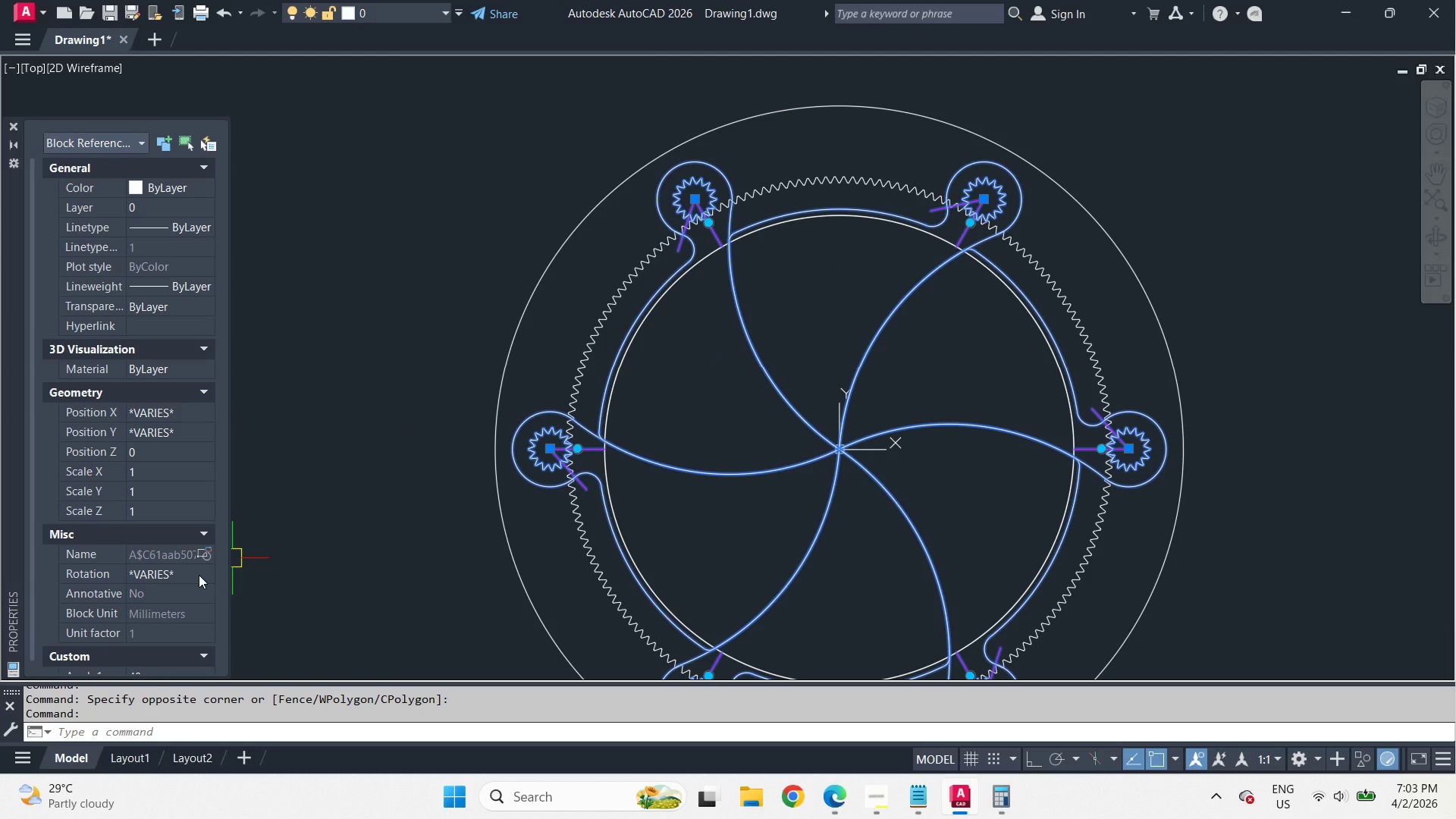 
scroll: coordinate [124, 570], scroll_direction: down, amount: 2.0
 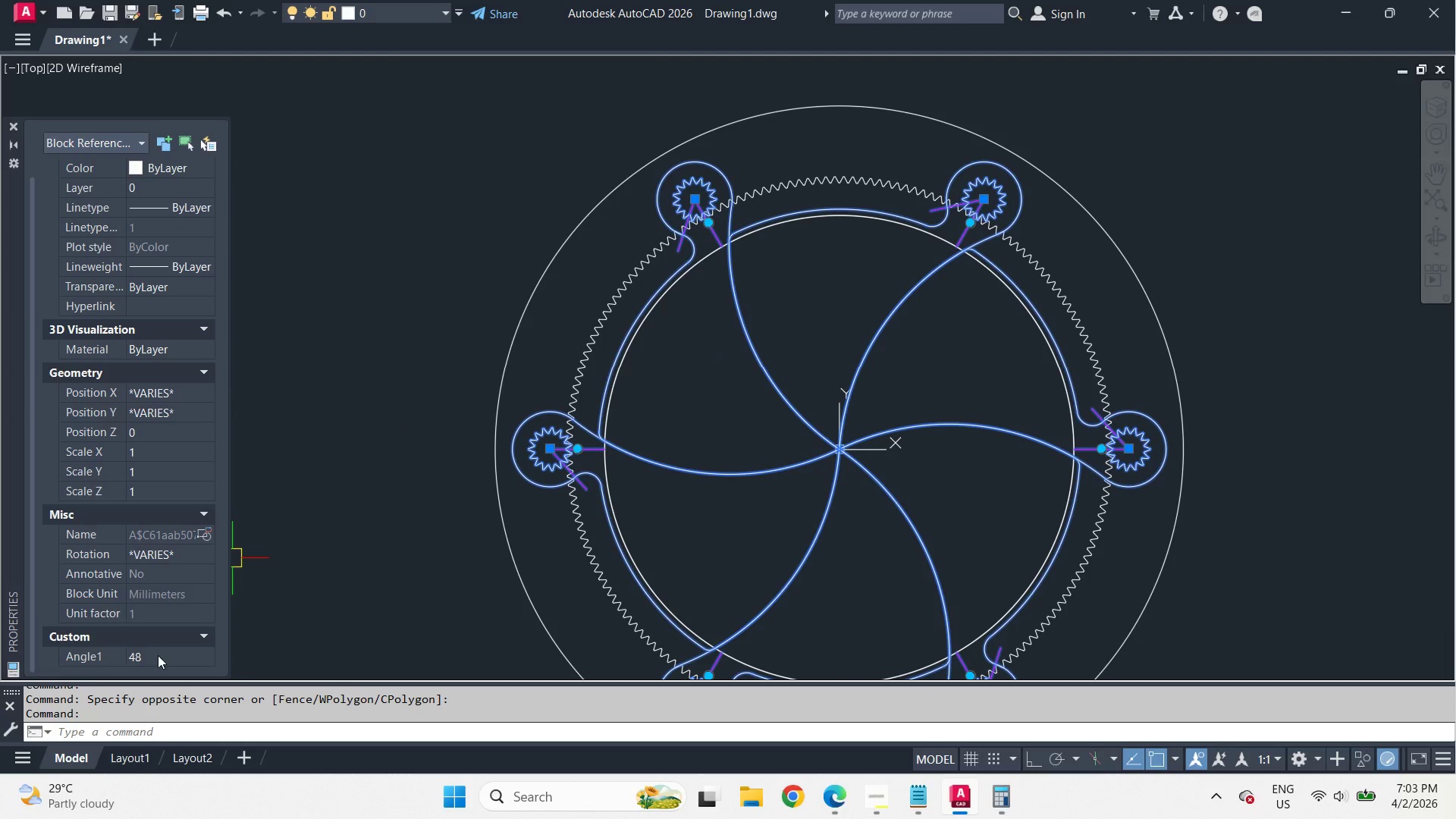 
left_click([158, 655])
 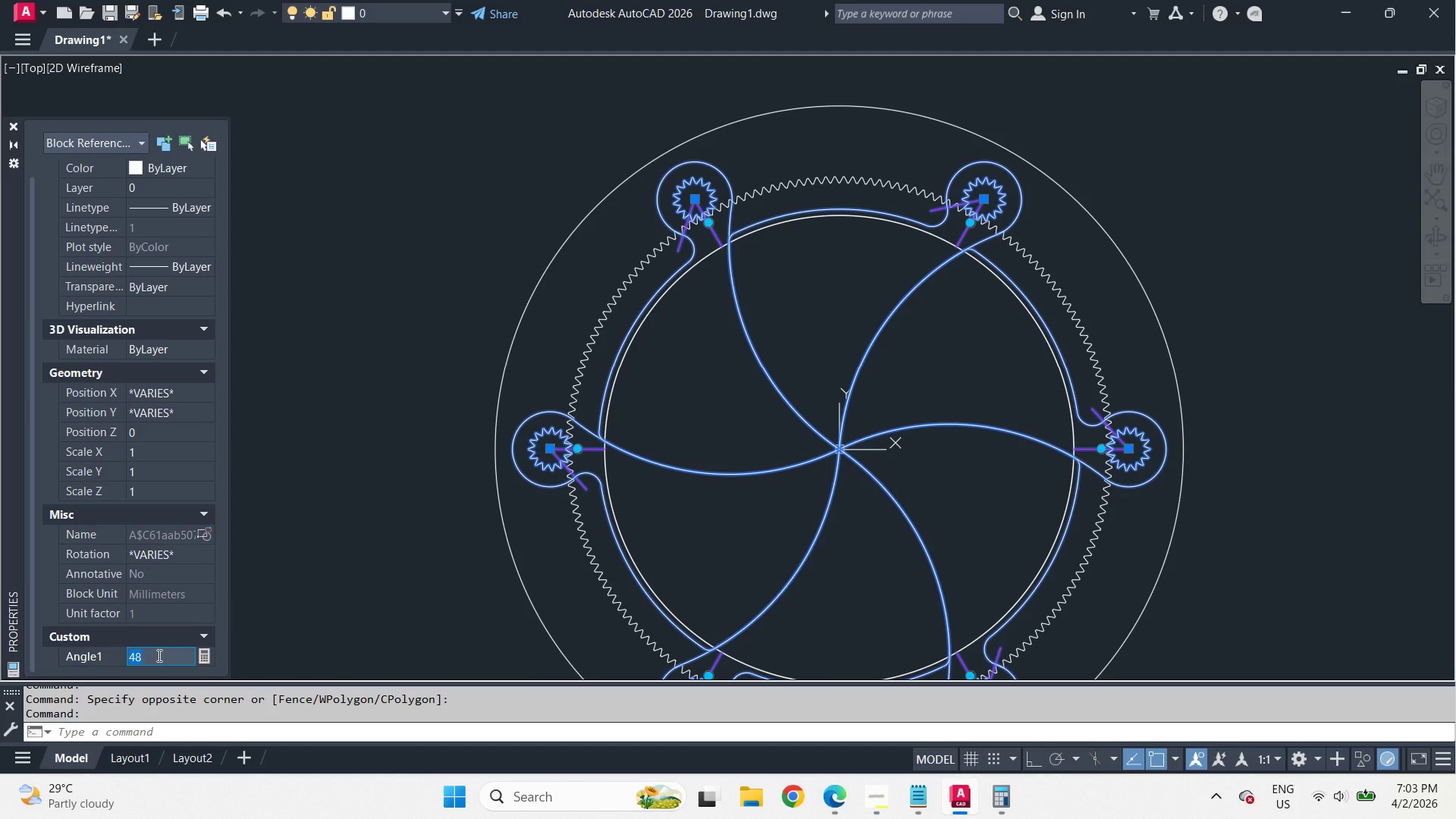 
wait(5.16)
 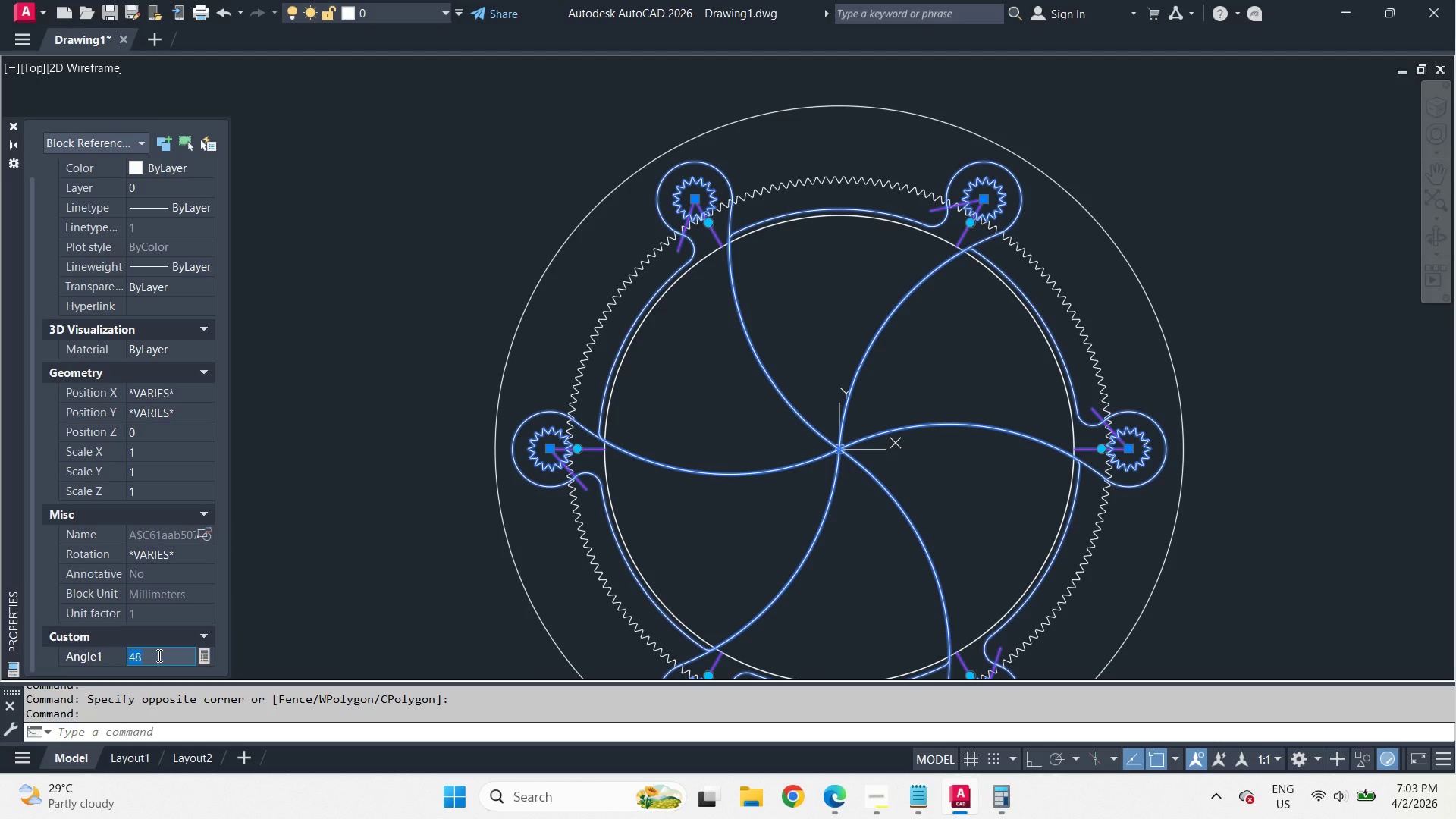 
key(Numpad4)
 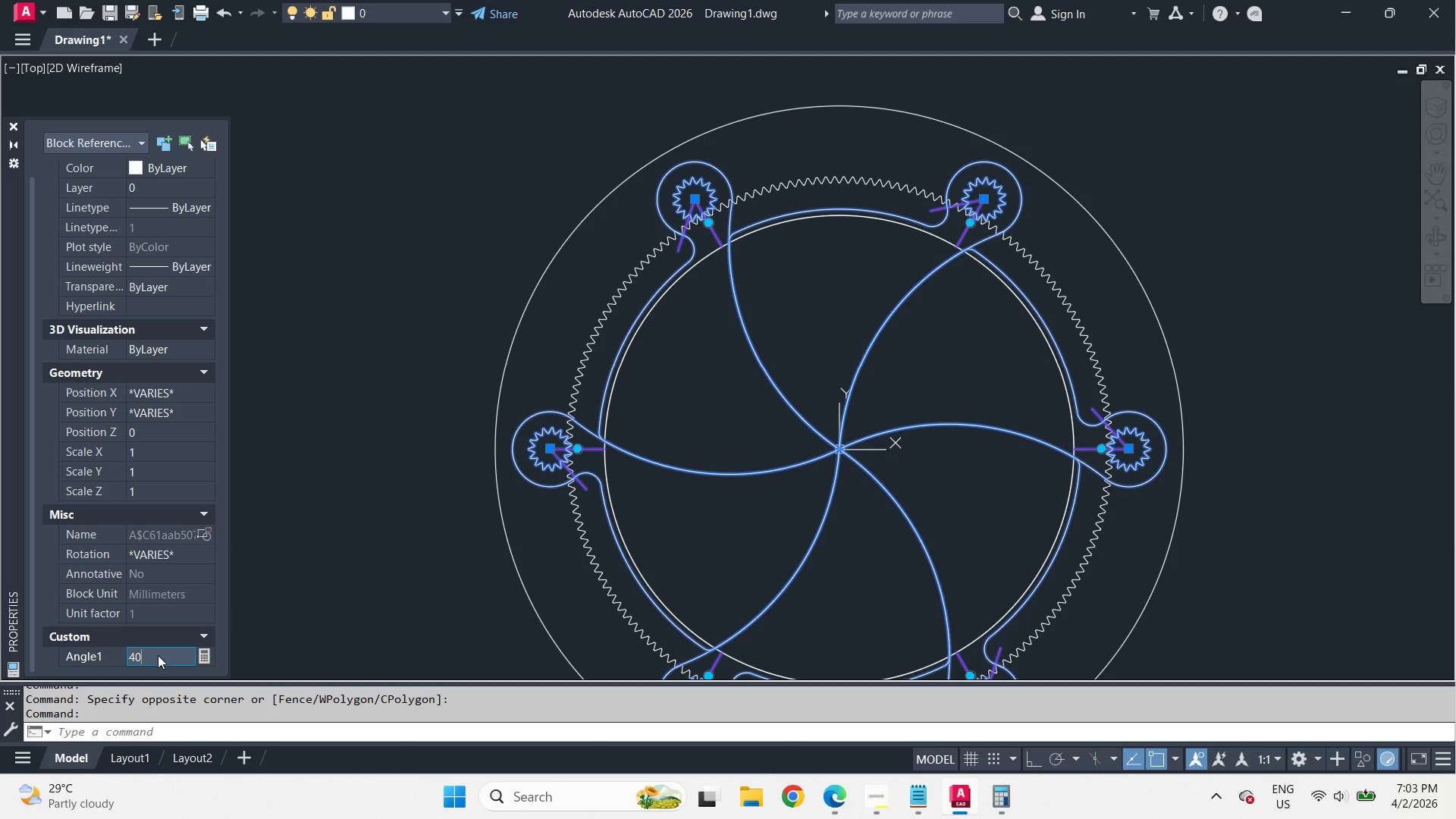 
key(Numpad0)
 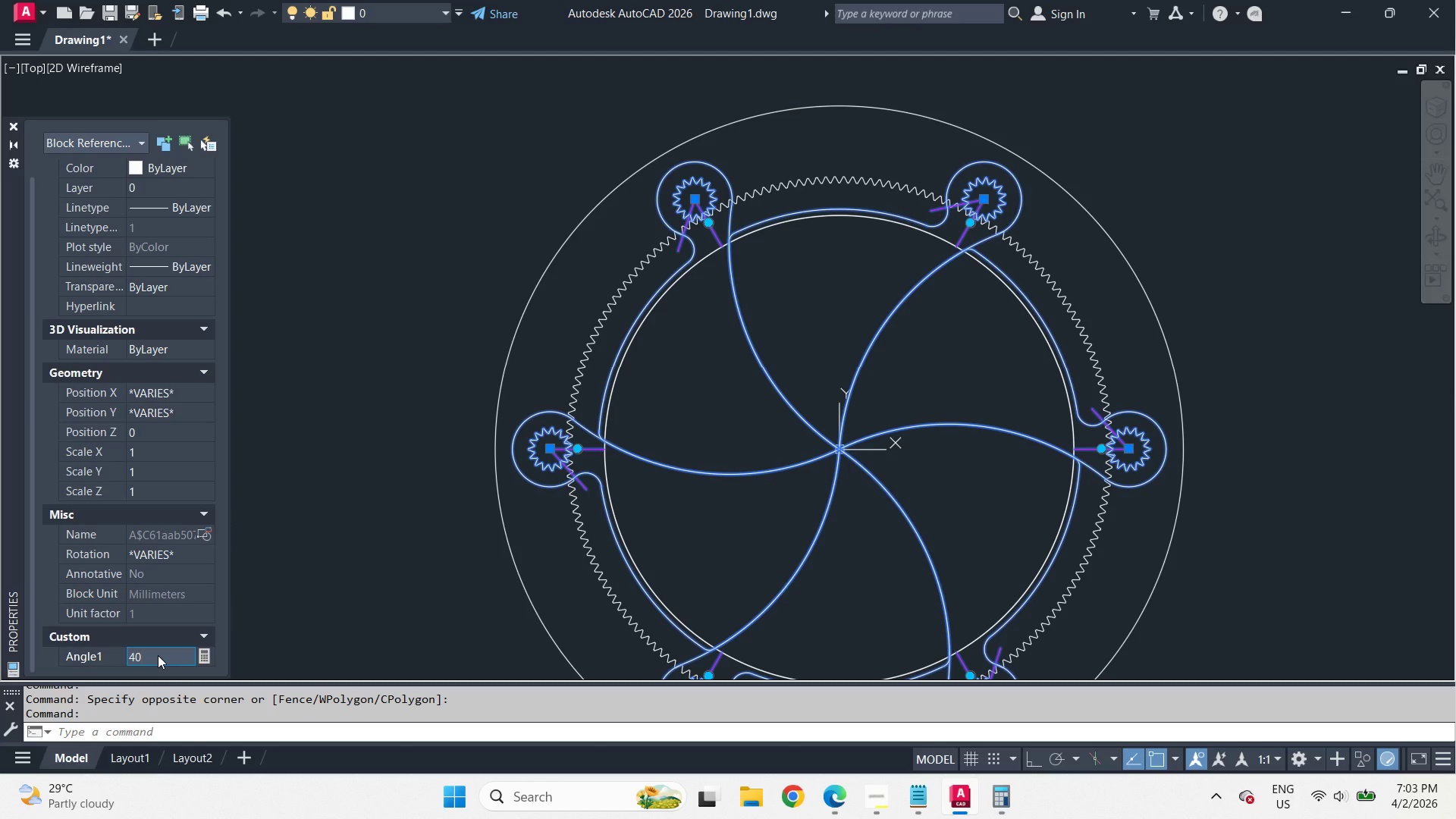 
key(NumpadEnter)
 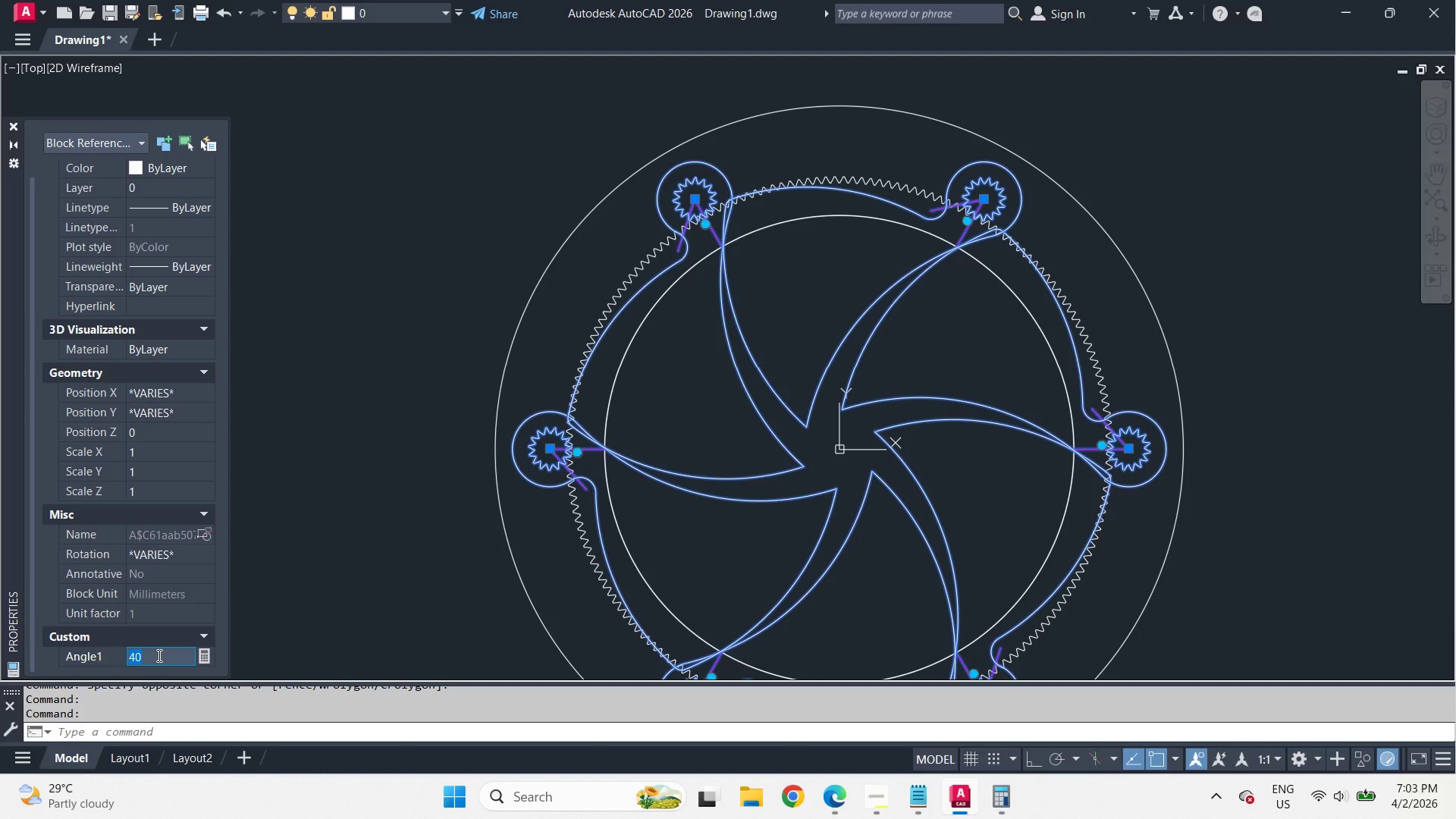 
wait(5.09)
 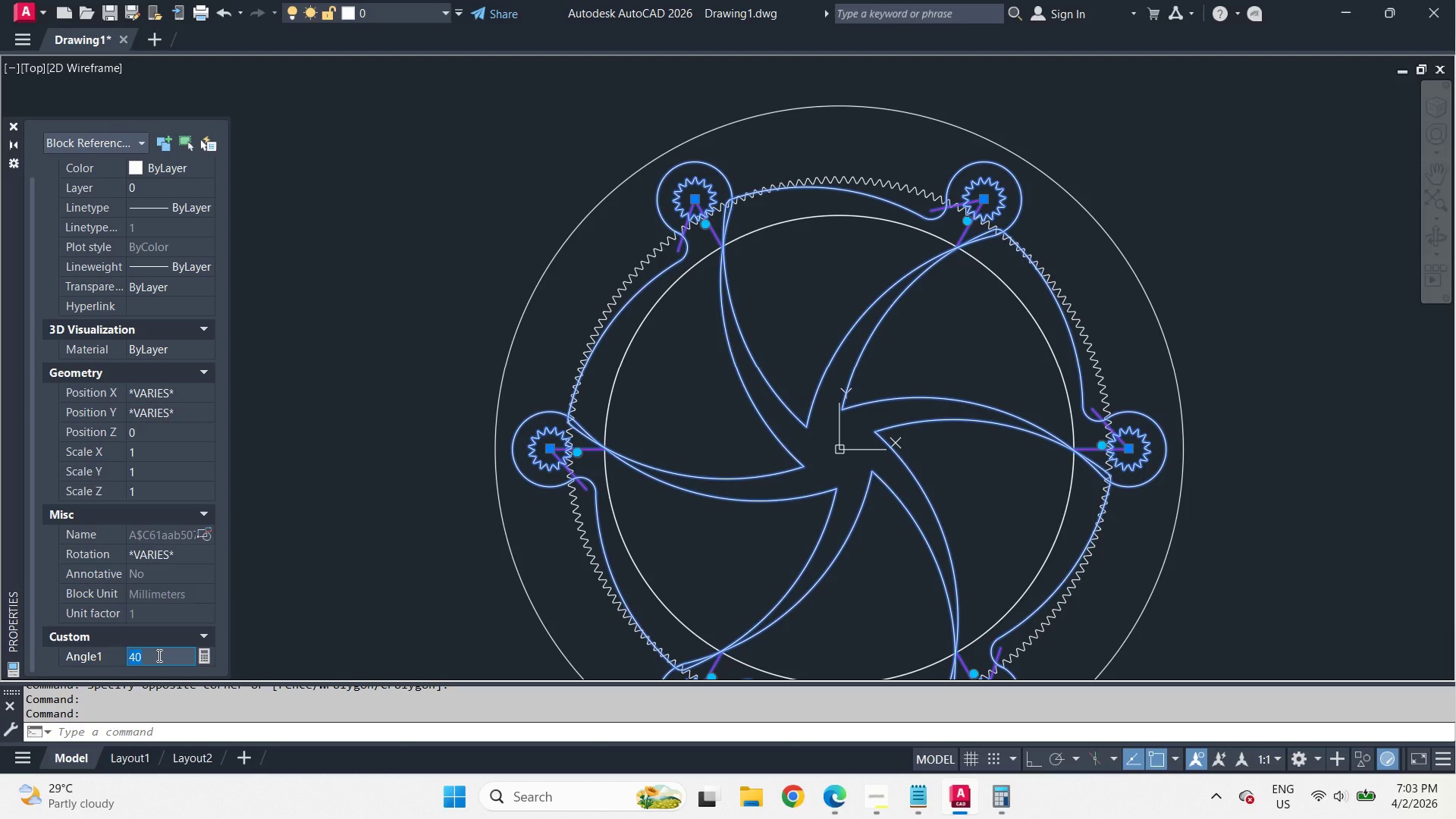 
key(Numpad3)
 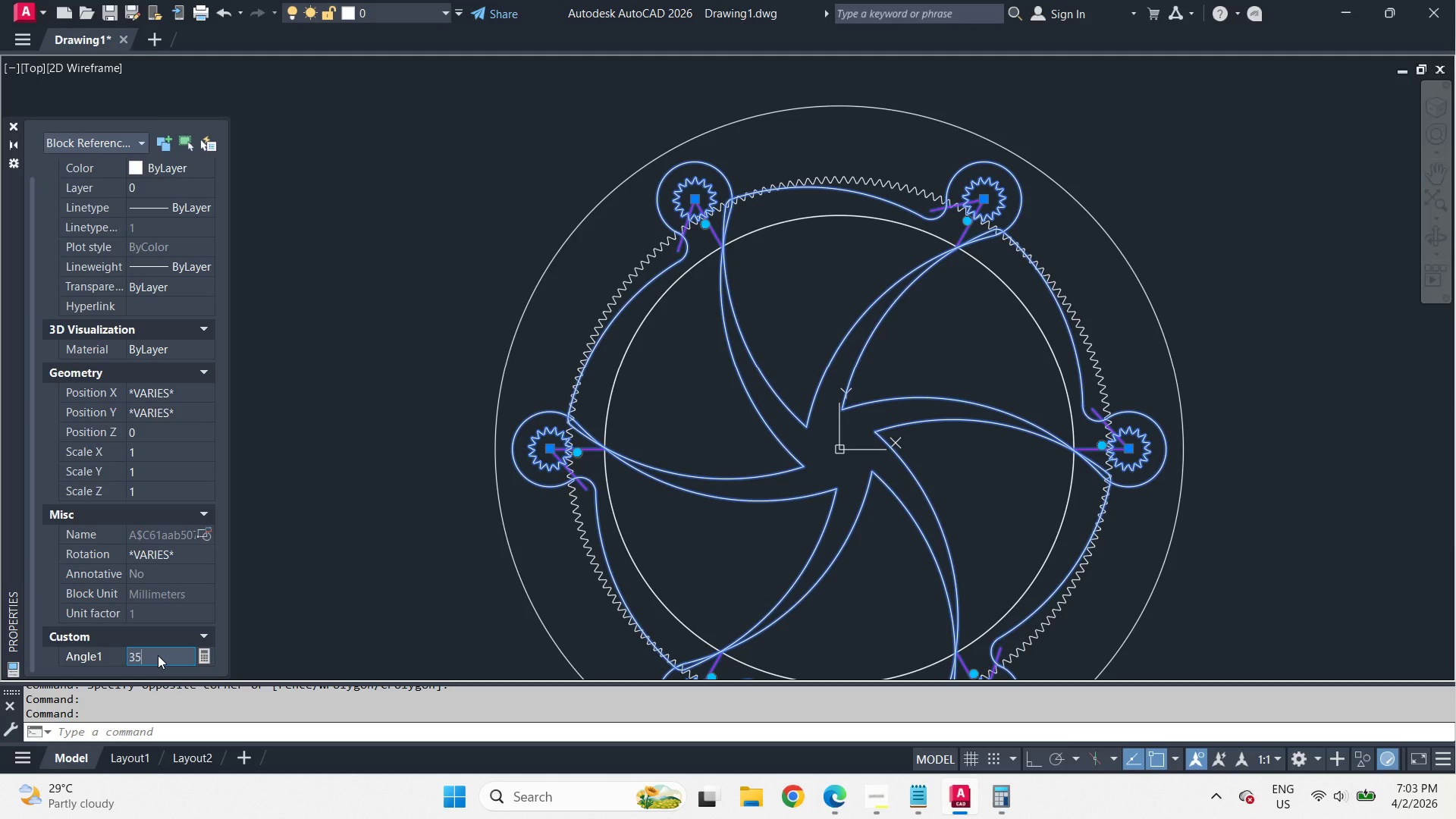 
key(Numpad5)
 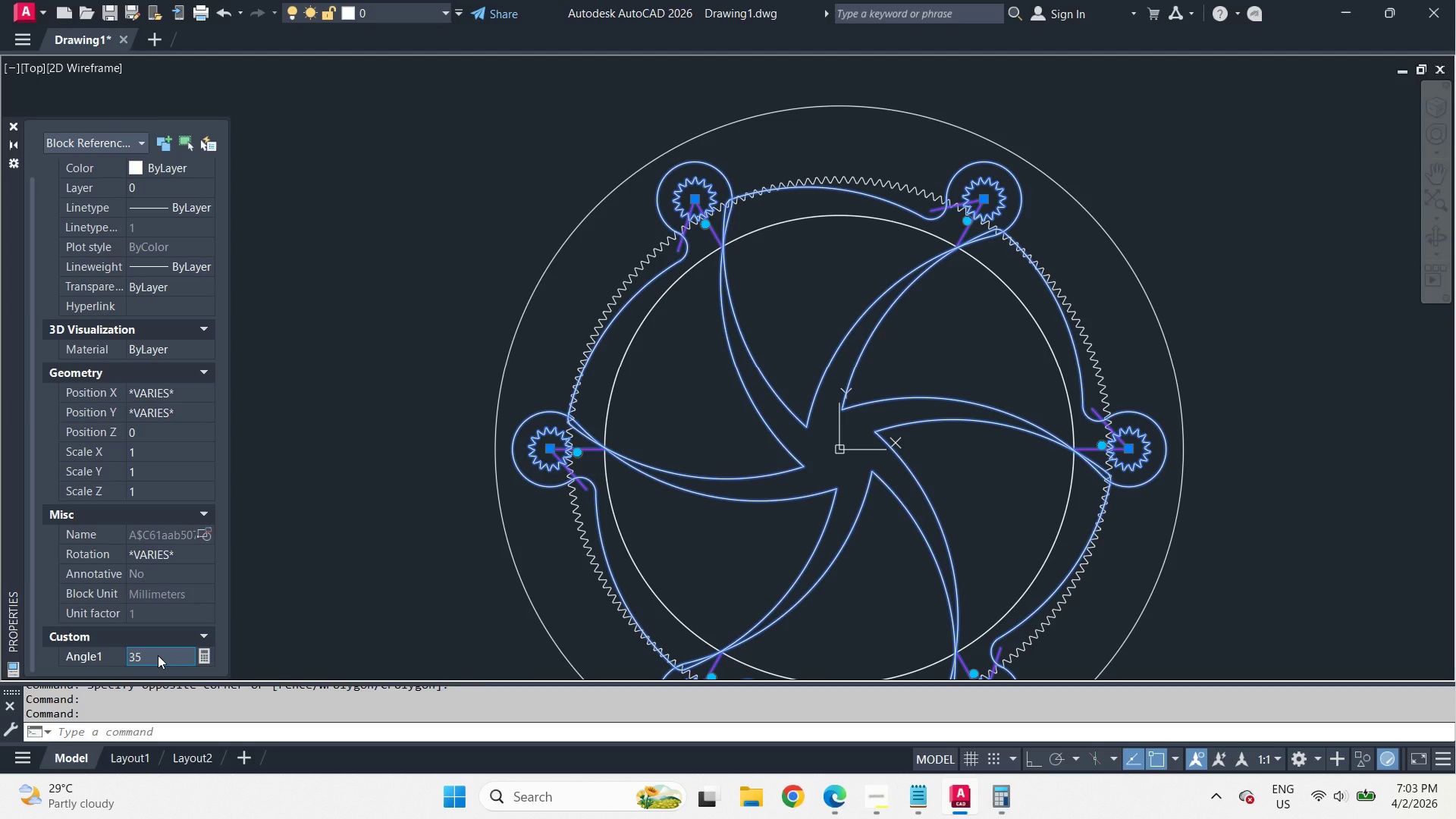 
key(NumpadEnter)
 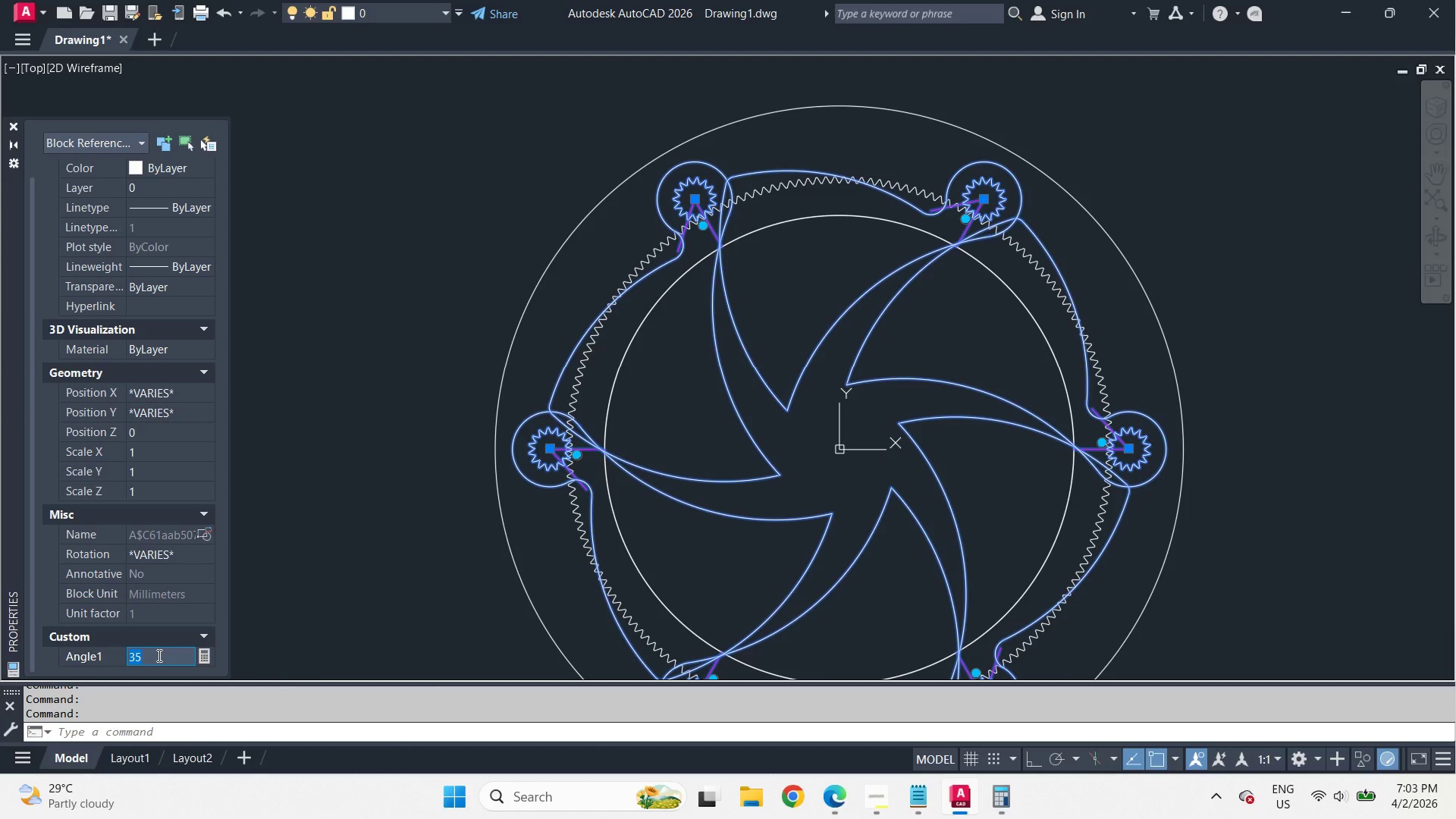 
key(Numpad3)
 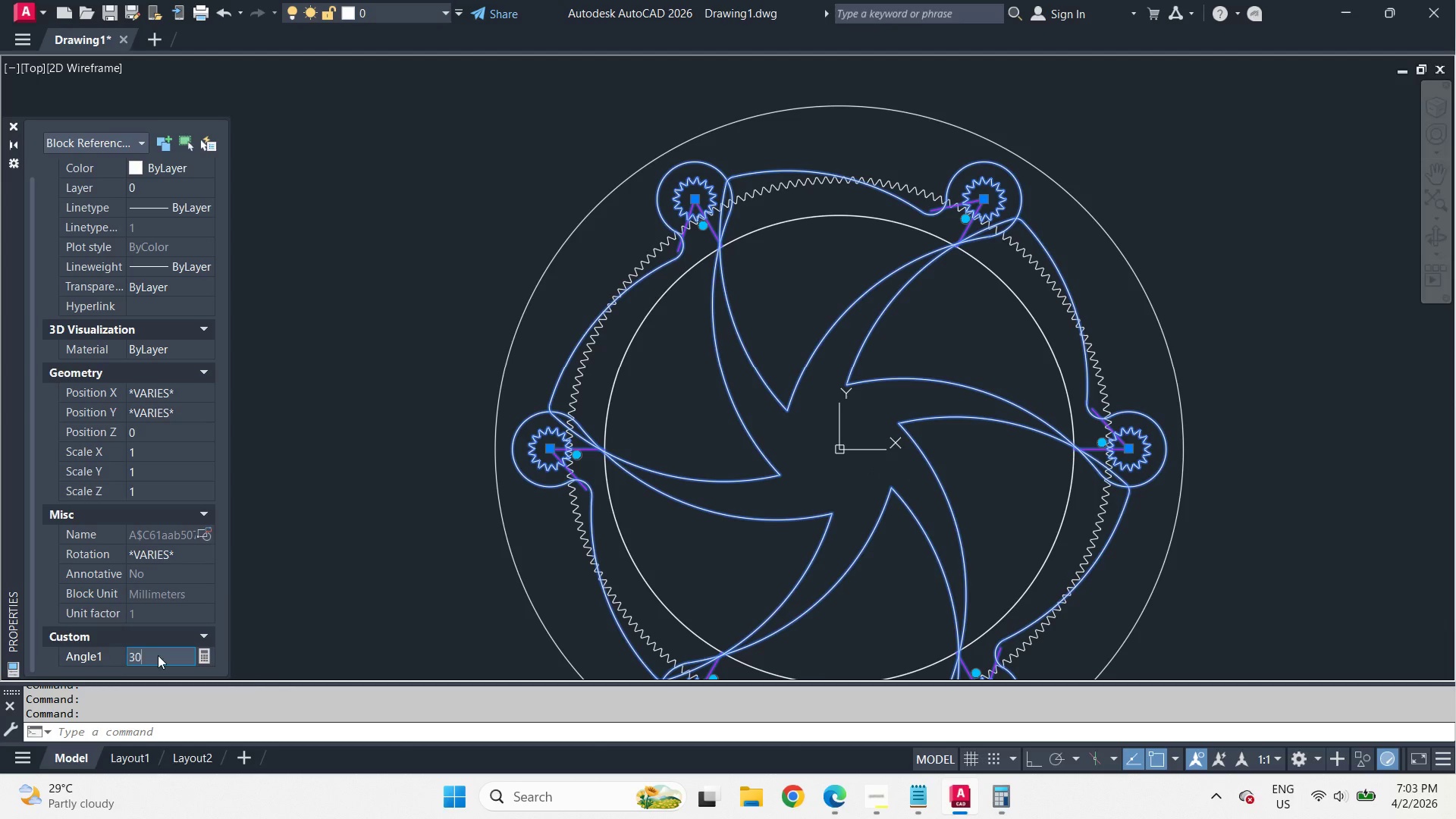 
key(Numpad0)
 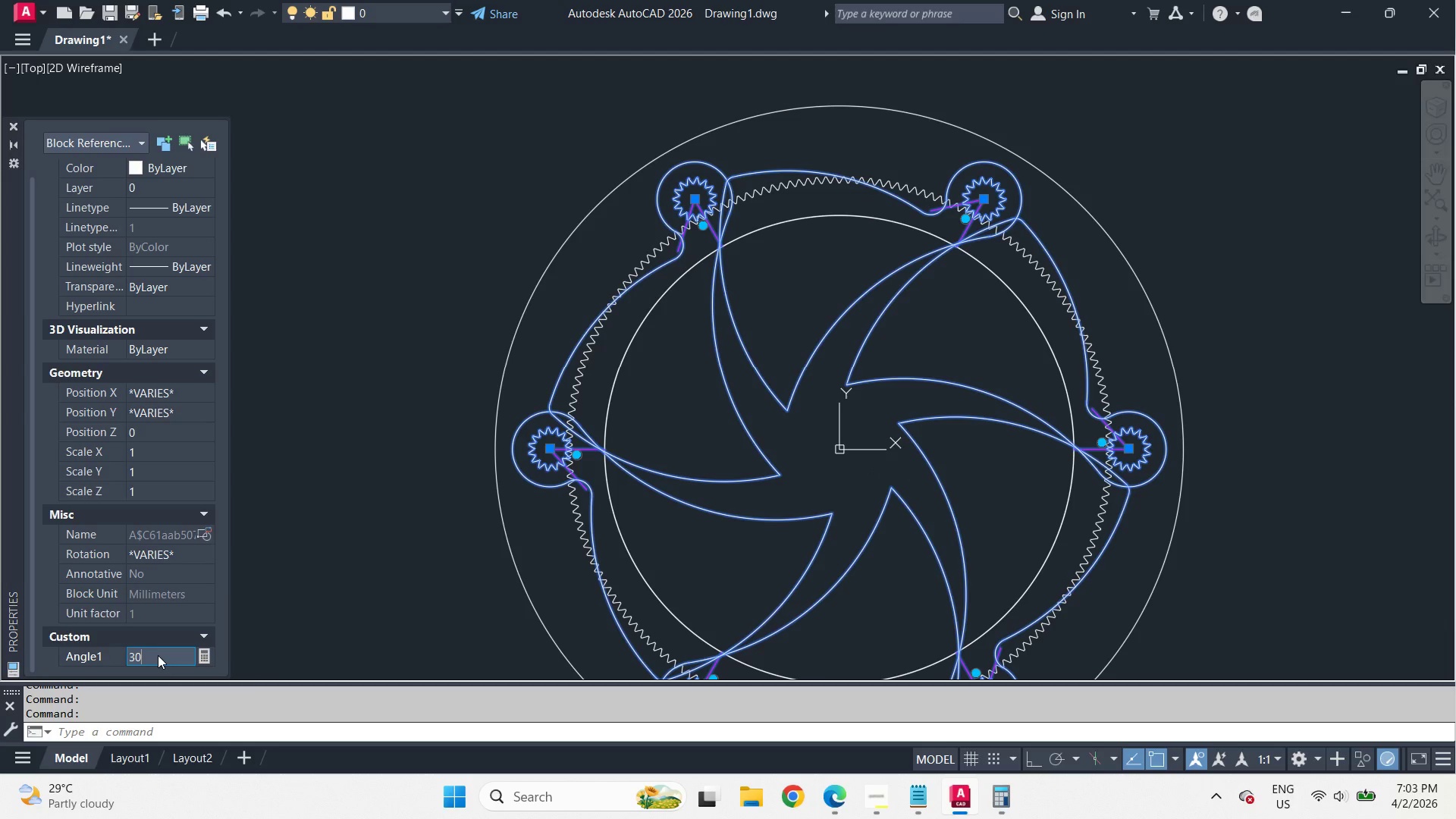 
key(NumpadEnter)
 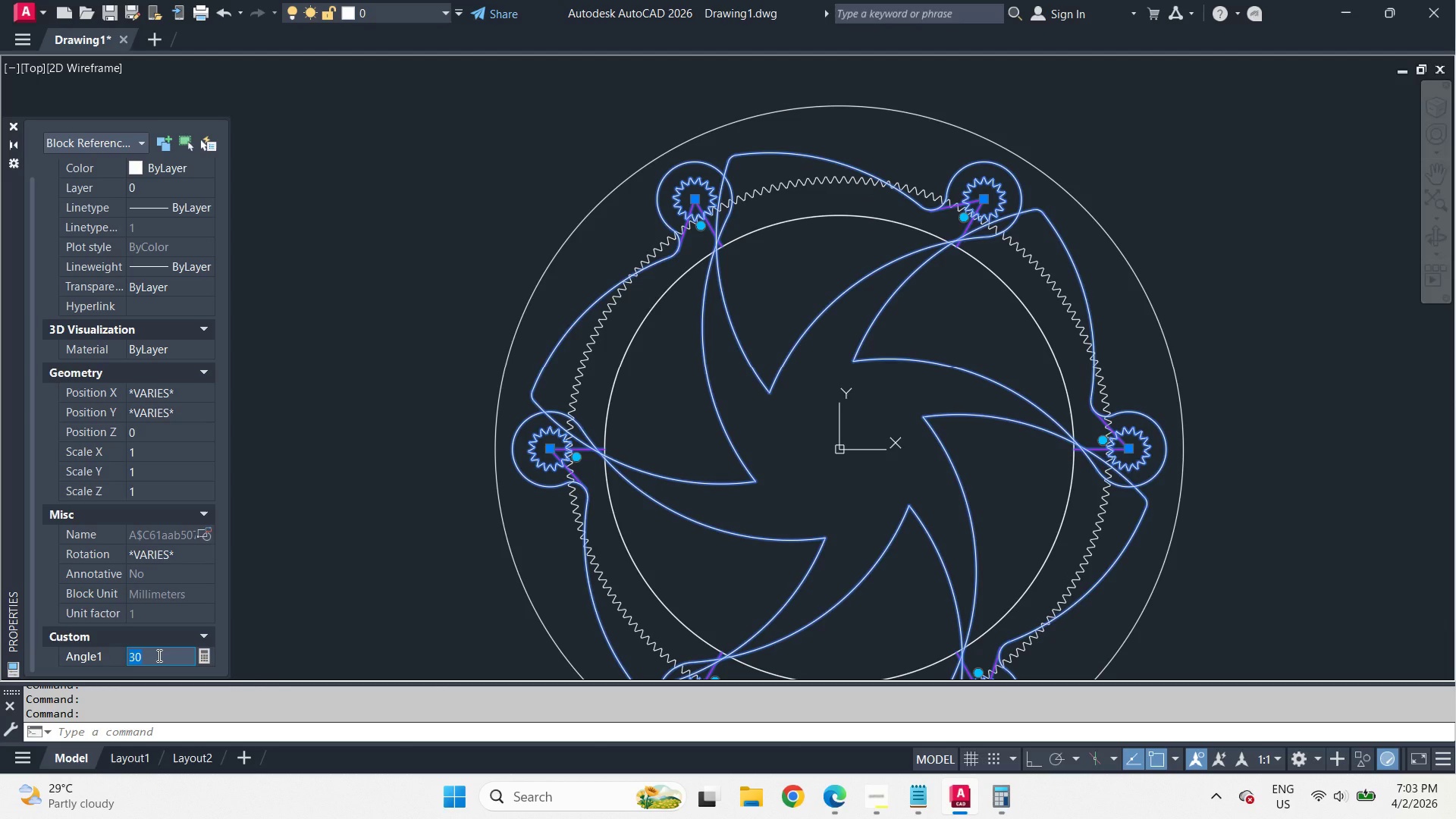 
wait(10.77)
 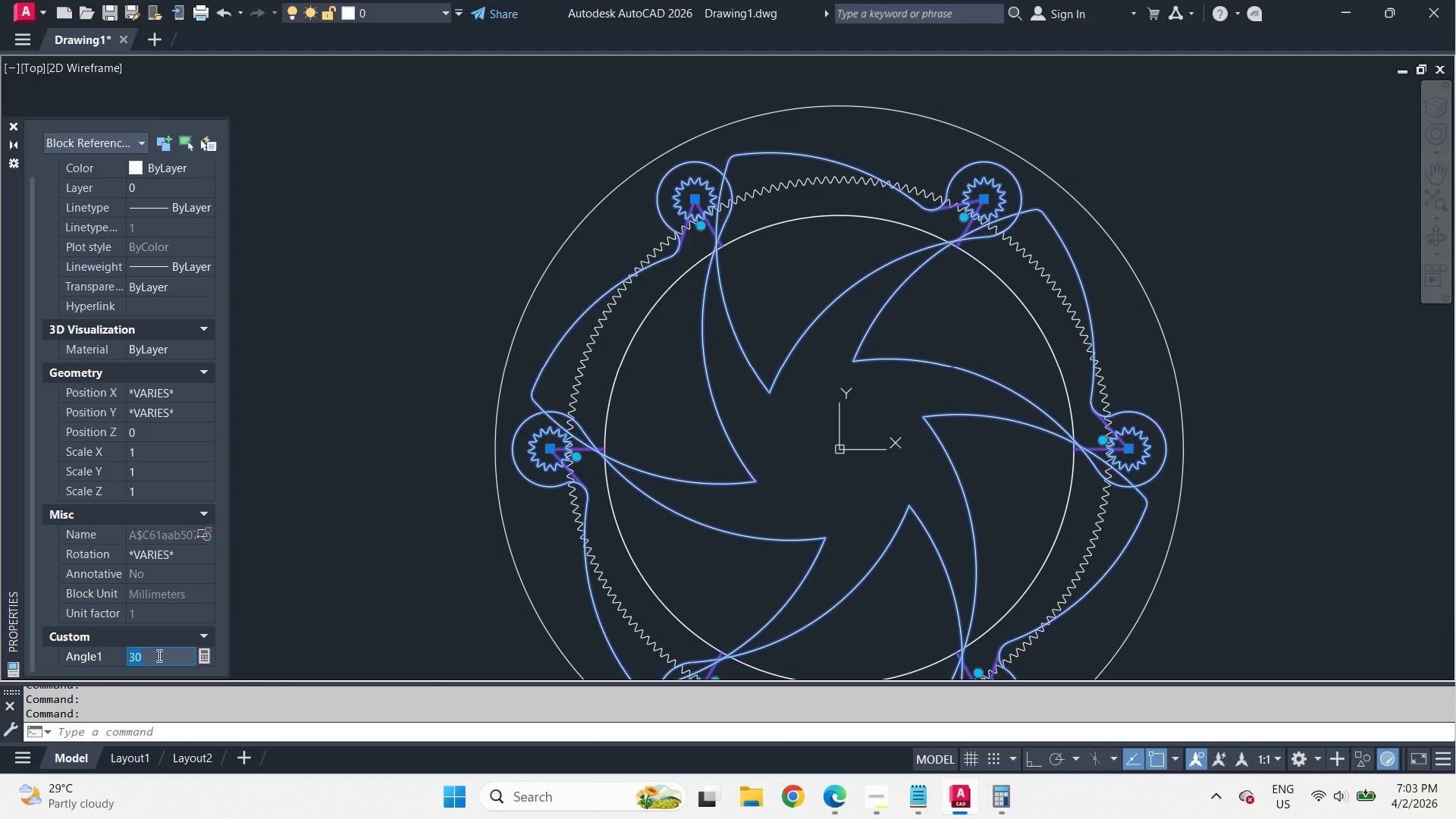 
key(Escape)
 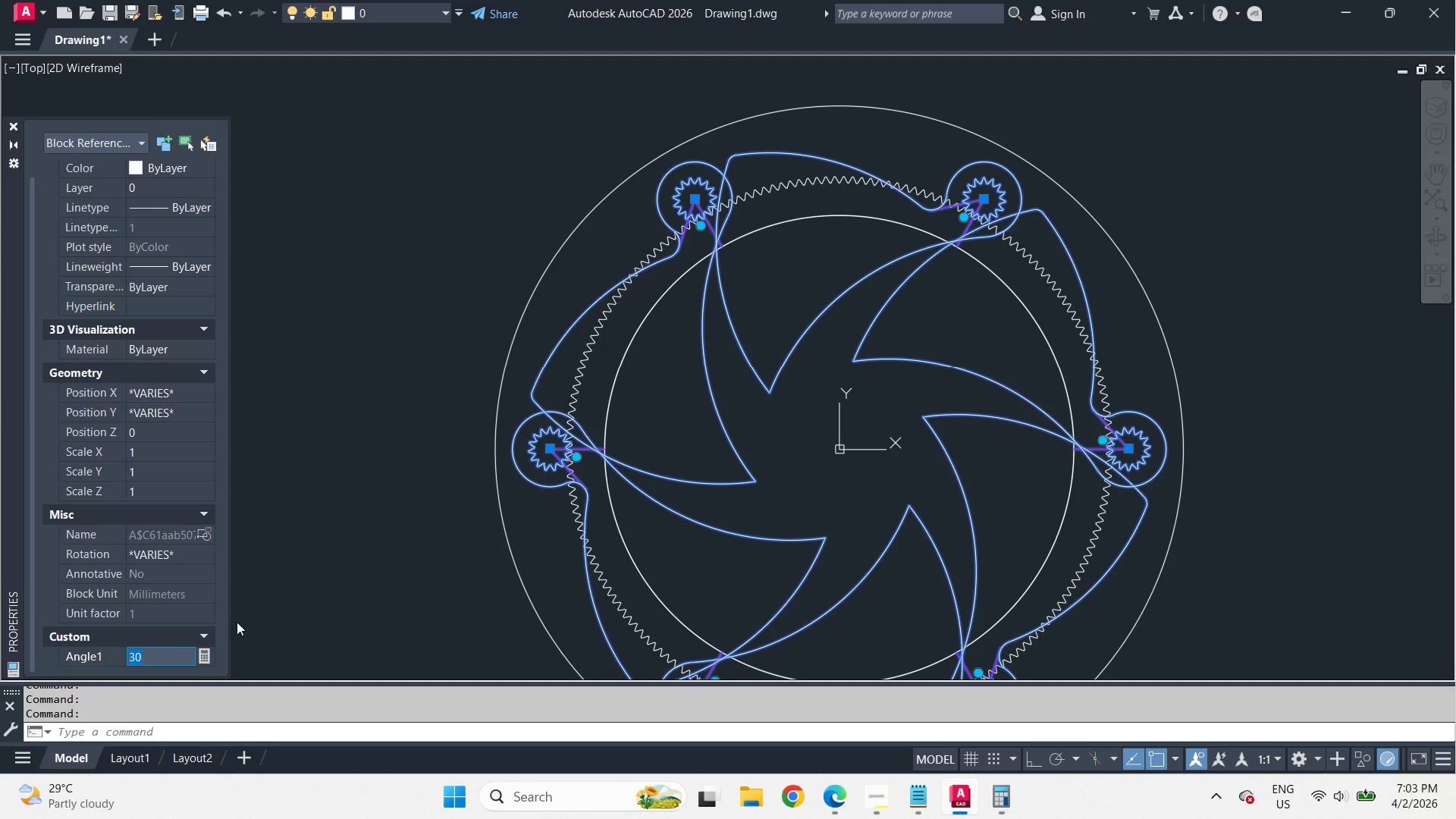 
key(Escape)
 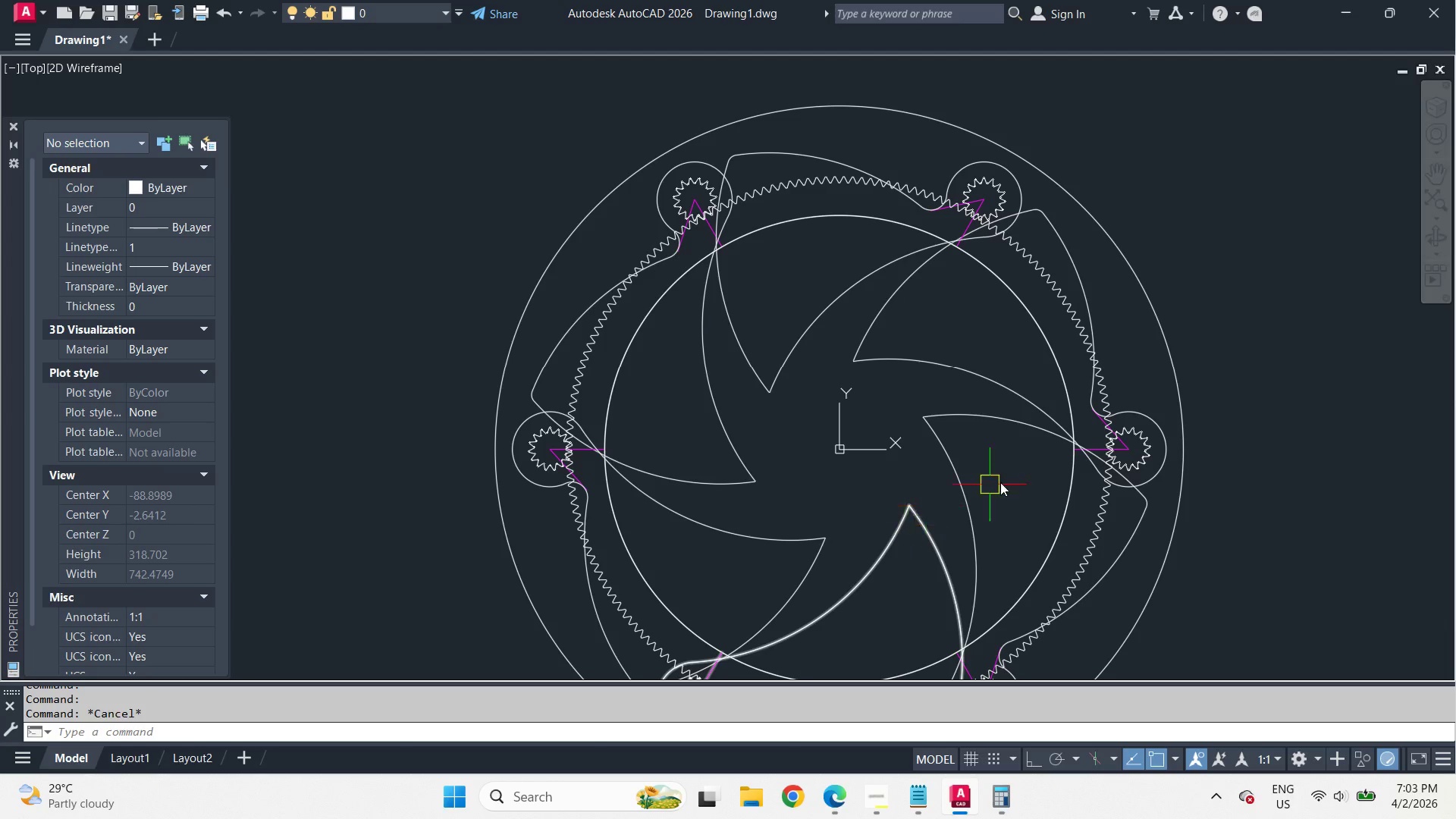 
key(C)
 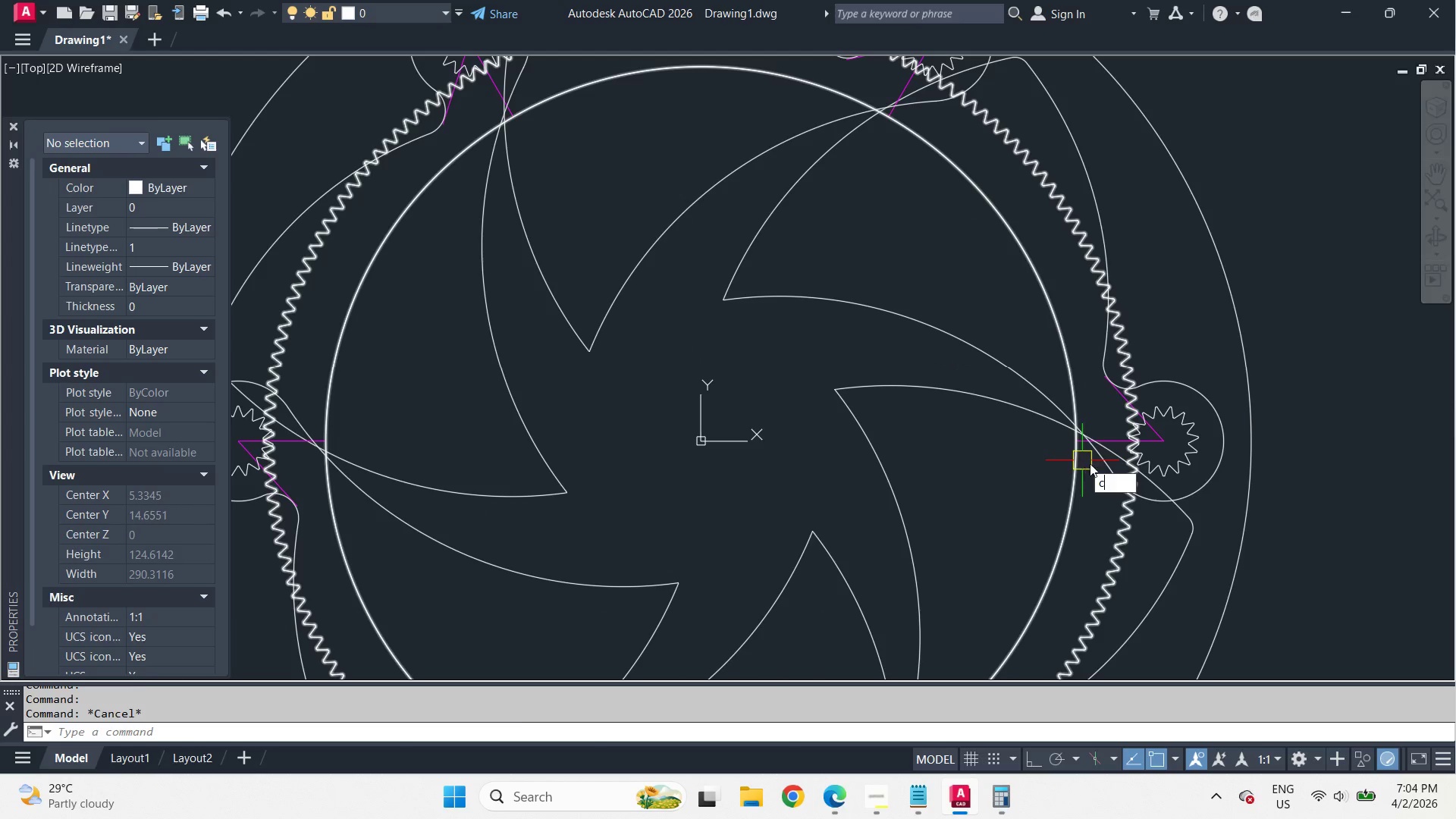 
key(Space)
 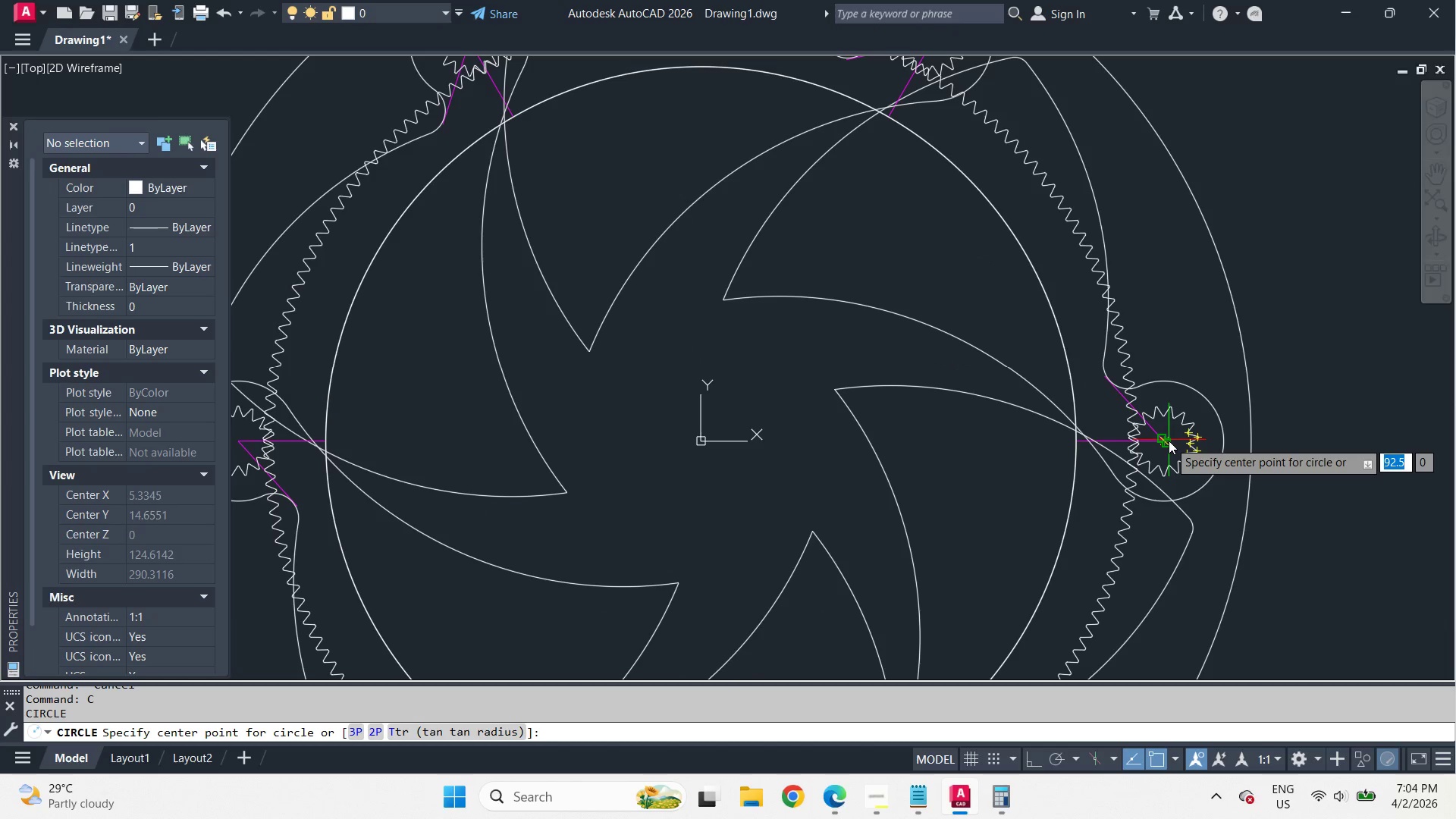 
scroll: coordinate [1070, 466], scroll_direction: up, amount: 1.0
 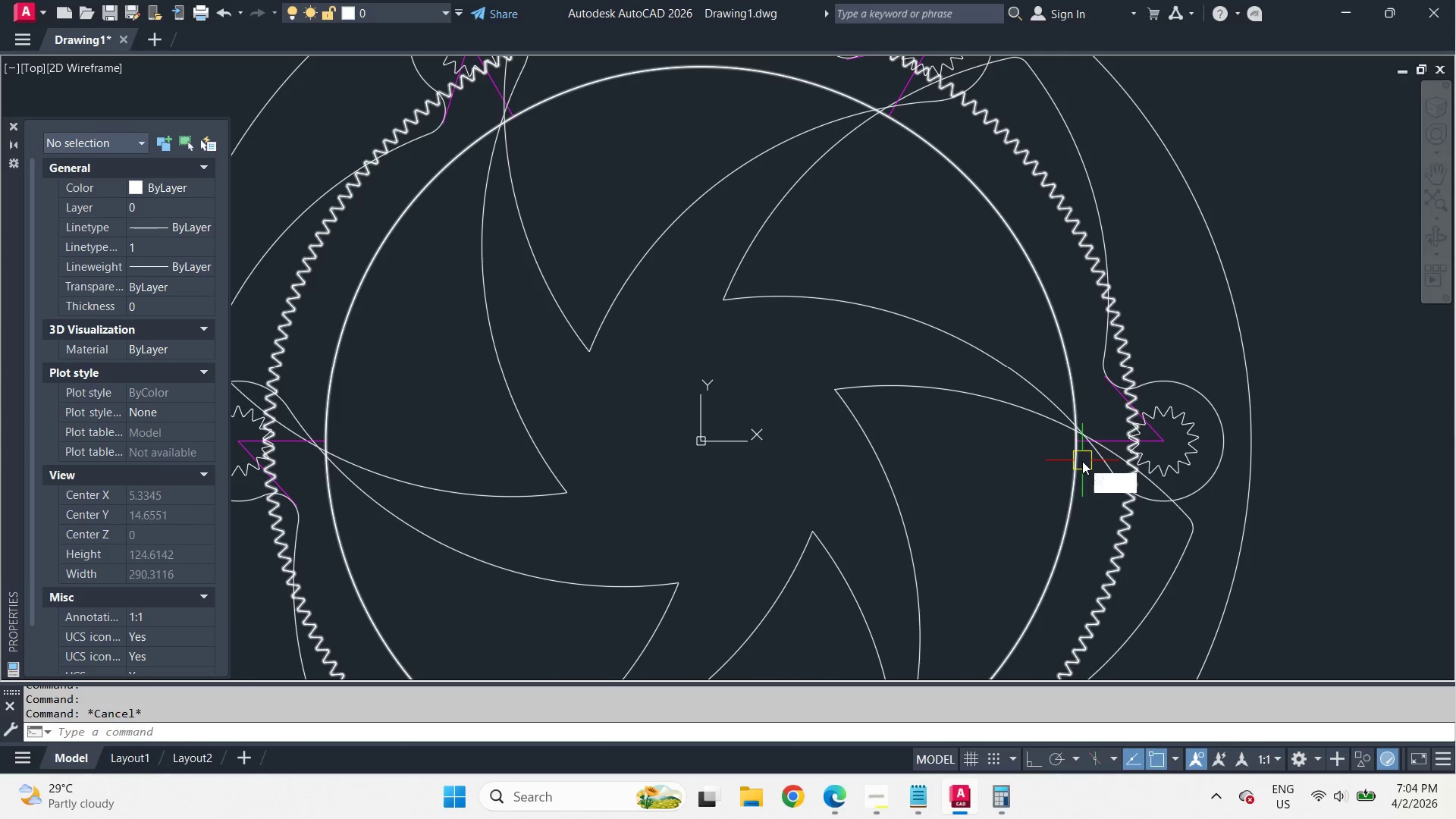 
left_click([1169, 441])
 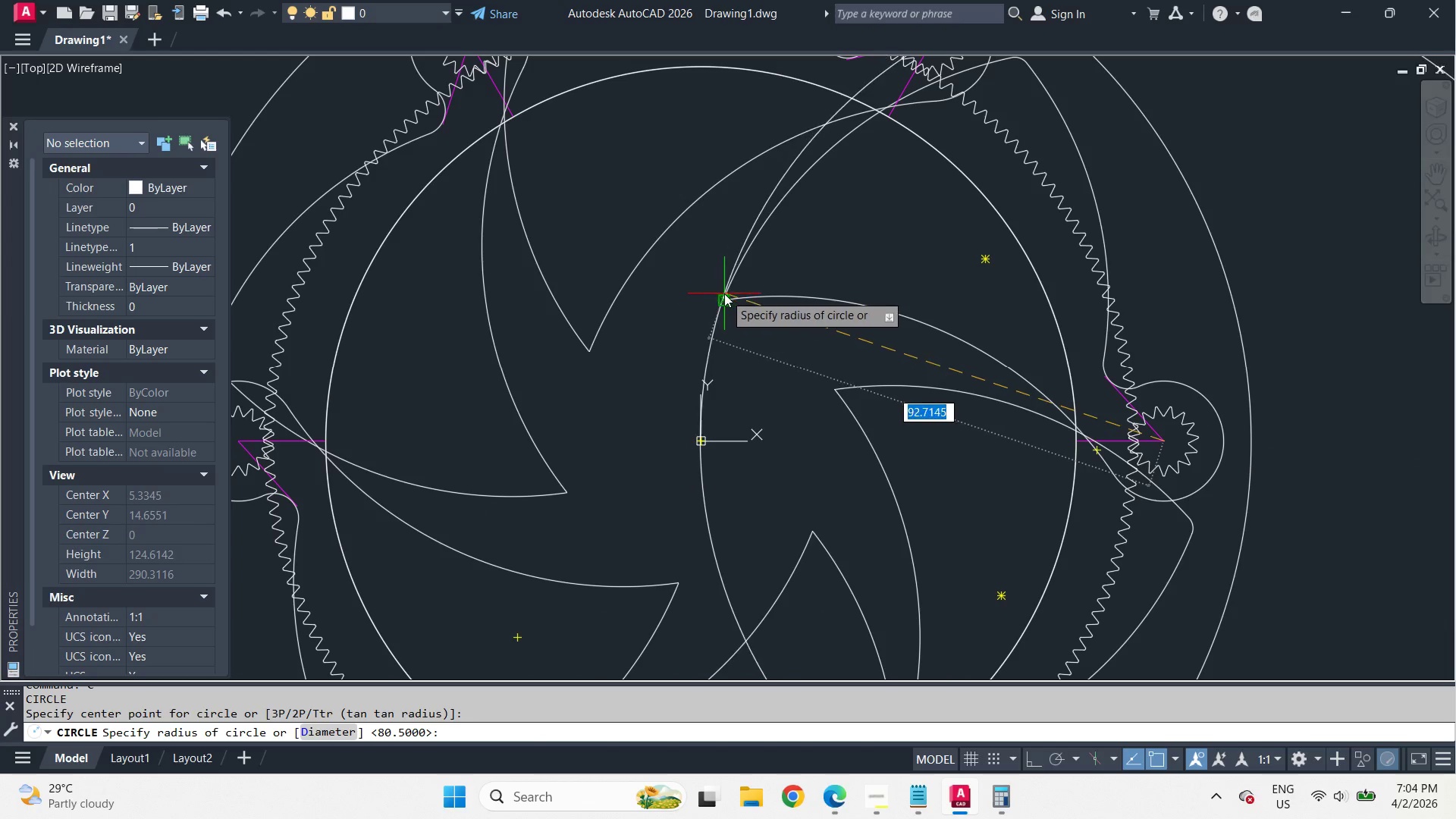 
left_click([724, 293])
 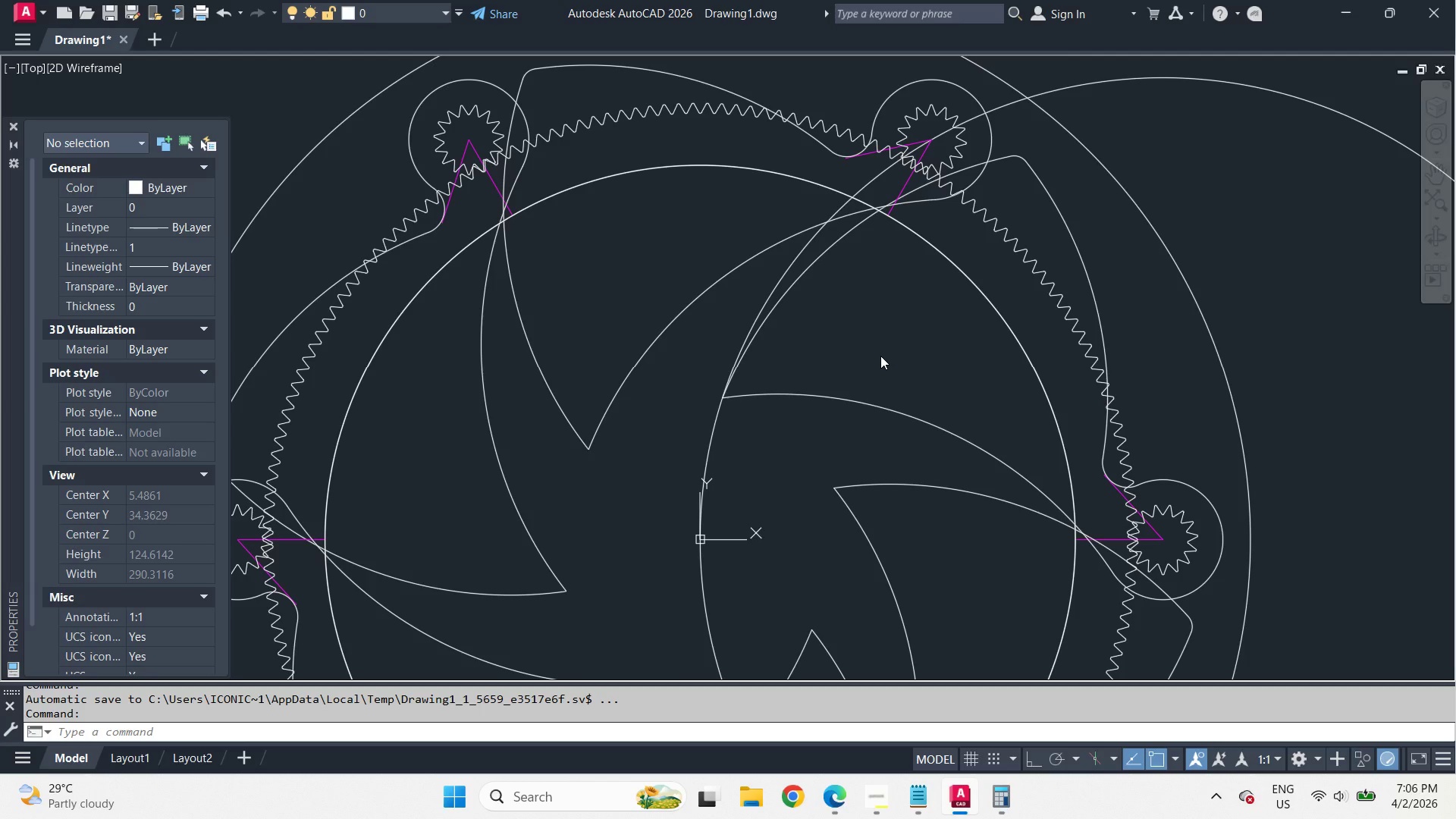 
wait(180.03)
 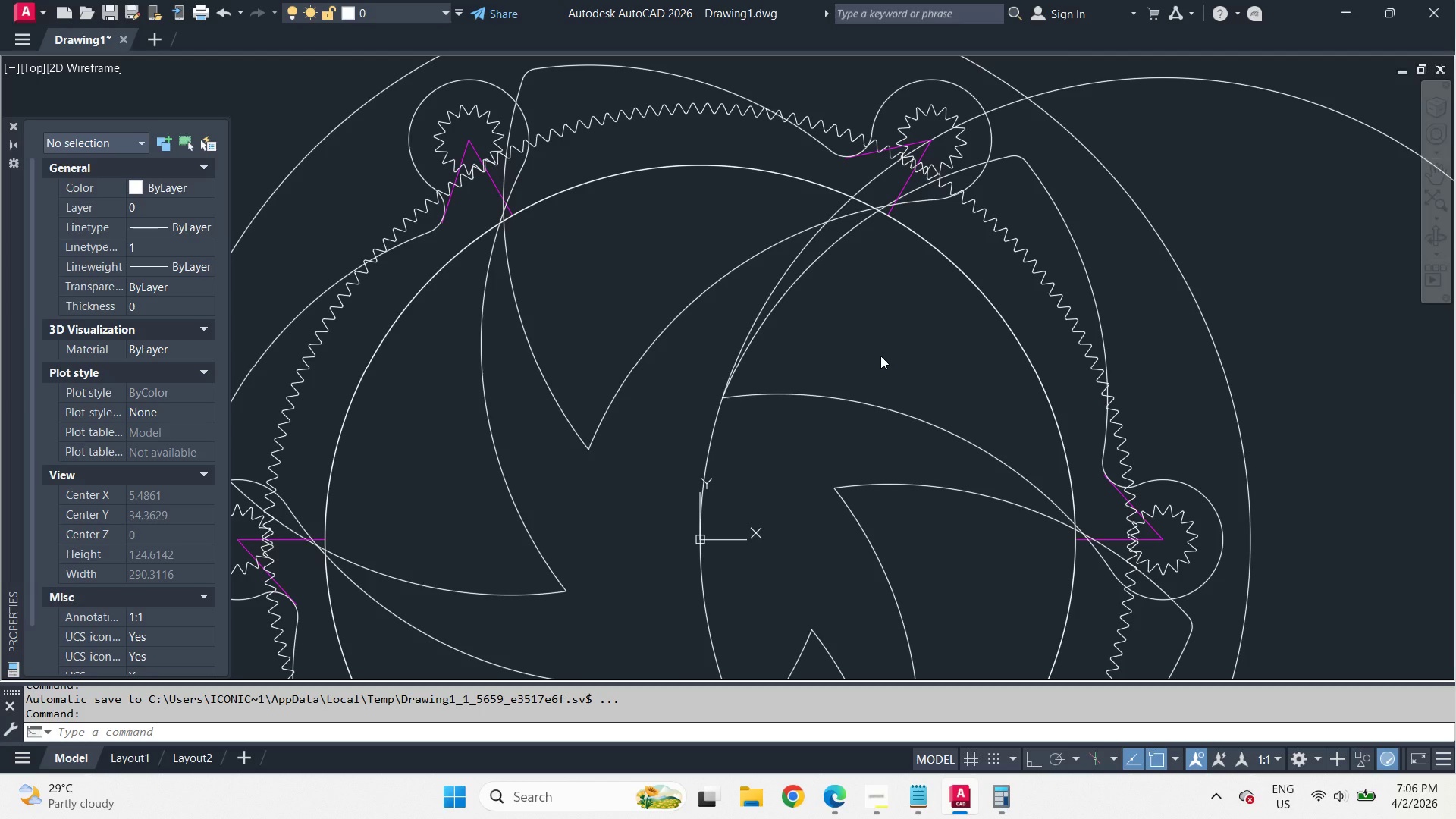 
scroll: coordinate [836, 381], scroll_direction: down, amount: 3.0
 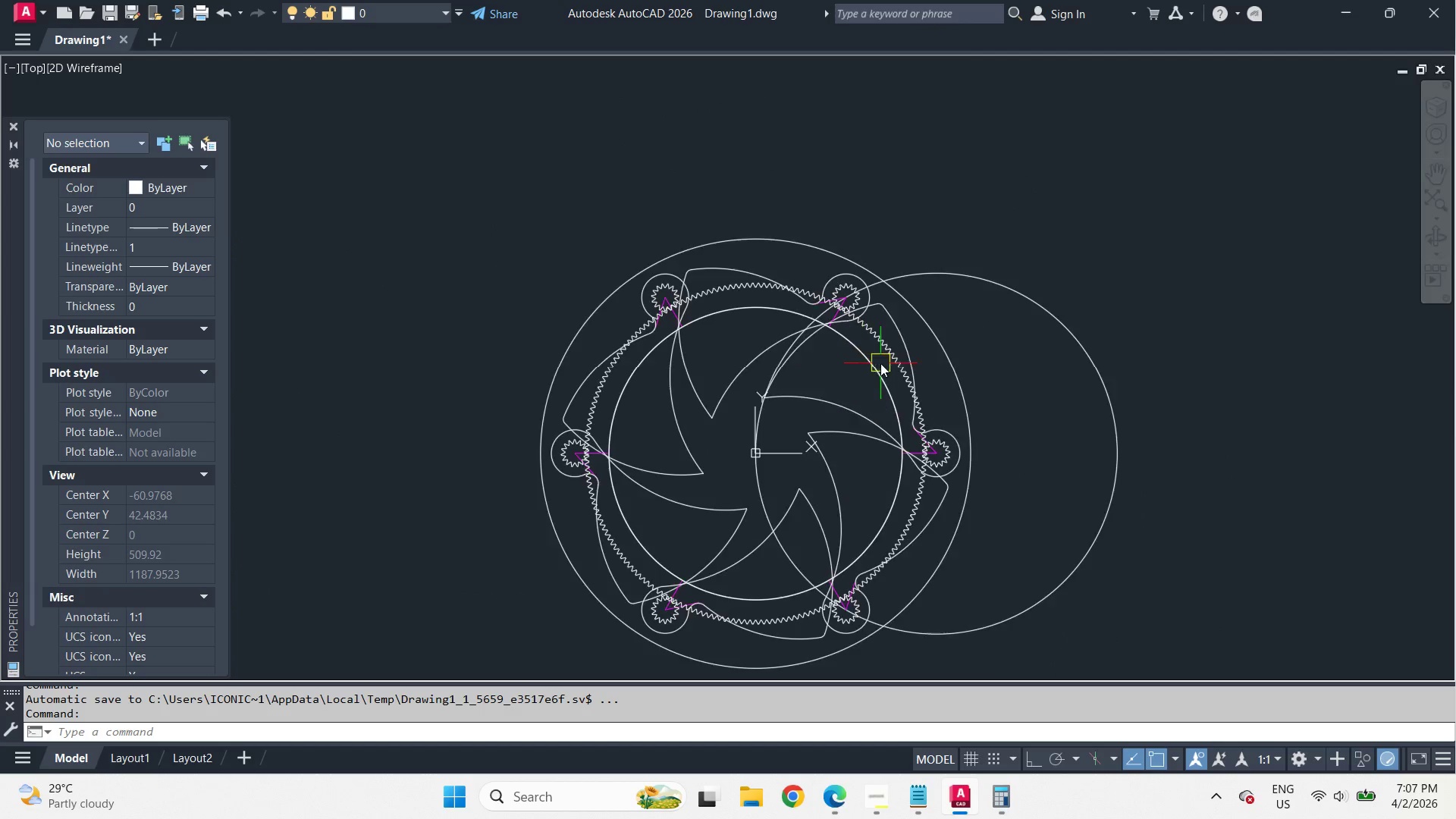 
scroll: coordinate [892, 353], scroll_direction: up, amount: 2.0
 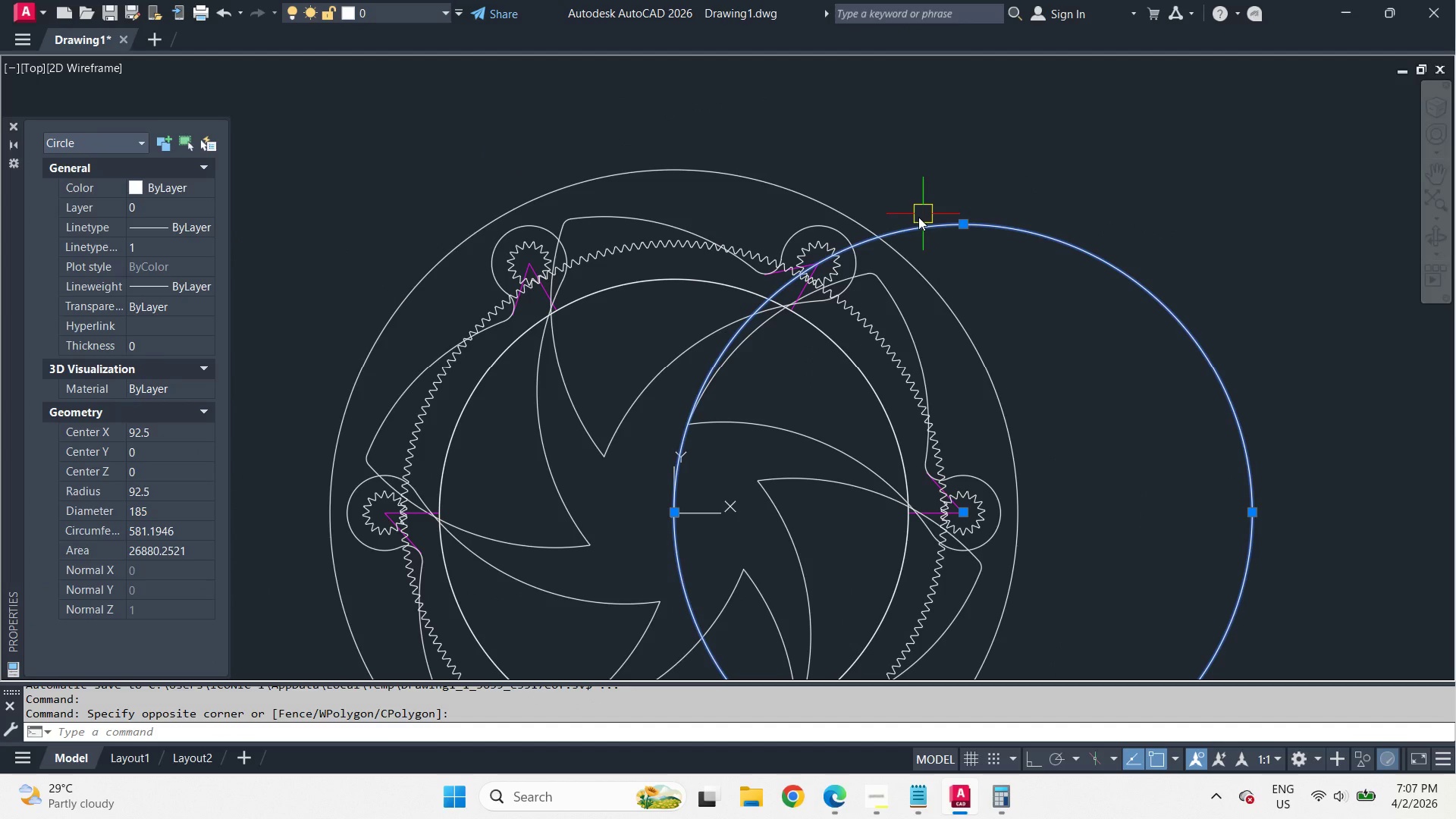 
key(E)
 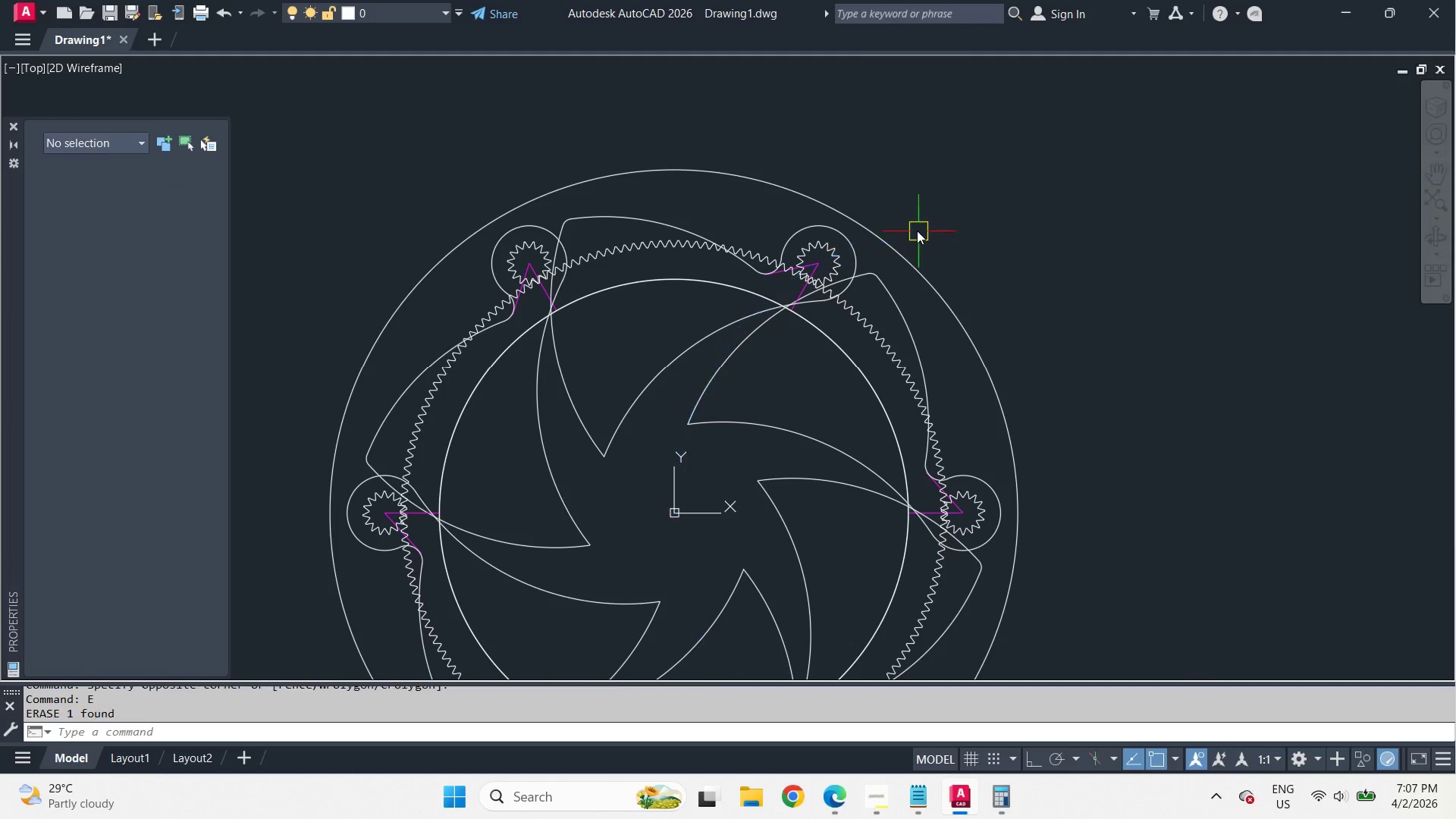 
key(Space)
 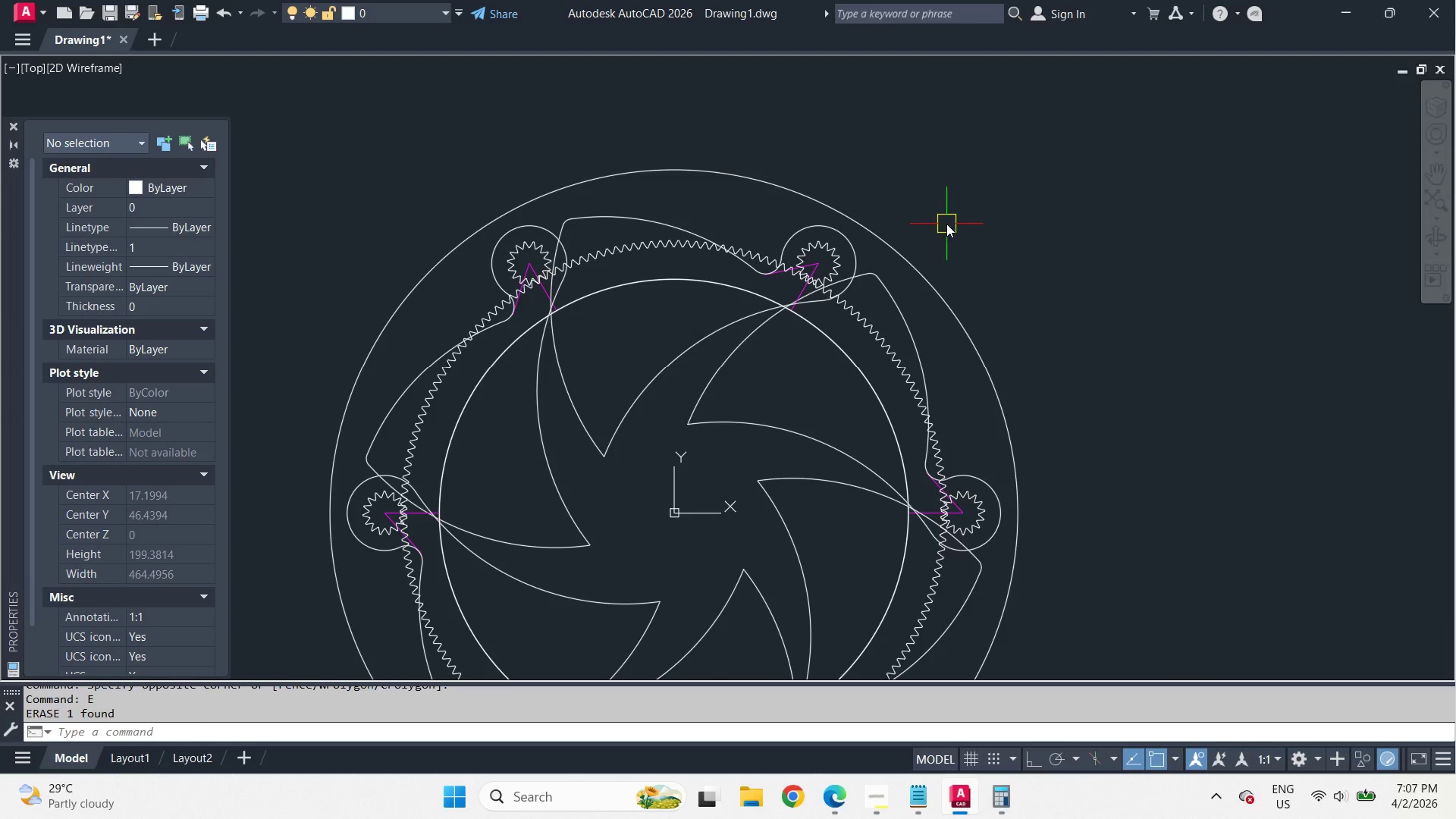 
scroll: coordinate [946, 224], scroll_direction: down, amount: 1.0
 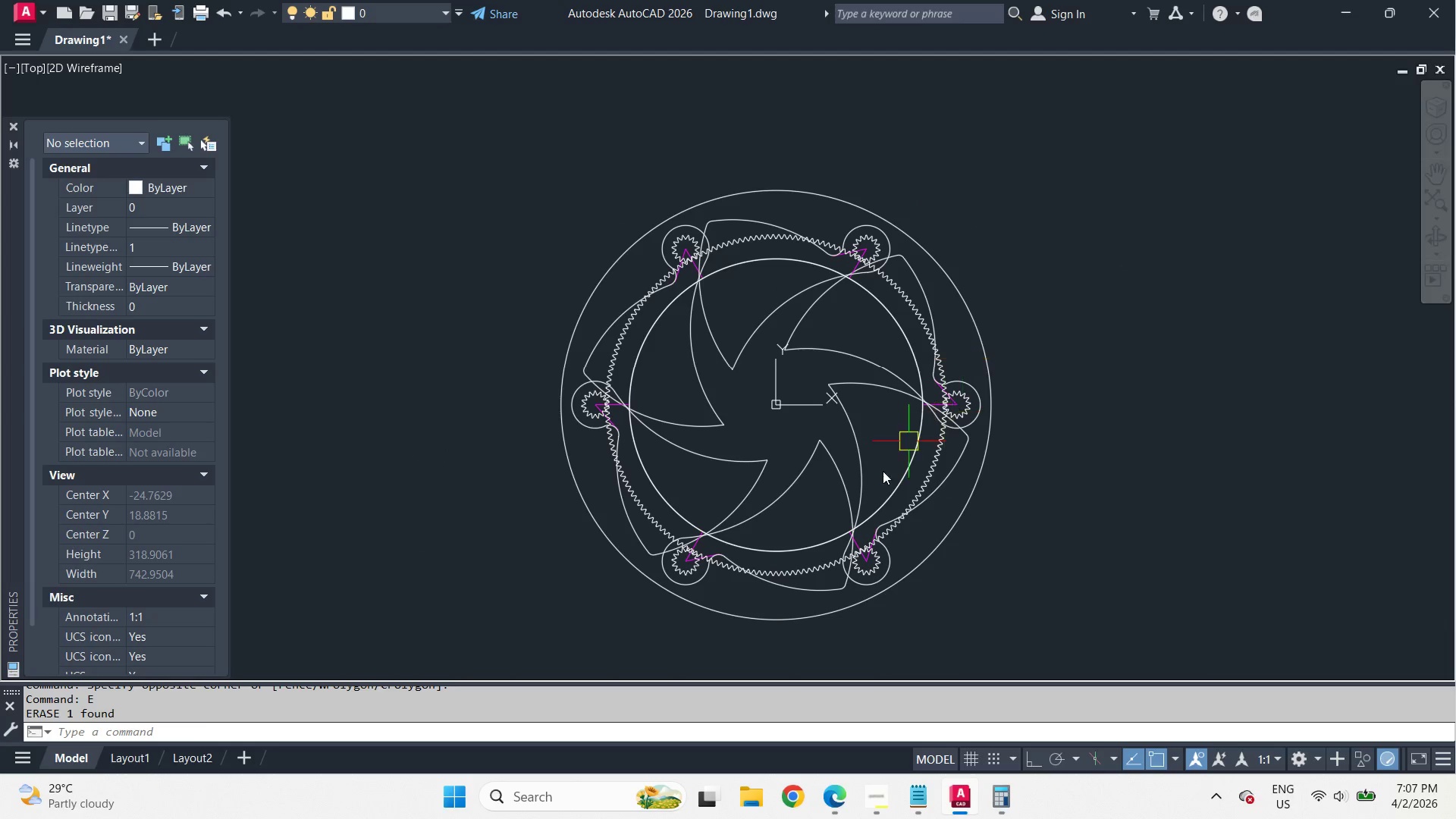 
scroll: coordinate [876, 456], scroll_direction: up, amount: 2.0
 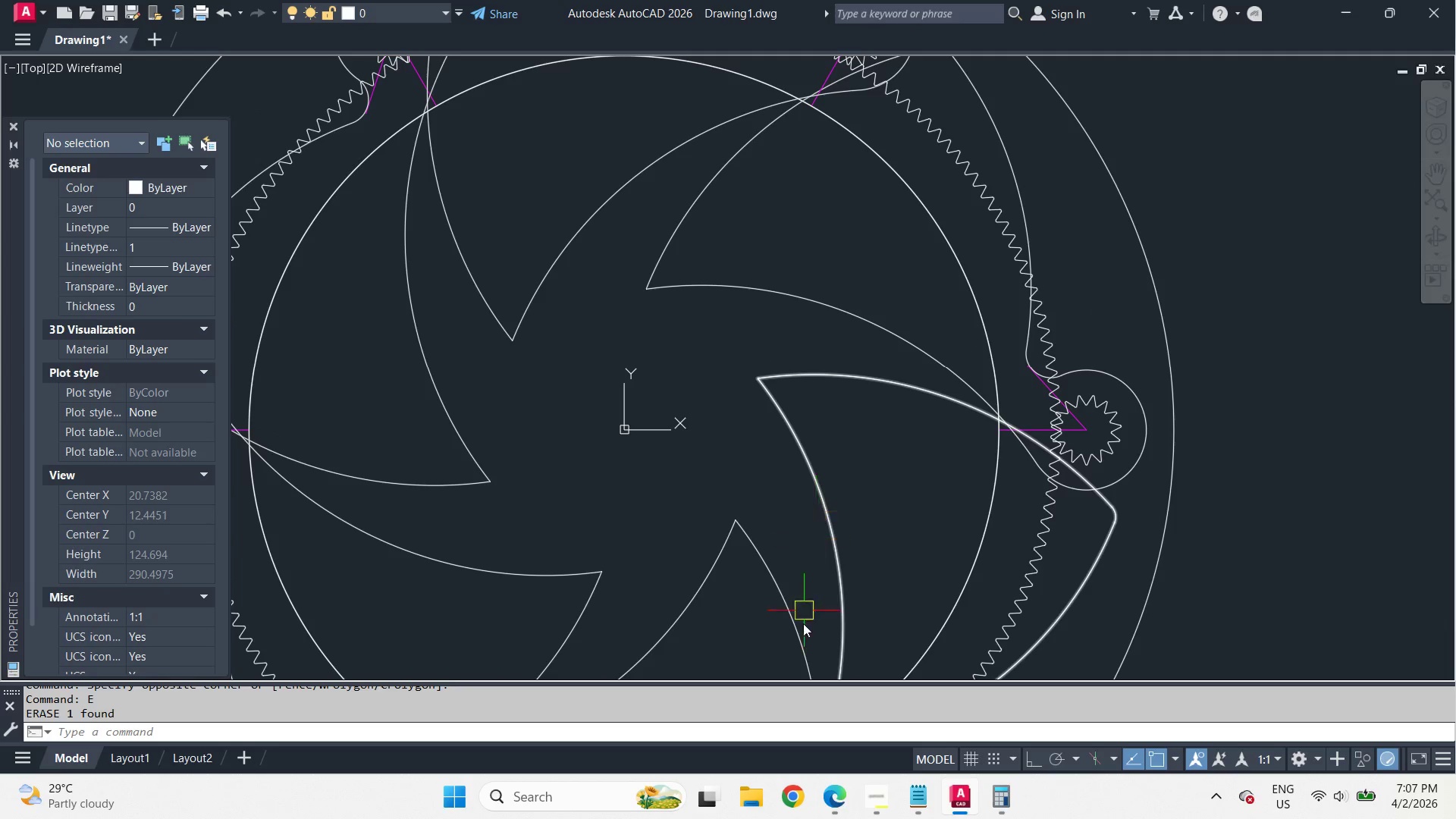 
left_click([875, 799])